 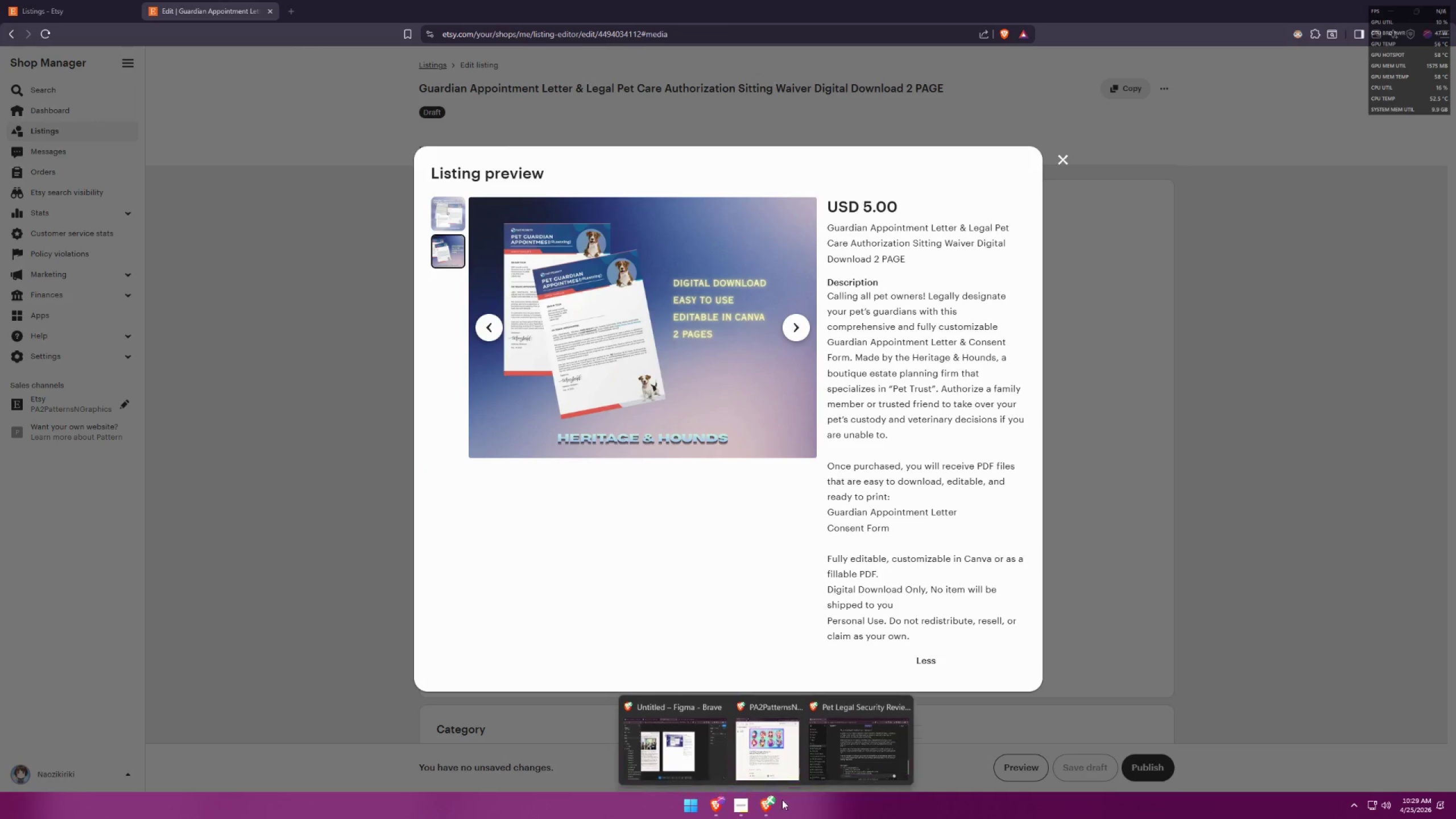 
left_click([676, 747])
 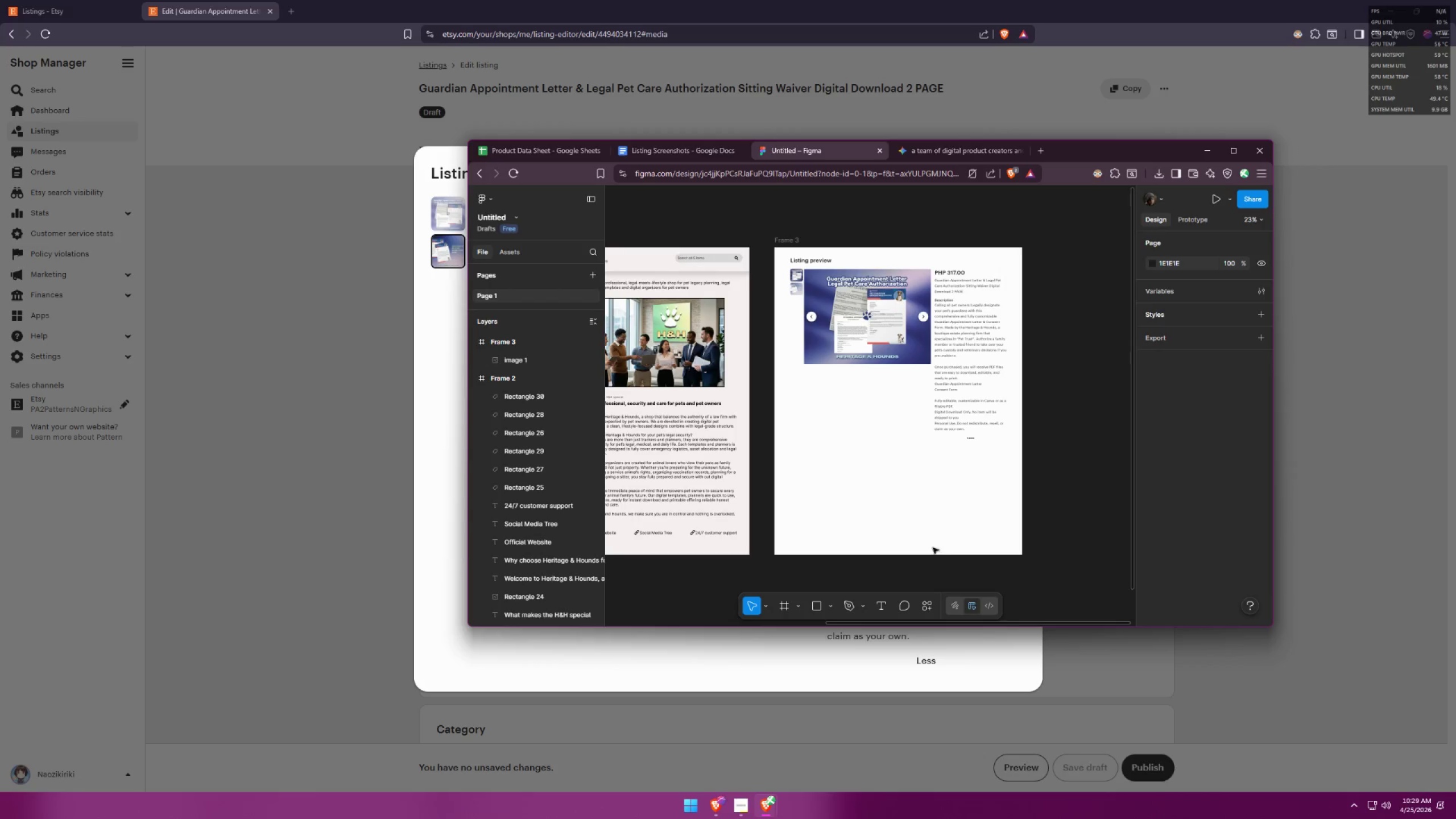 
left_click([903, 500])
 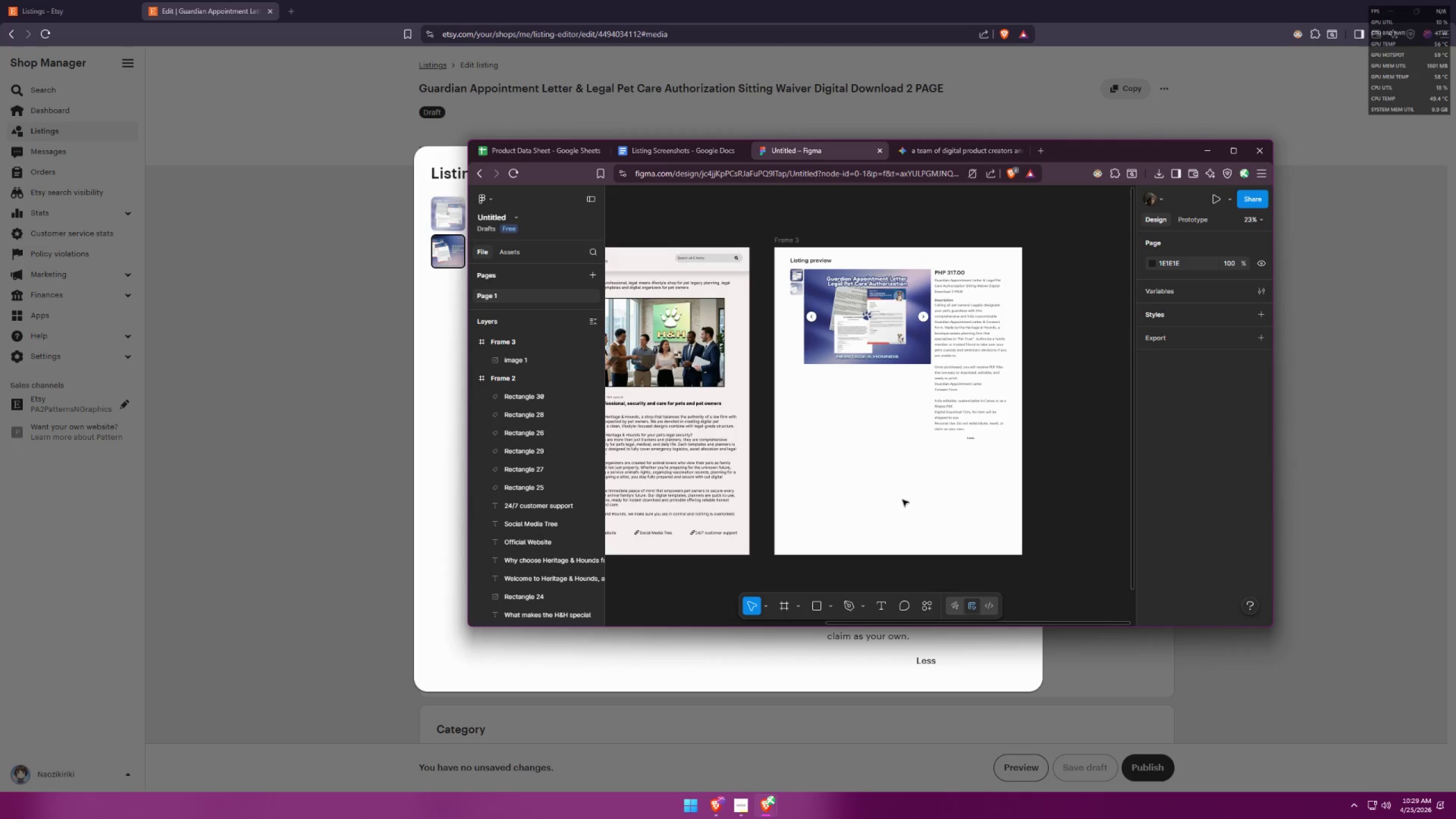 
key(Control+ControlLeft)
 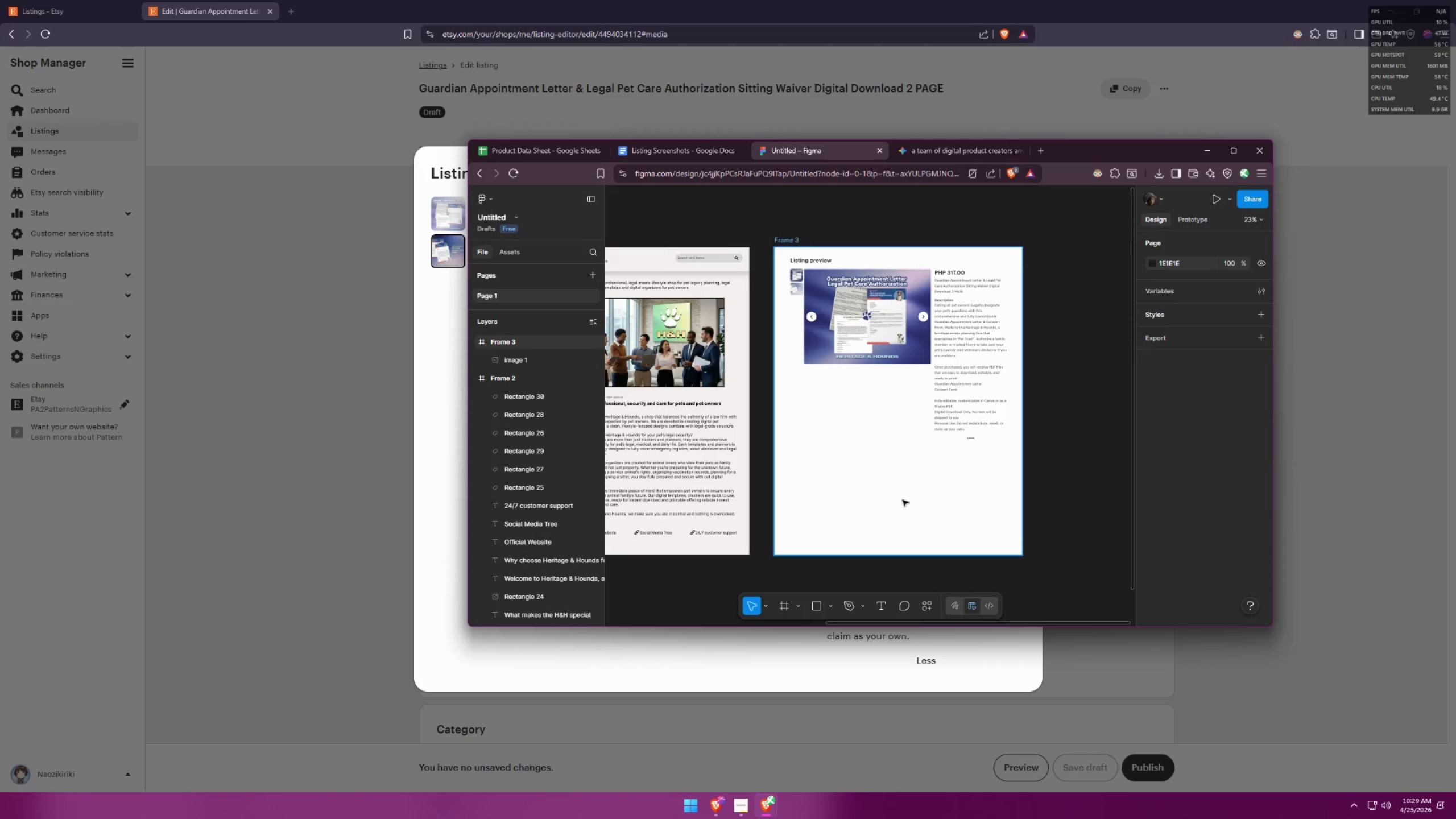 
key(Control+V)
 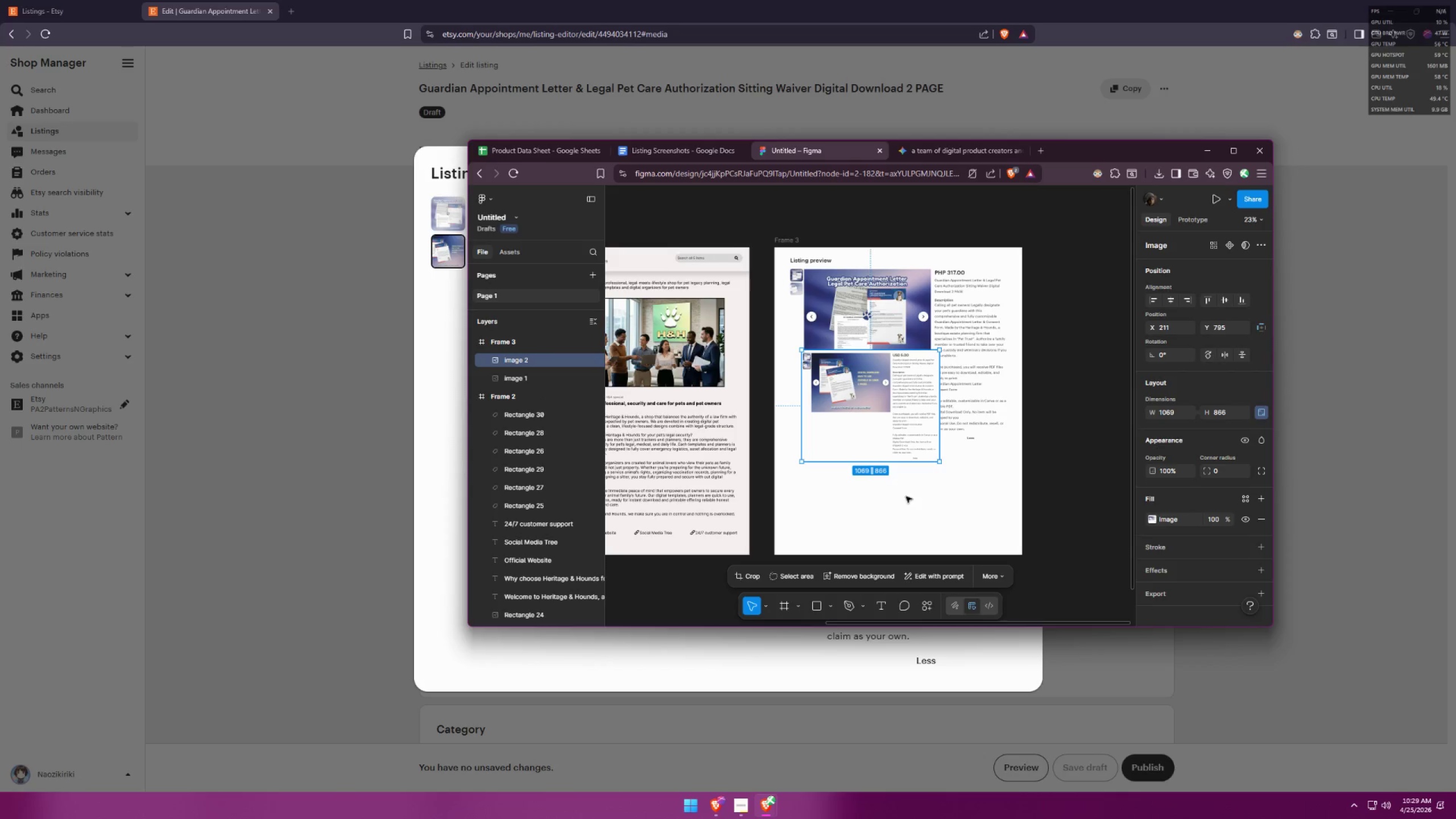 
left_click_drag(start_coordinate=[882, 378], to_coordinate=[876, 470])
 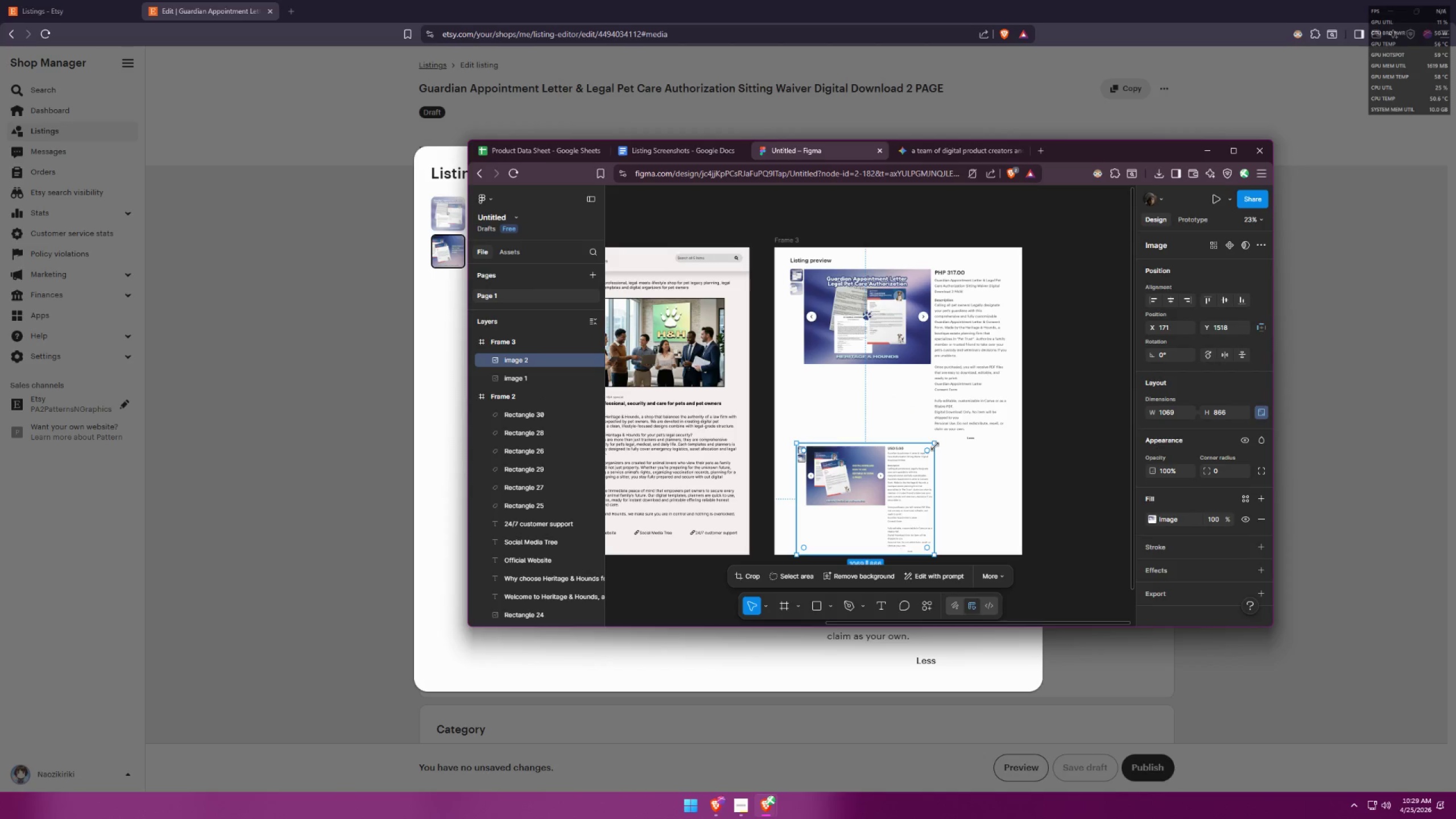 
hold_key(key=ShiftLeft, duration=1.51)
left_click_drag(start_coordinate=[937, 445], to_coordinate=[1012, 413])
 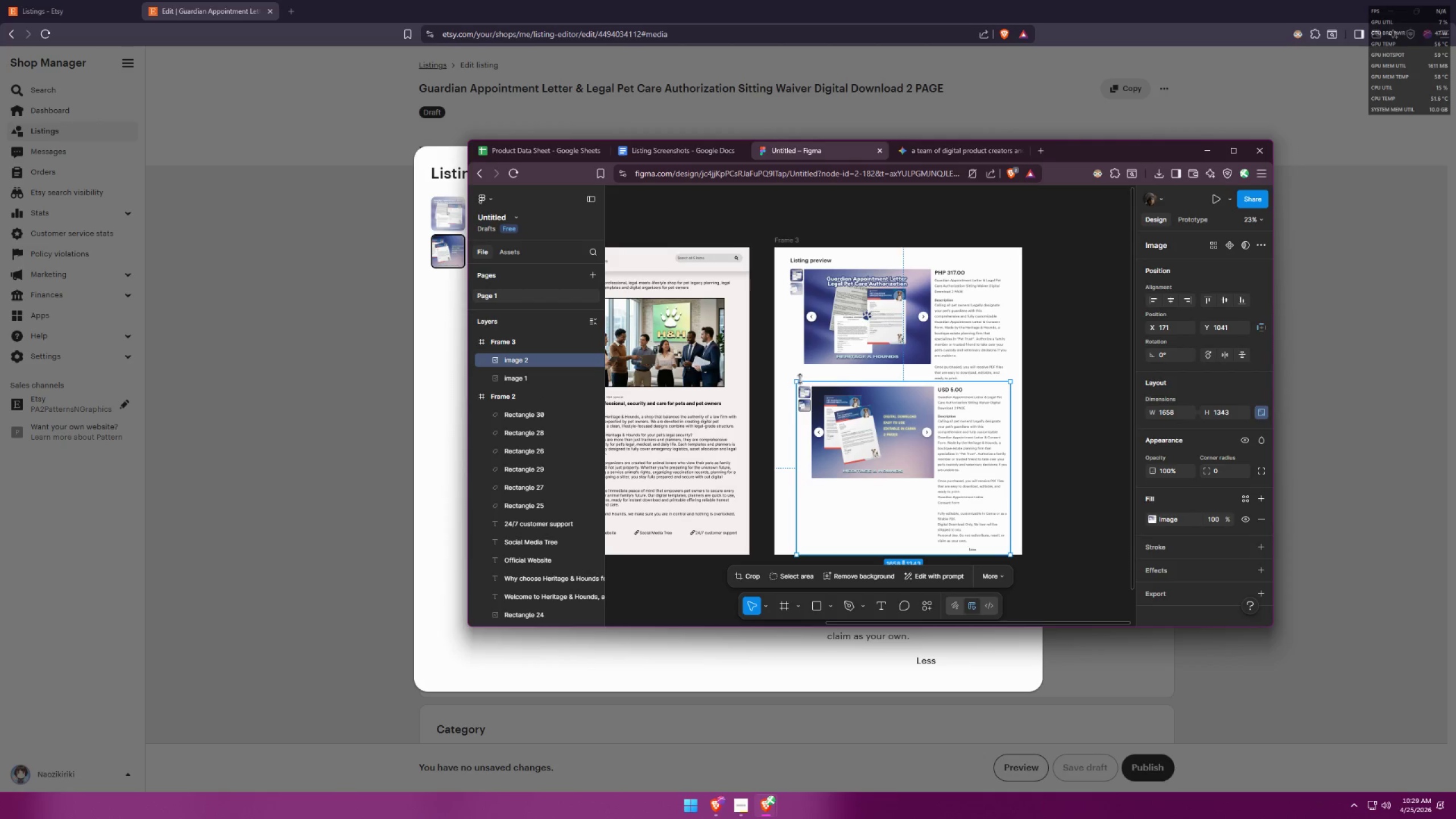 
hold_key(key=ShiftLeft, duration=1.5)
 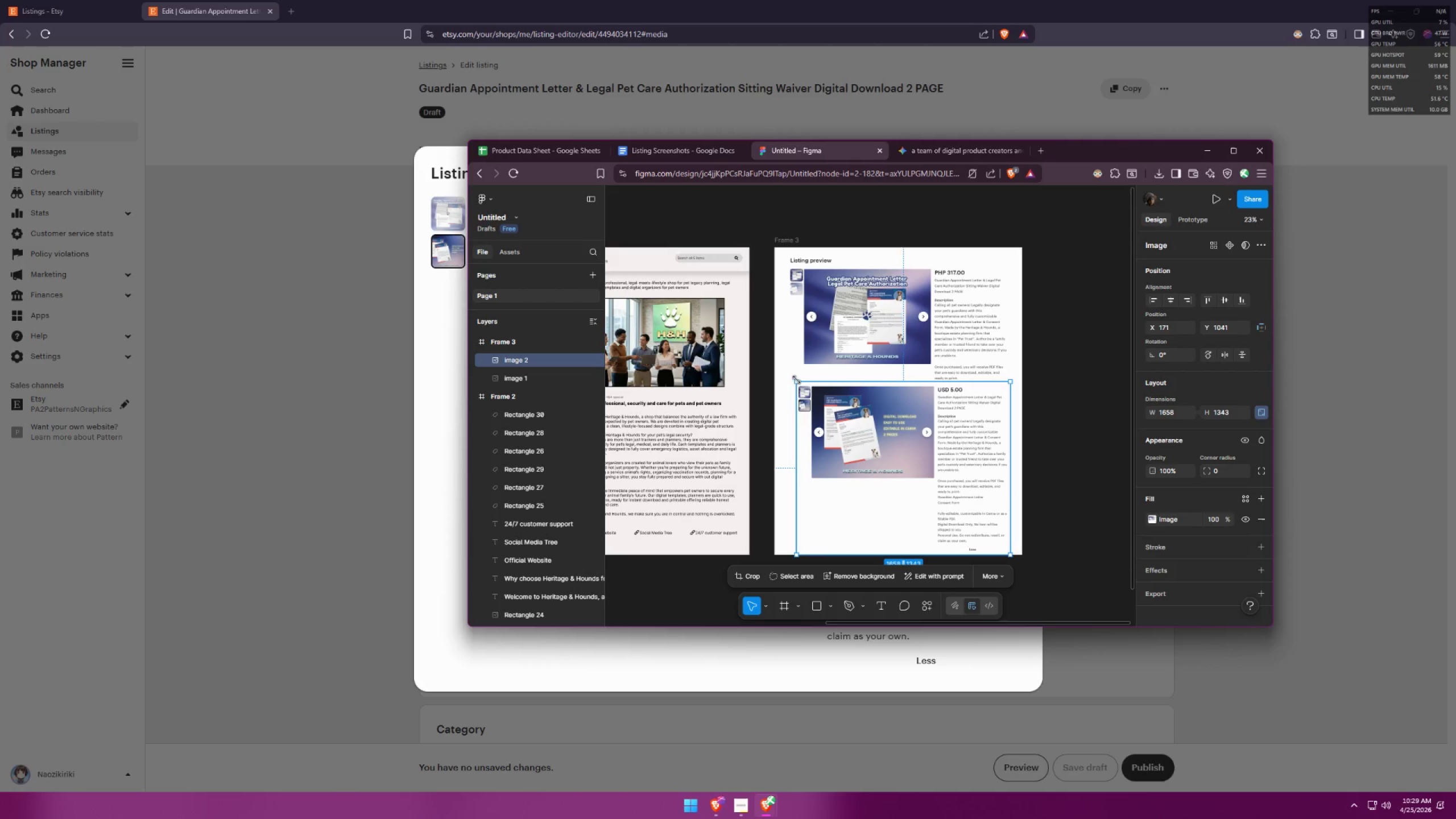 
hold_key(key=ShiftLeft, duration=1.52)
left_click_drag(start_coordinate=[795, 380], to_coordinate=[788, 377])
 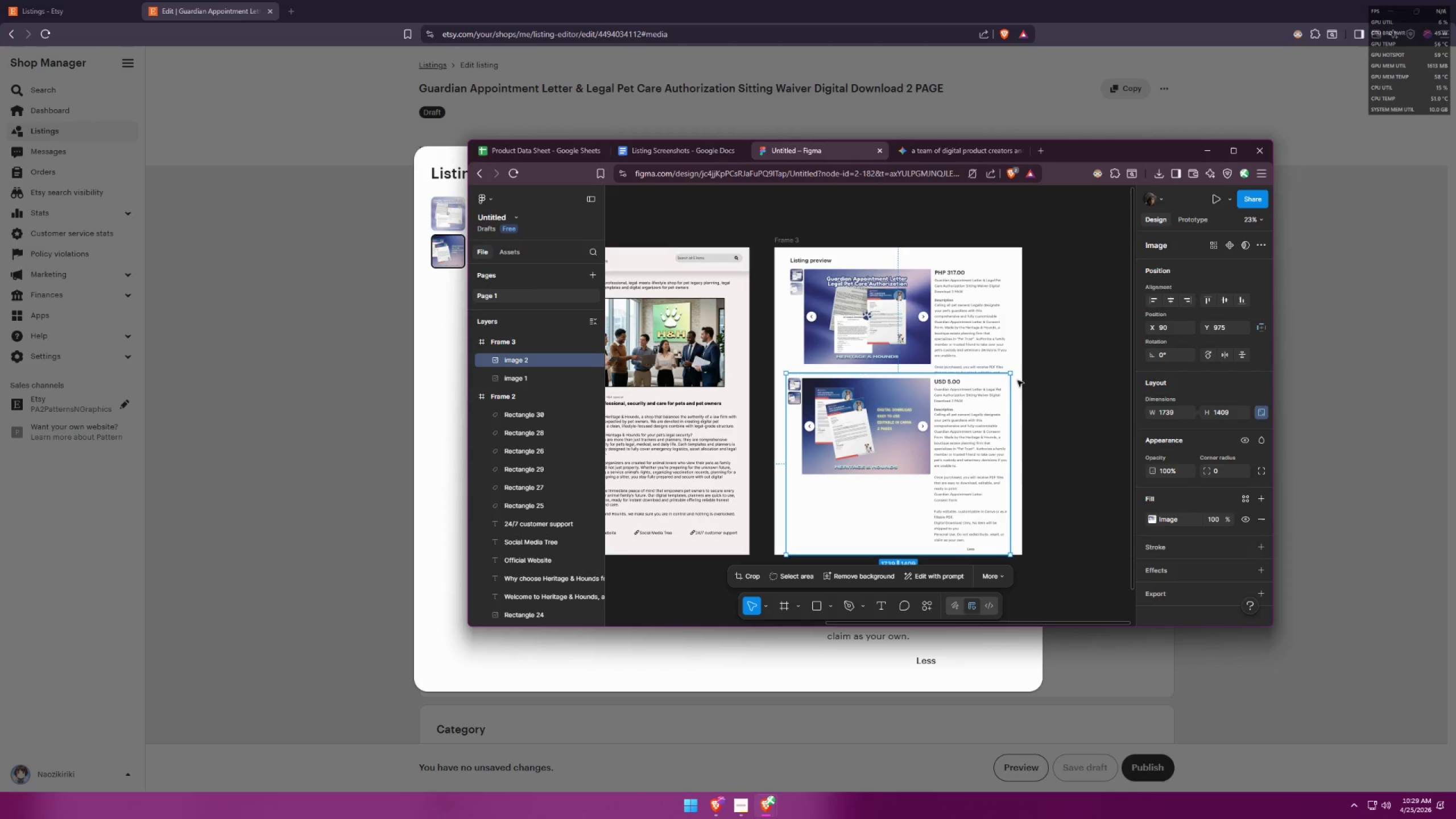 
hold_key(key=ShiftLeft, duration=1.51)
 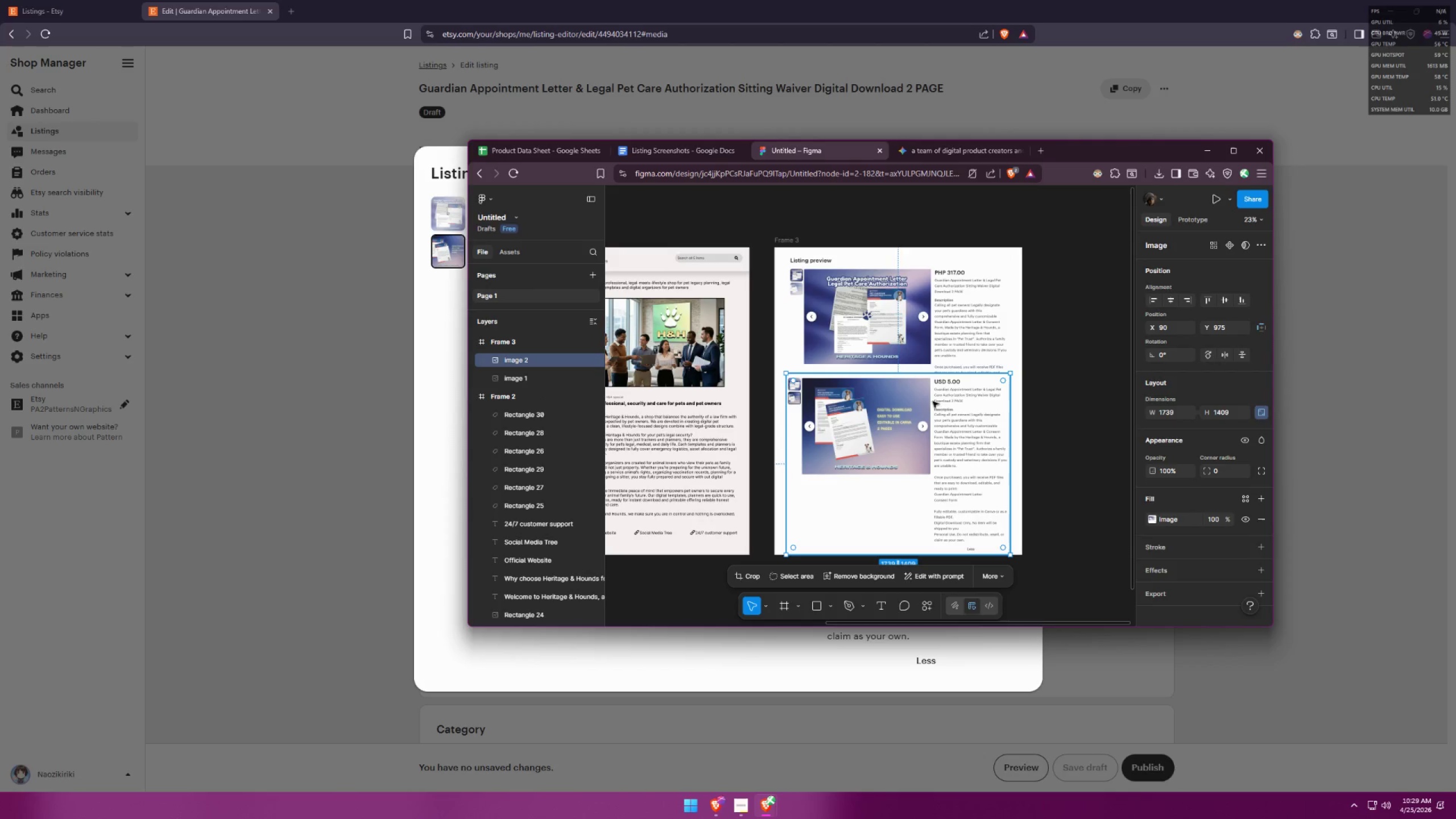 
hold_key(key=ShiftLeft, duration=0.47)
 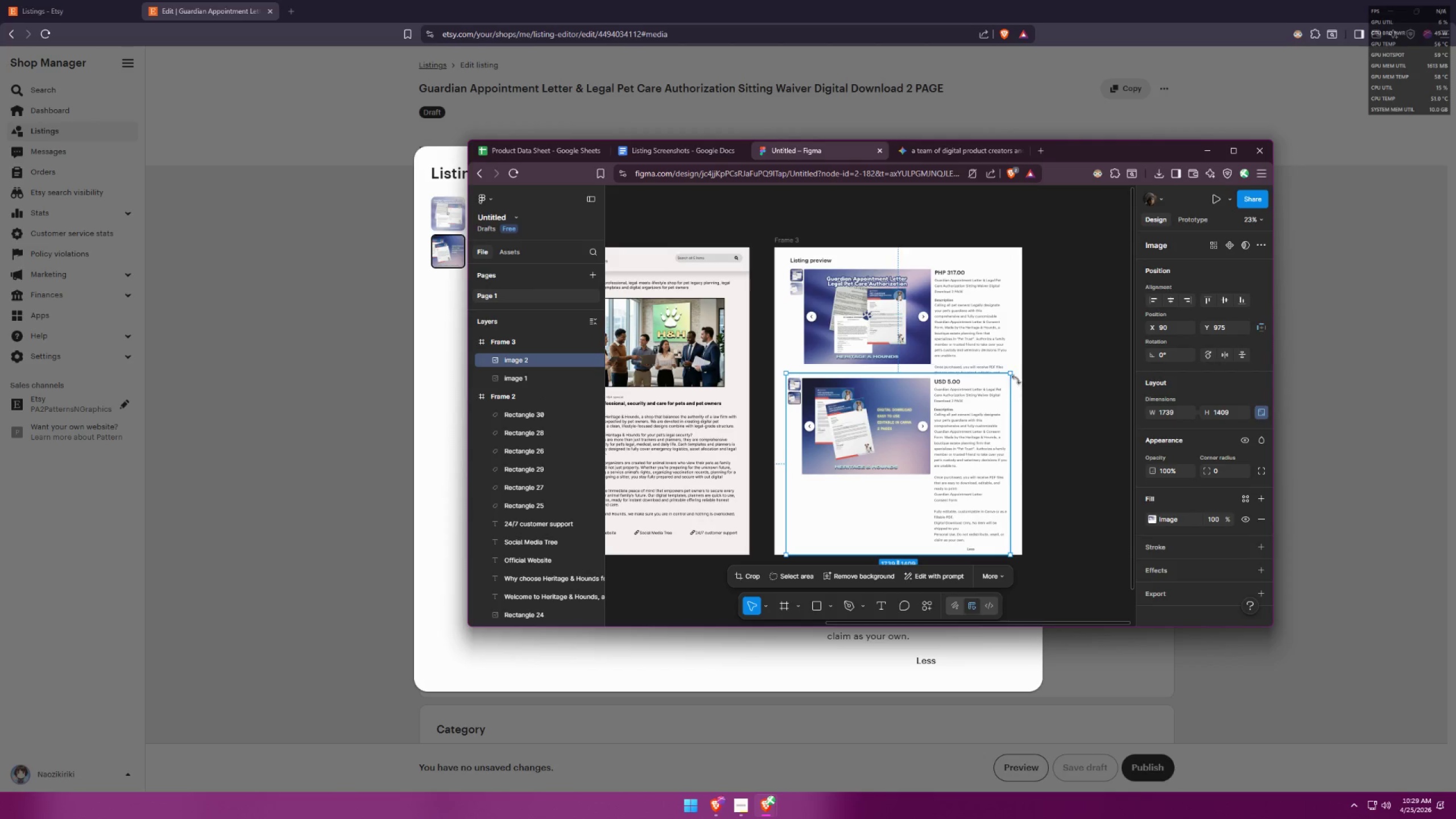 
hold_key(key=ShiftLeft, duration=2.75)
 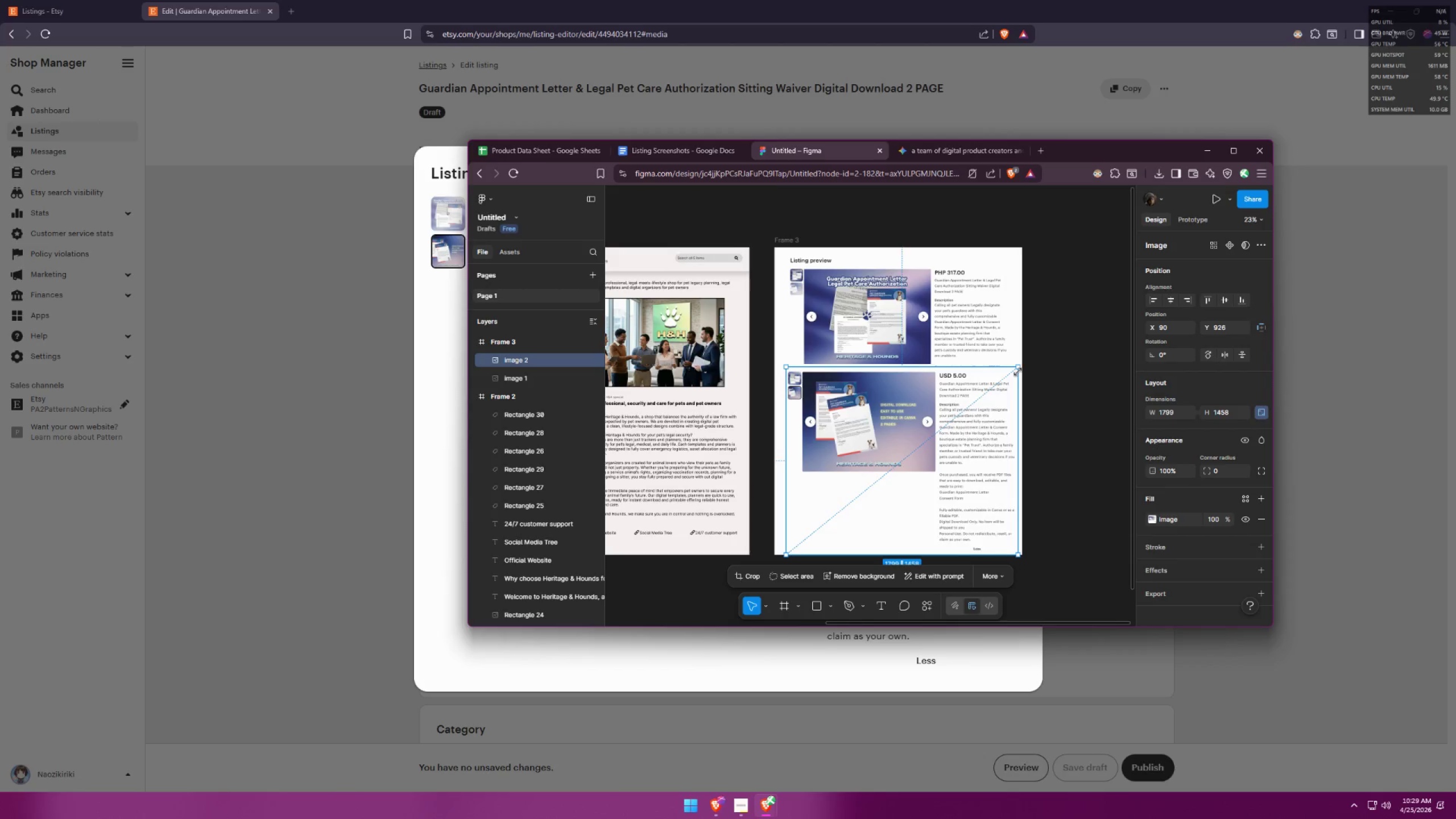 
hold_key(key=AltLeft, duration=1.05)
 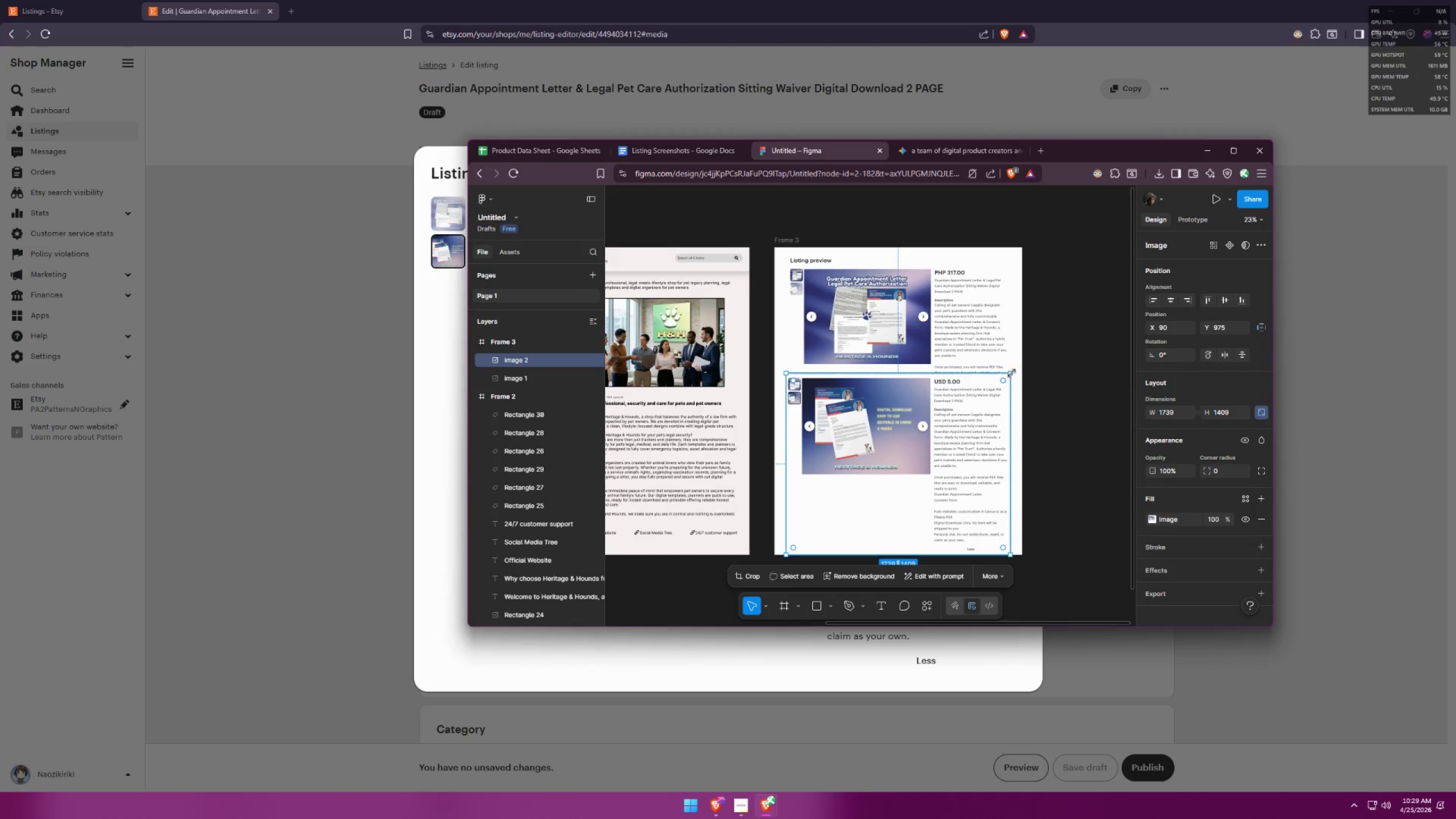 
key(Control+ControlLeft)
 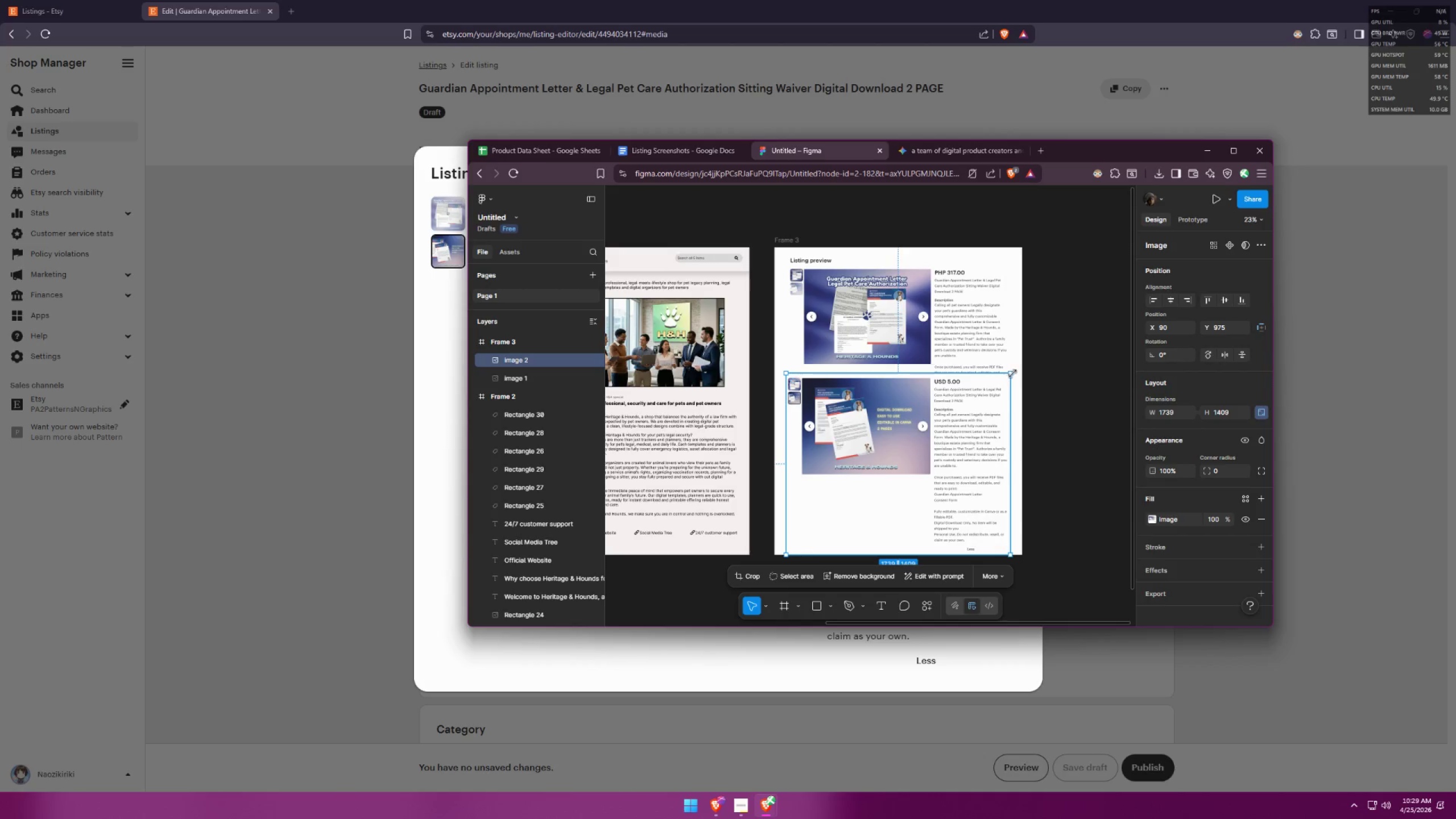 
key(Control+Z)
 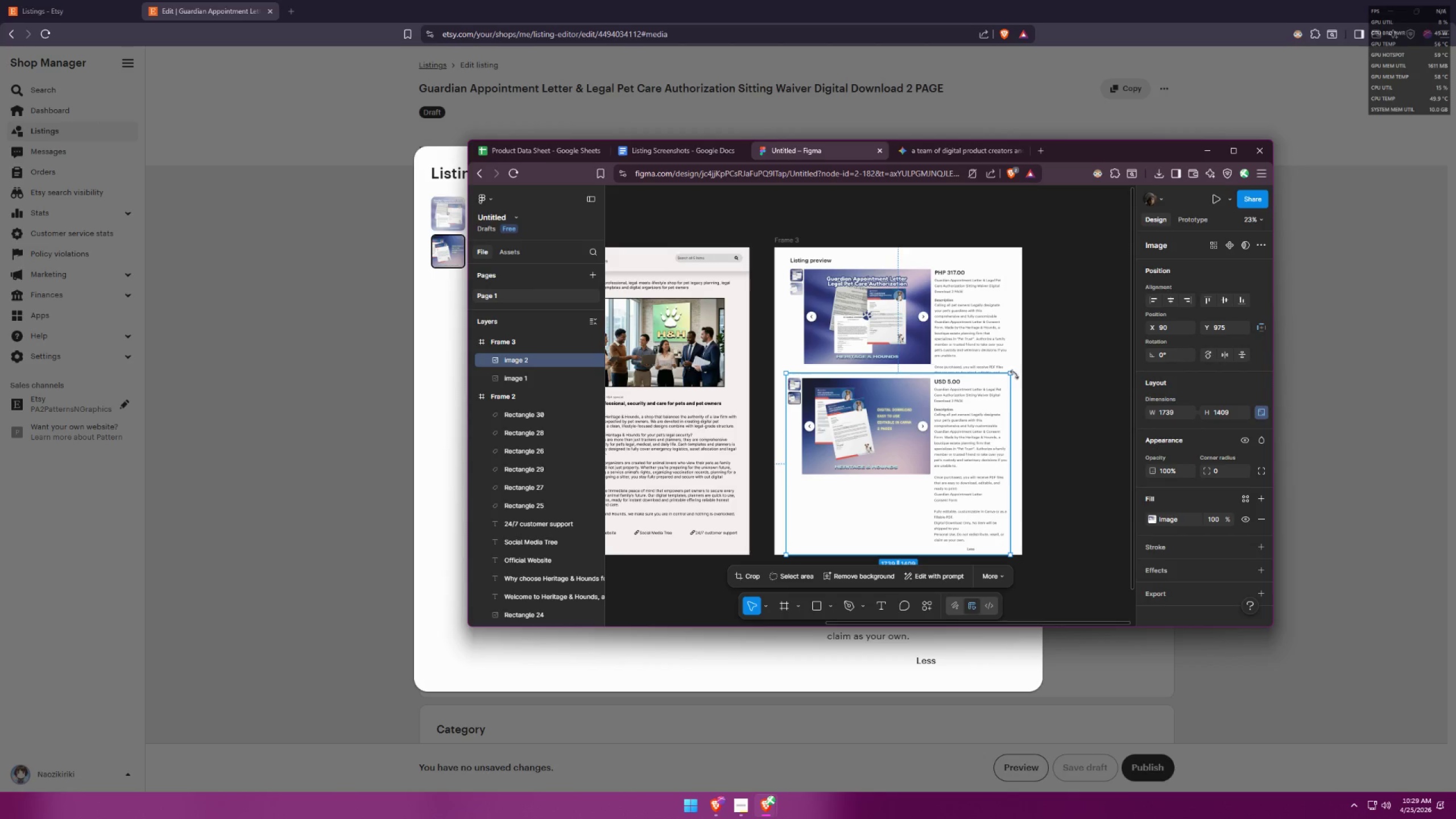 
hold_key(key=ShiftLeft, duration=1.5)
 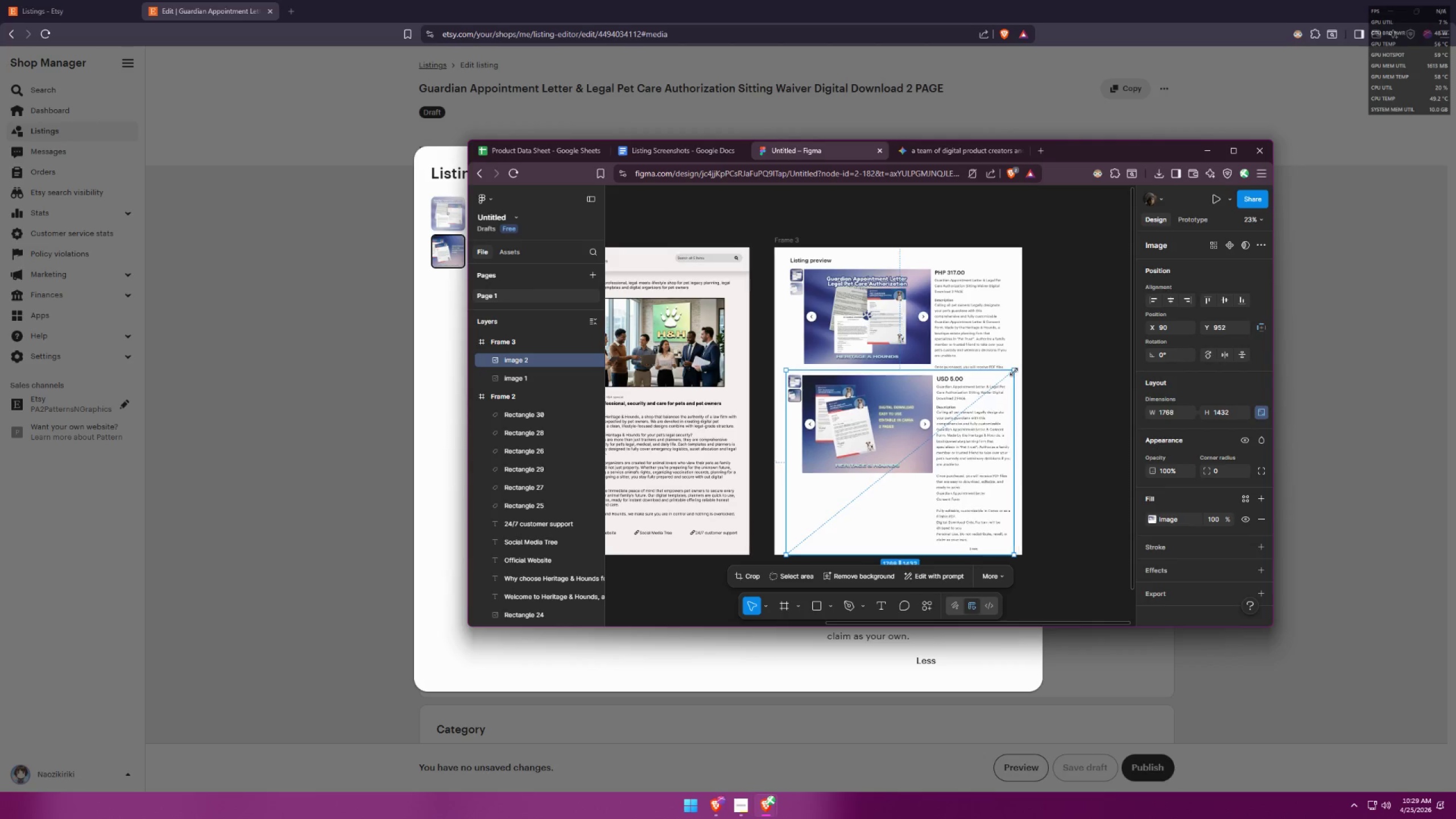 
hold_key(key=ShiftLeft, duration=1.44)
 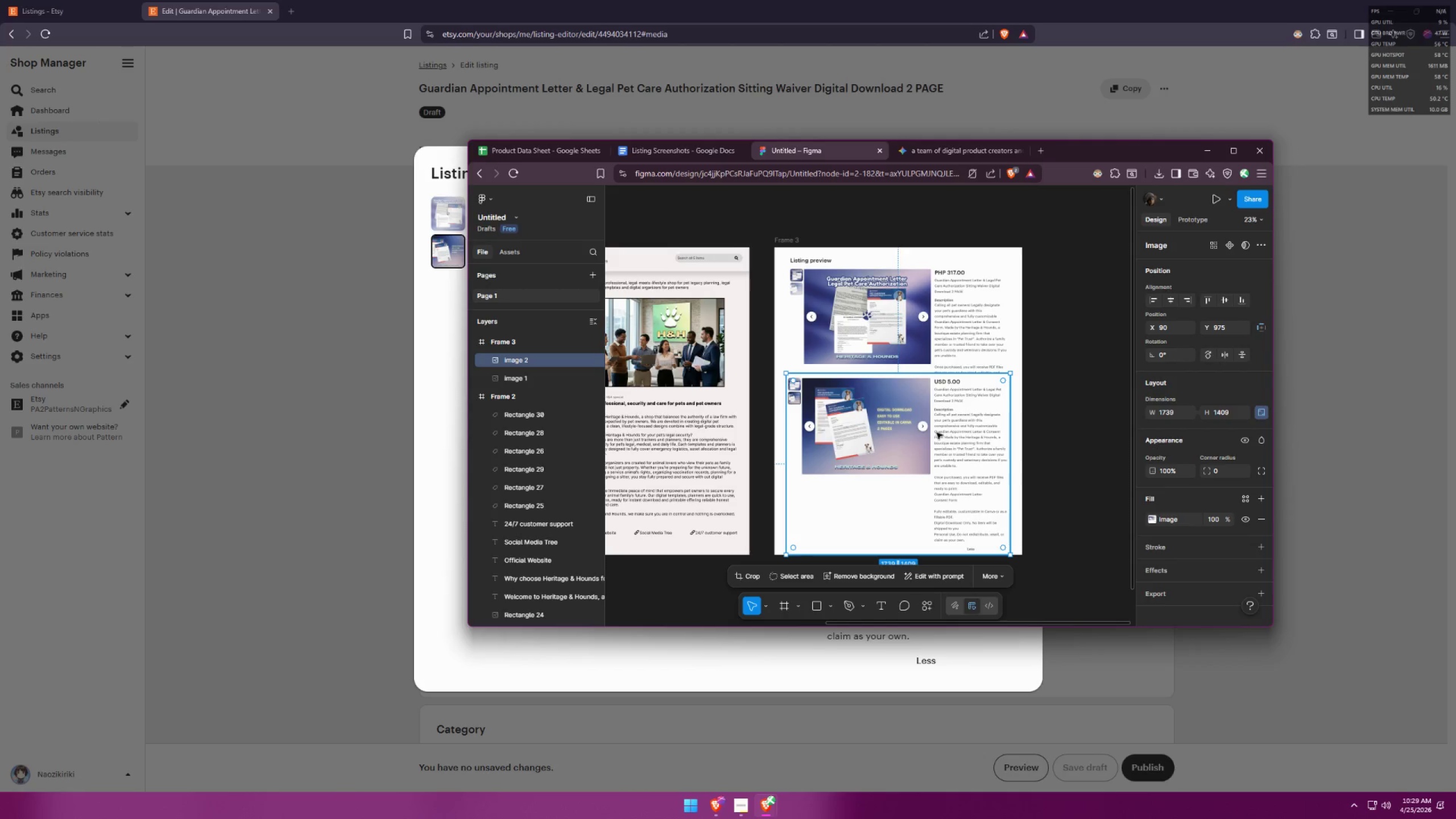 
left_click_drag(start_coordinate=[937, 433], to_coordinate=[938, 429])
 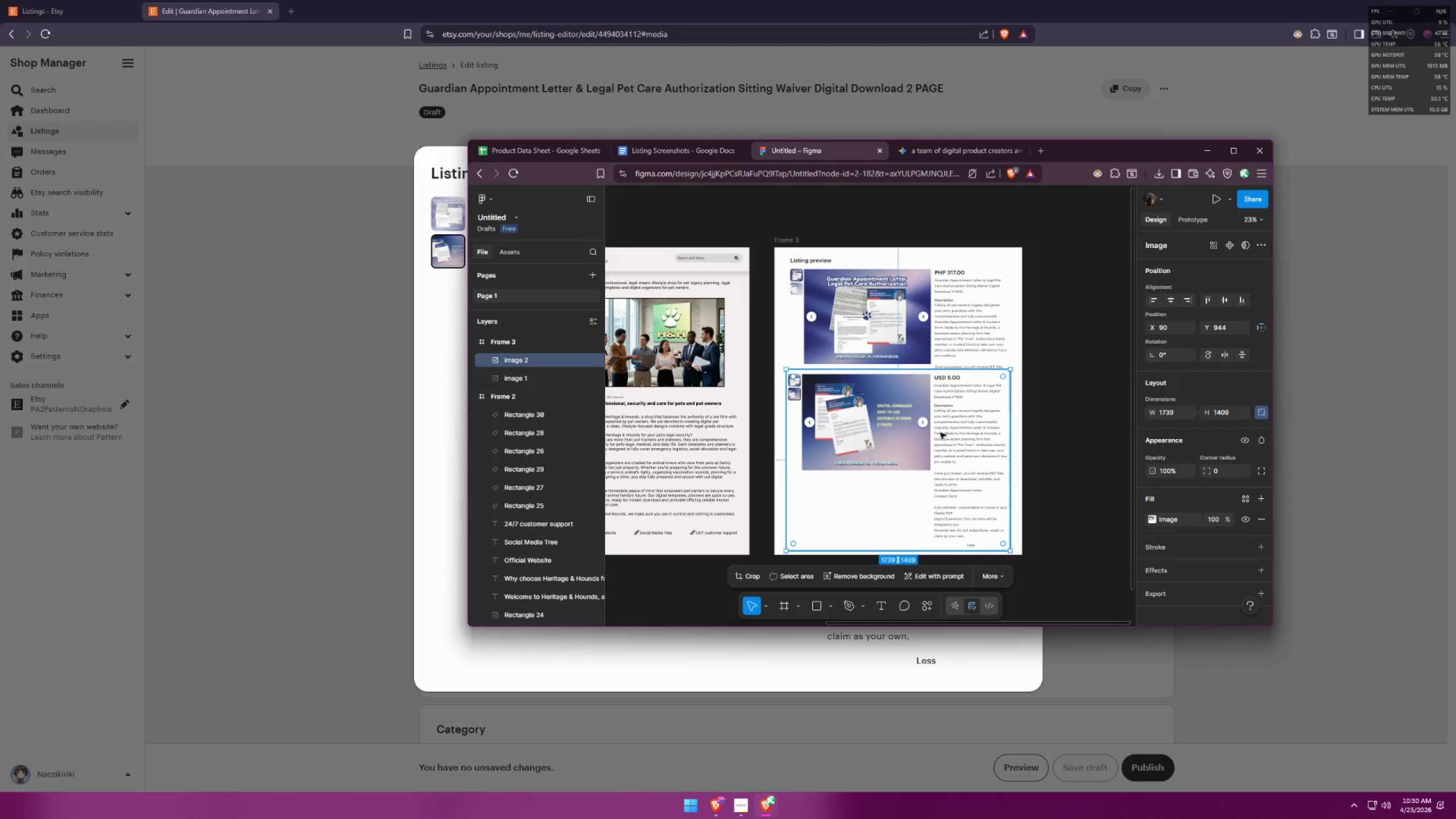 
left_click_drag(start_coordinate=[940, 431], to_coordinate=[942, 504])
 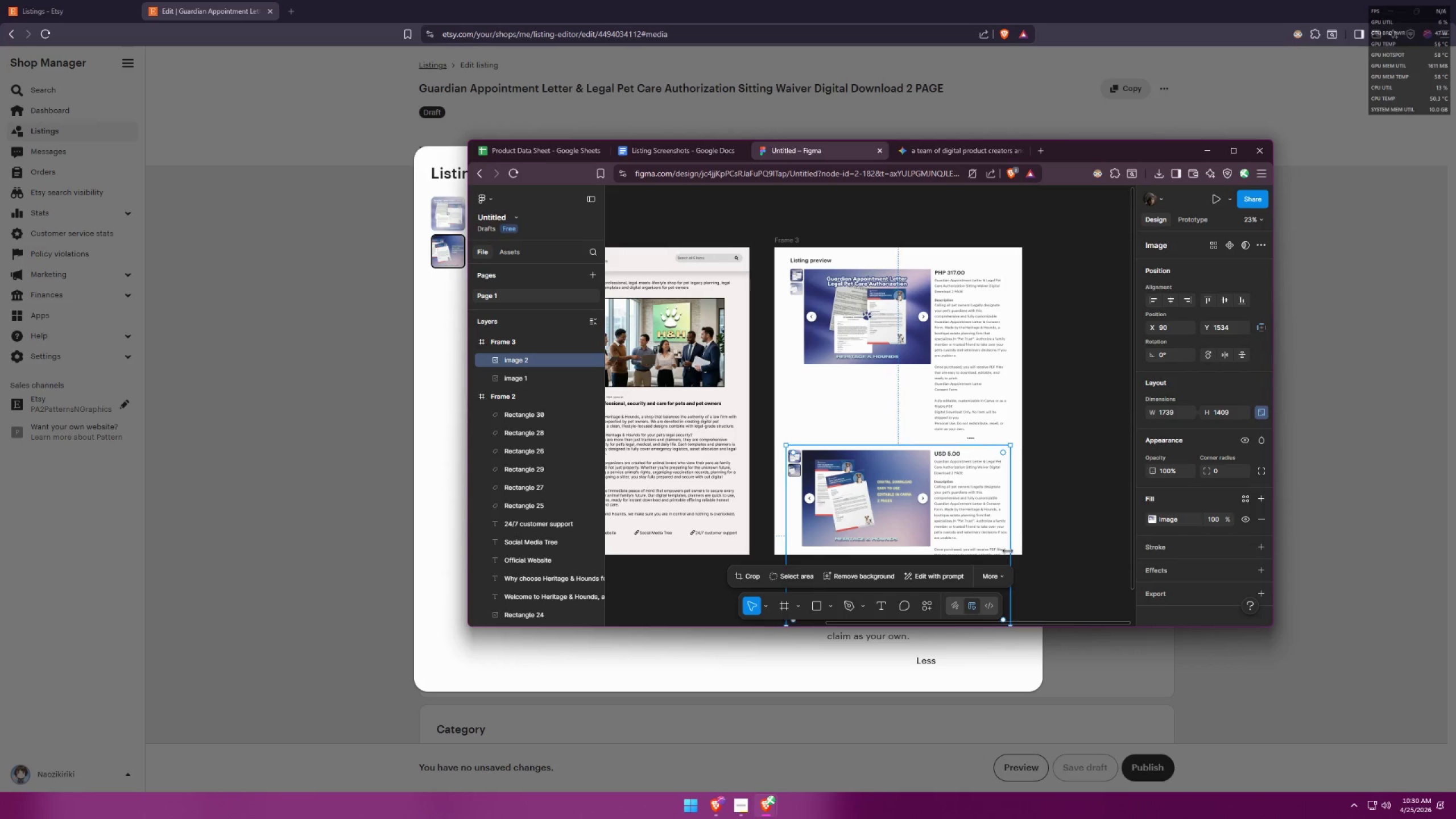 
left_click_drag(start_coordinate=[1008, 550], to_coordinate=[993, 546])
 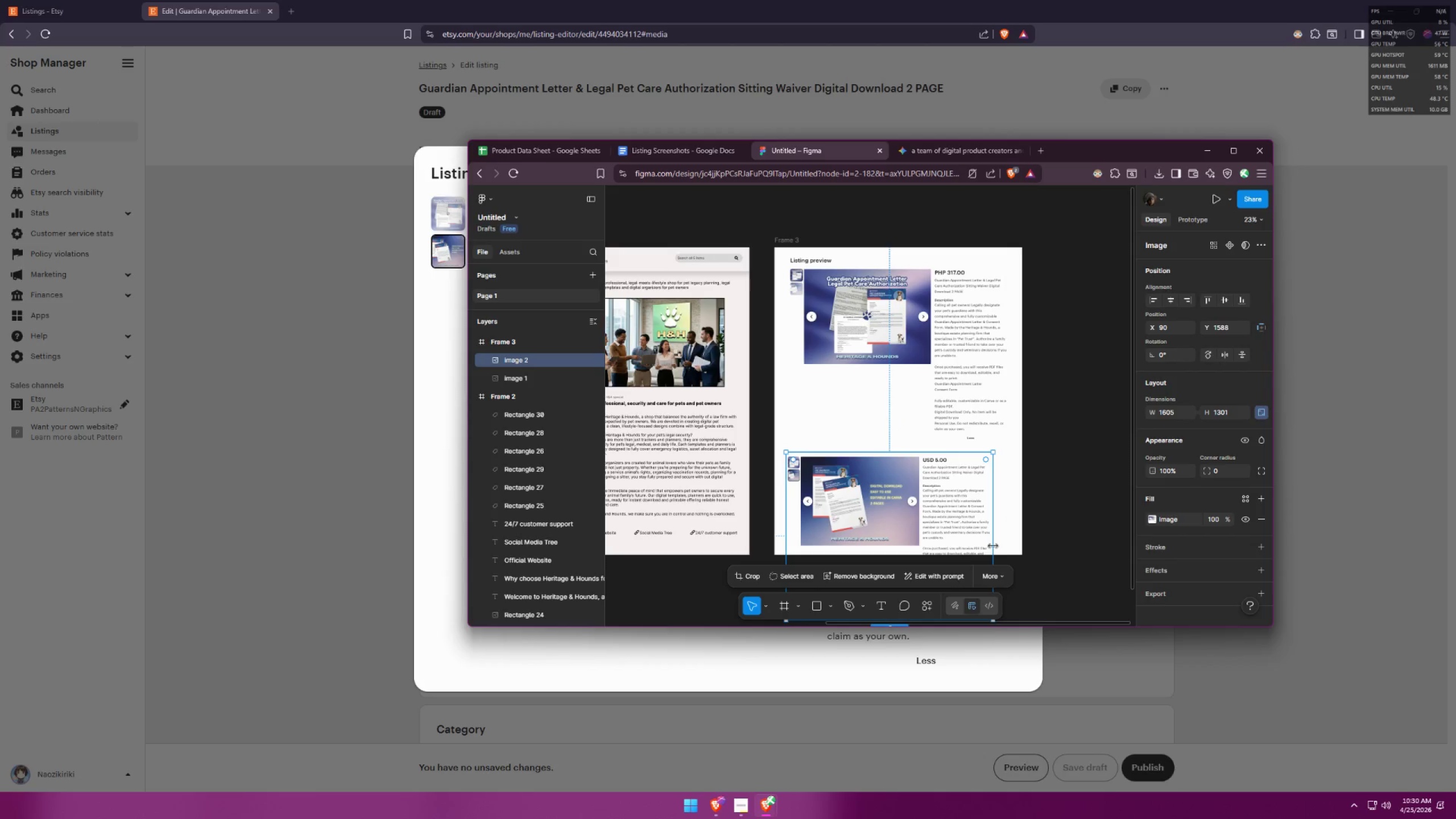 
key(Control+ControlLeft)
 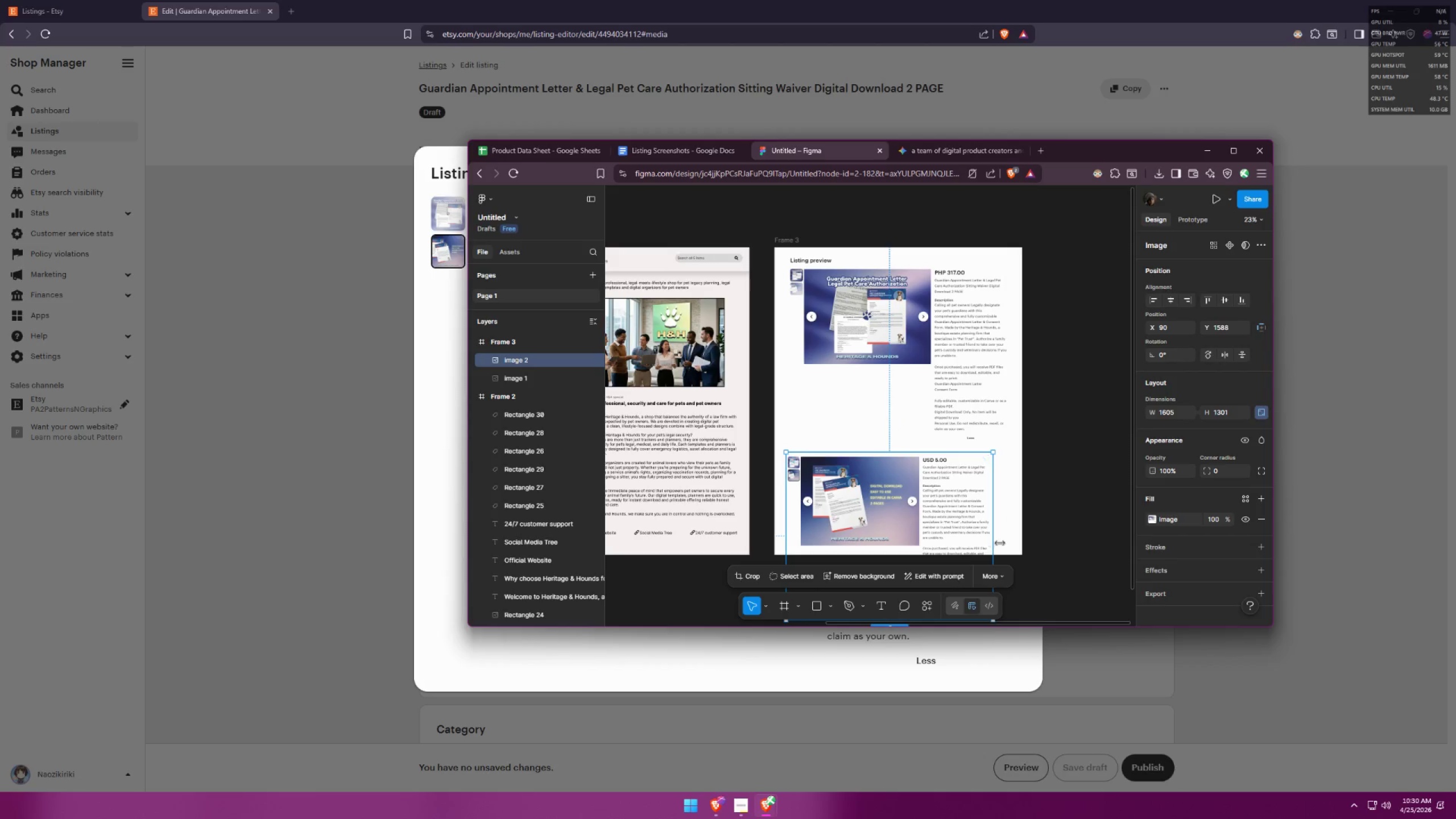 
key(Control+Z)
 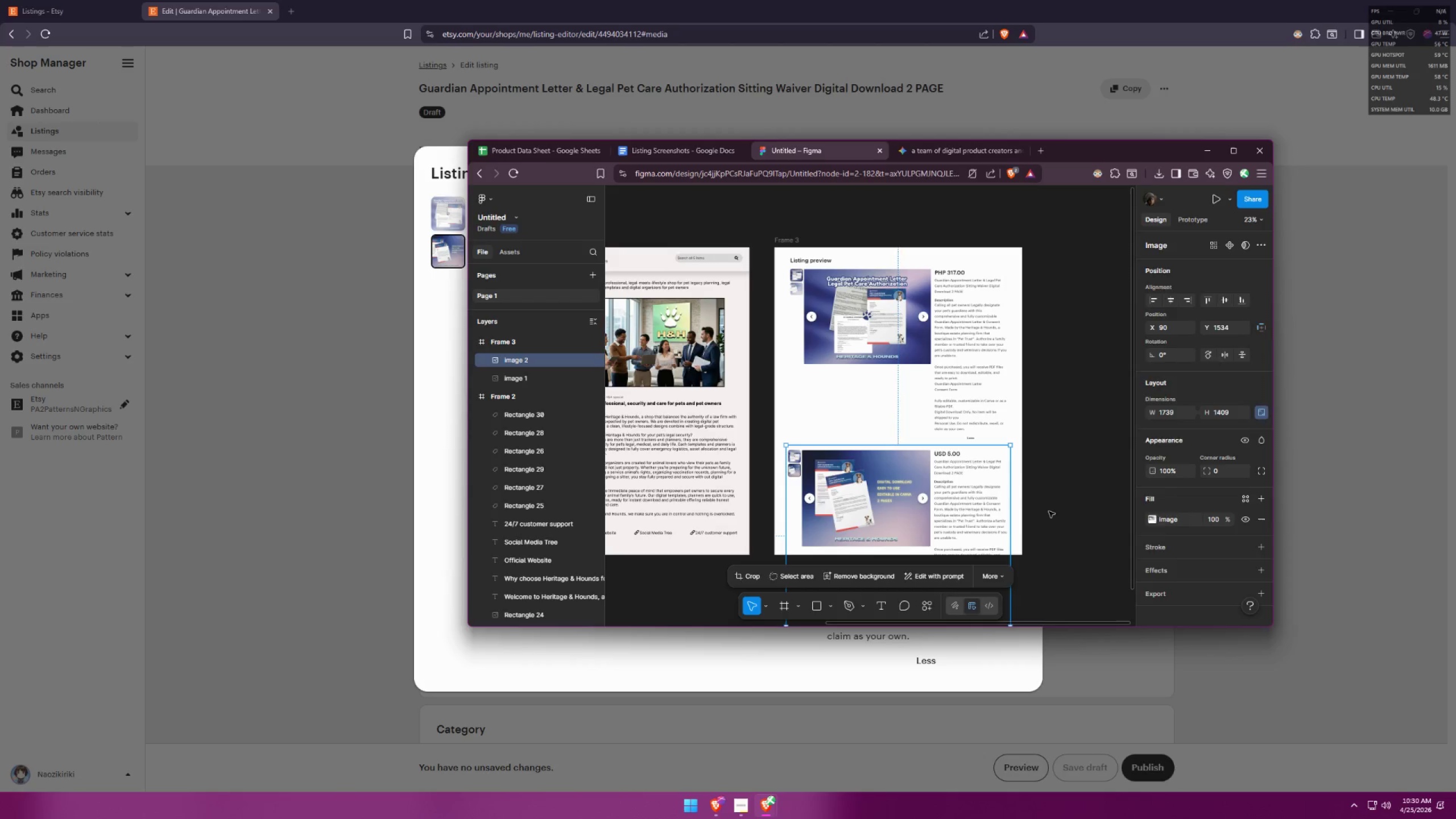 
left_click([1049, 511])
 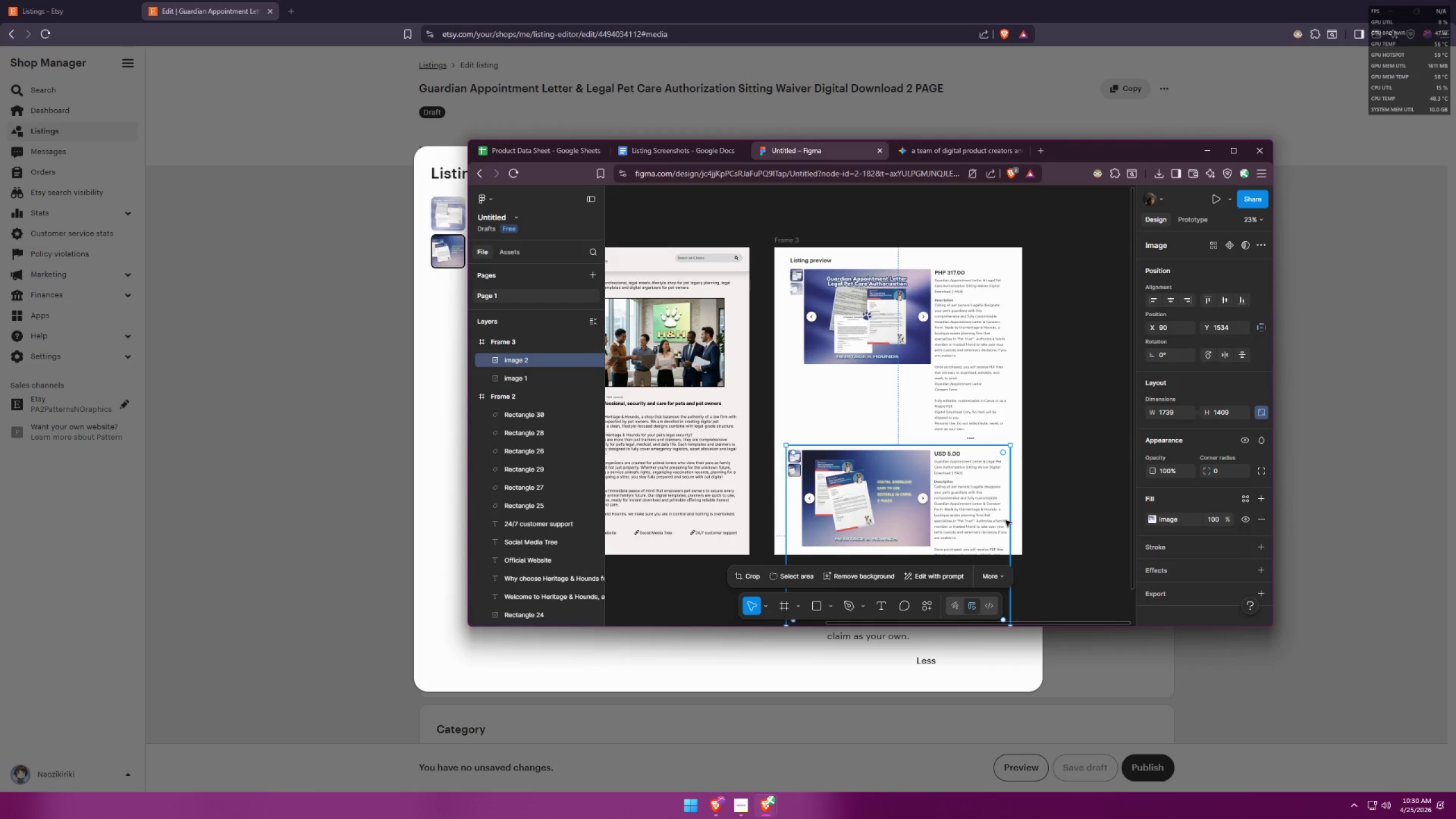 
left_click_drag(start_coordinate=[1012, 520], to_coordinate=[998, 517])
 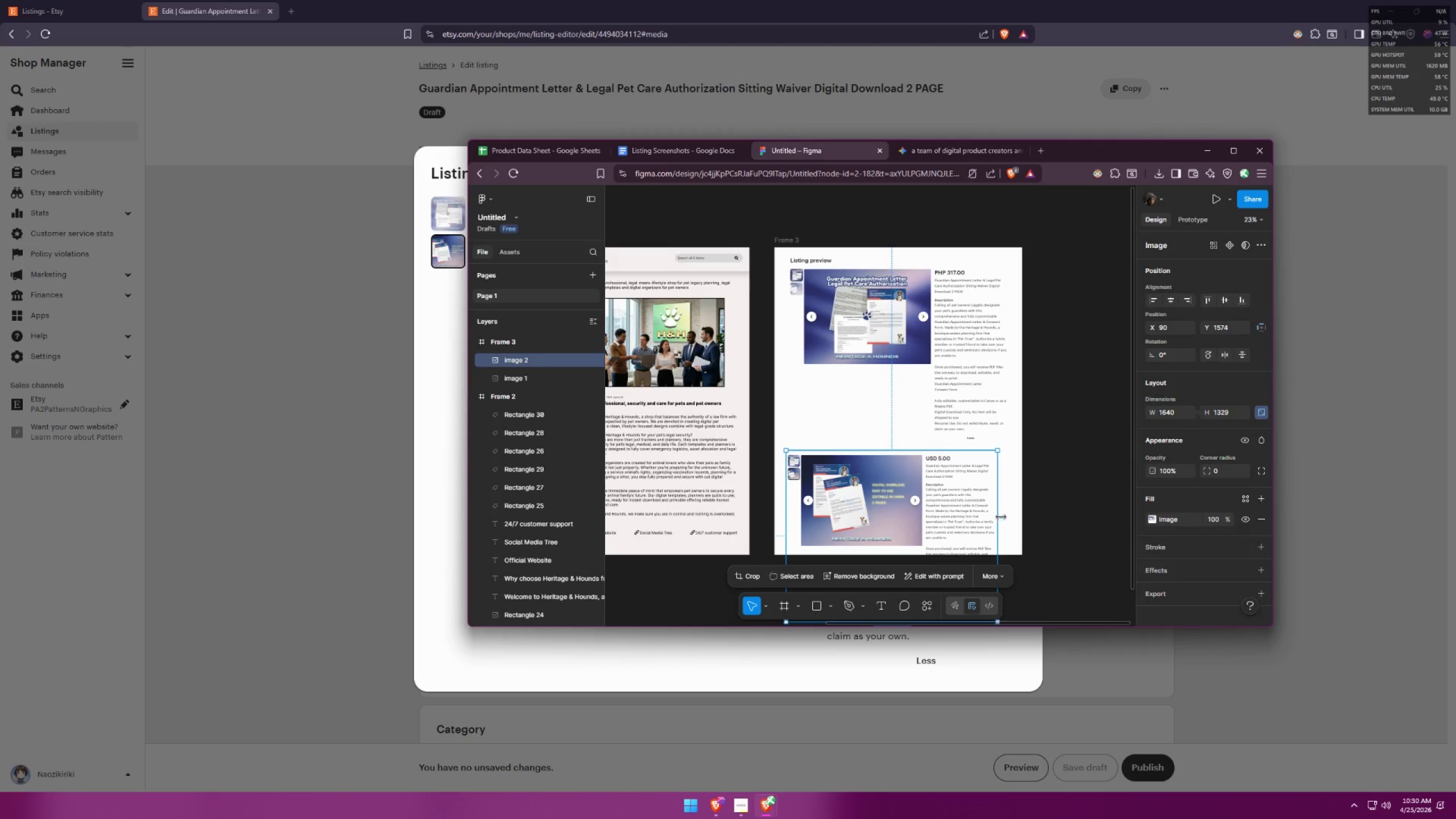 
key(Control+ControlLeft)
 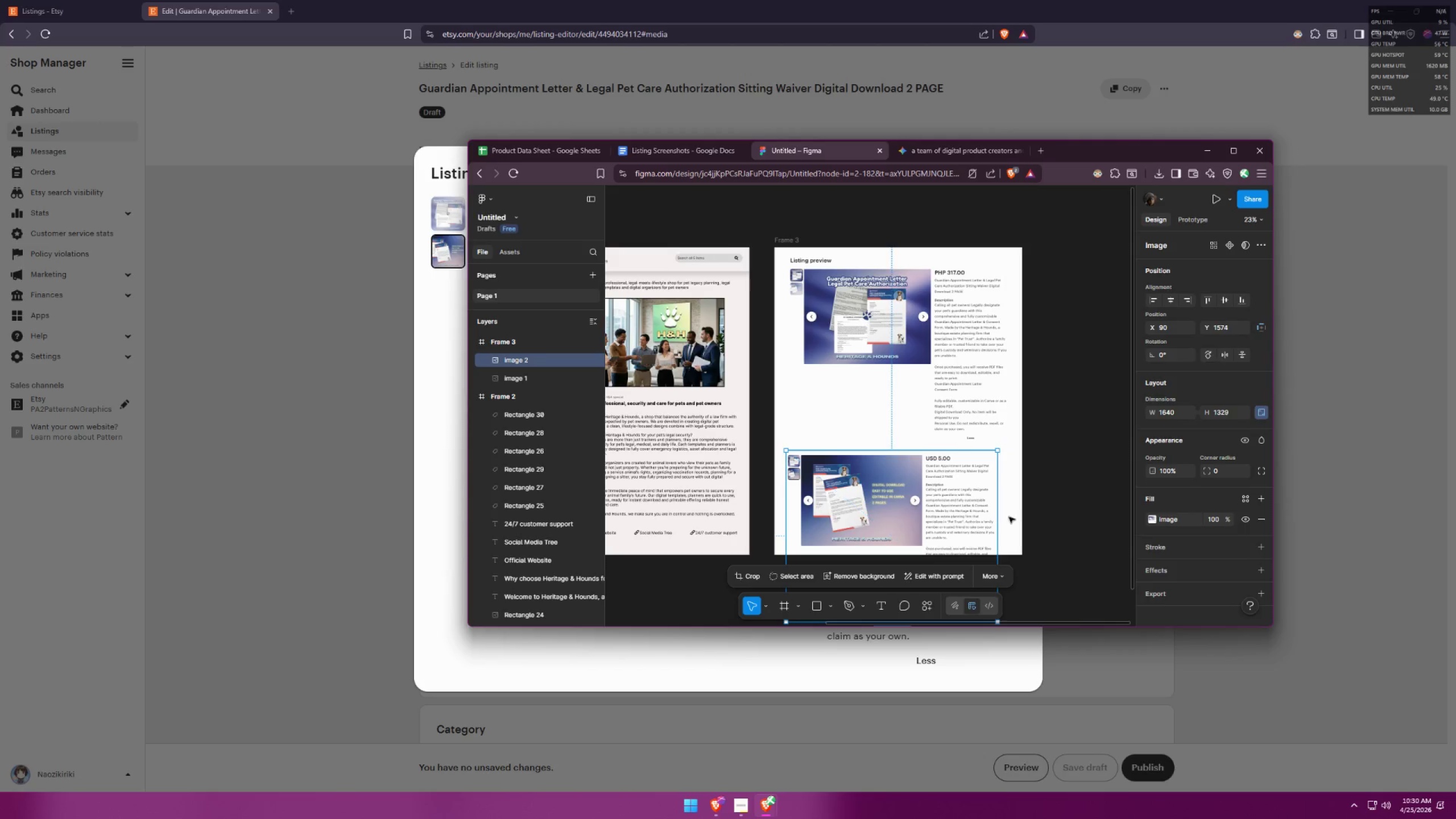 
key(Control+Z)
 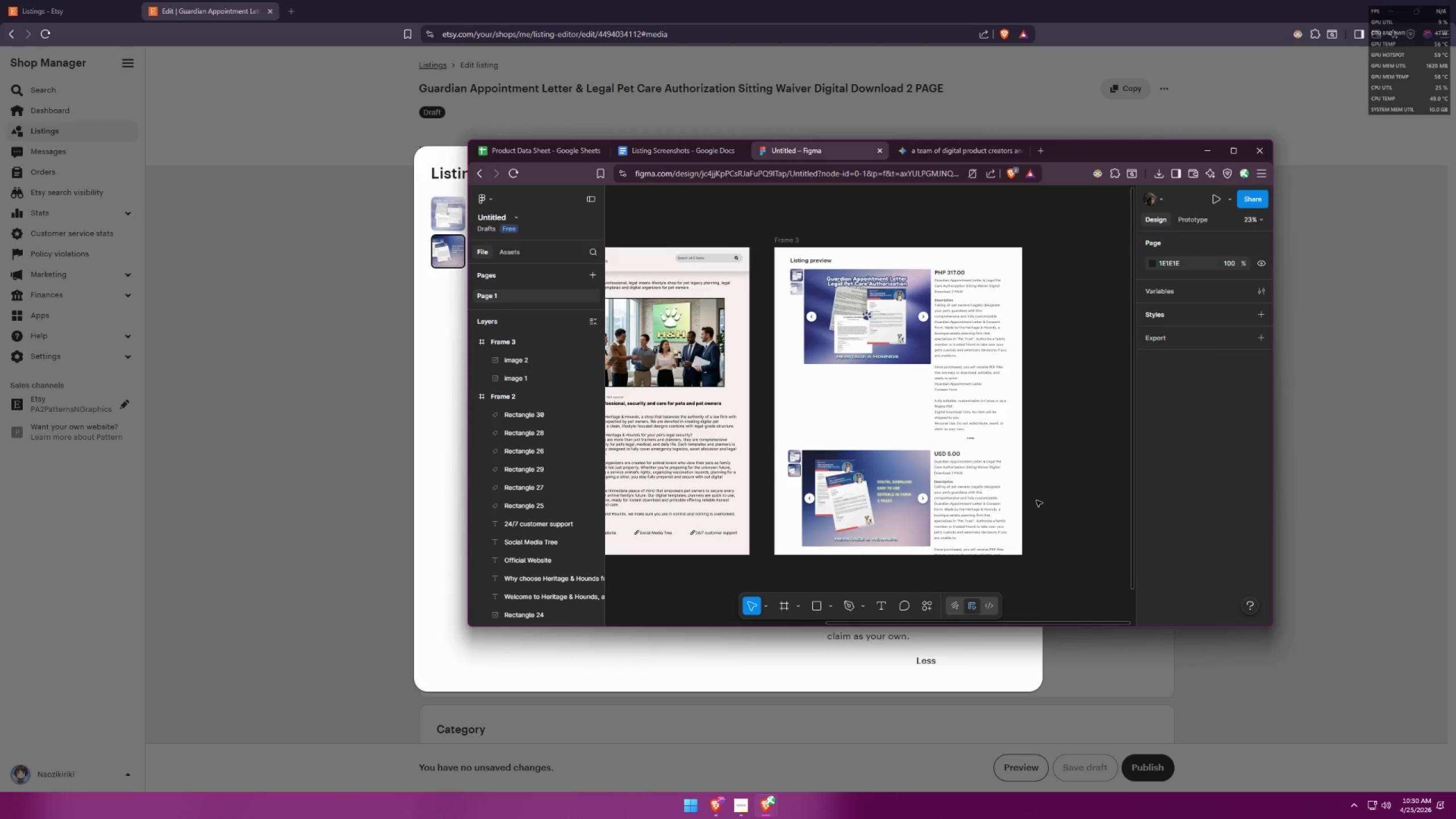 
left_click([880, 492])
 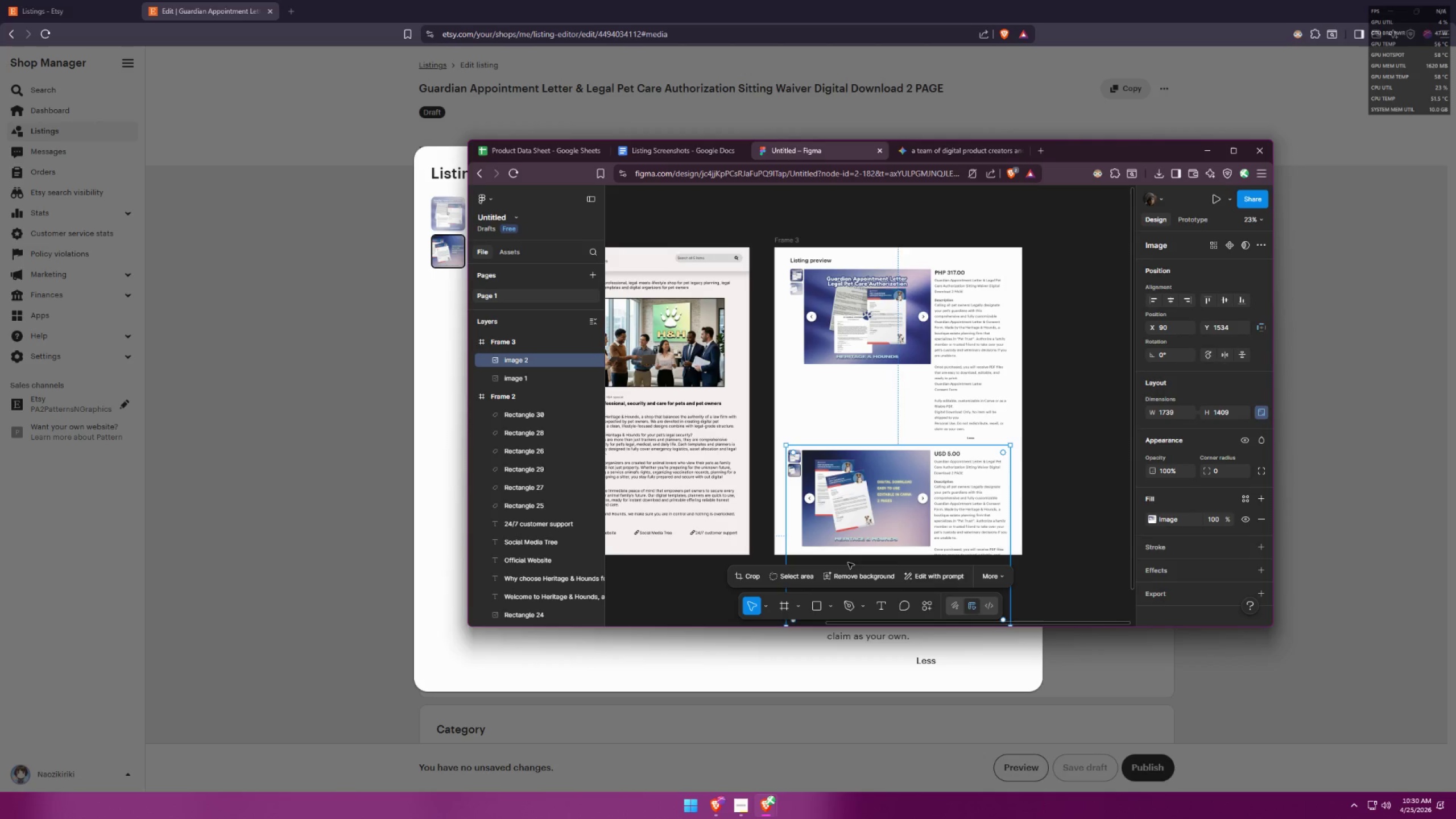 
left_click([739, 575])
 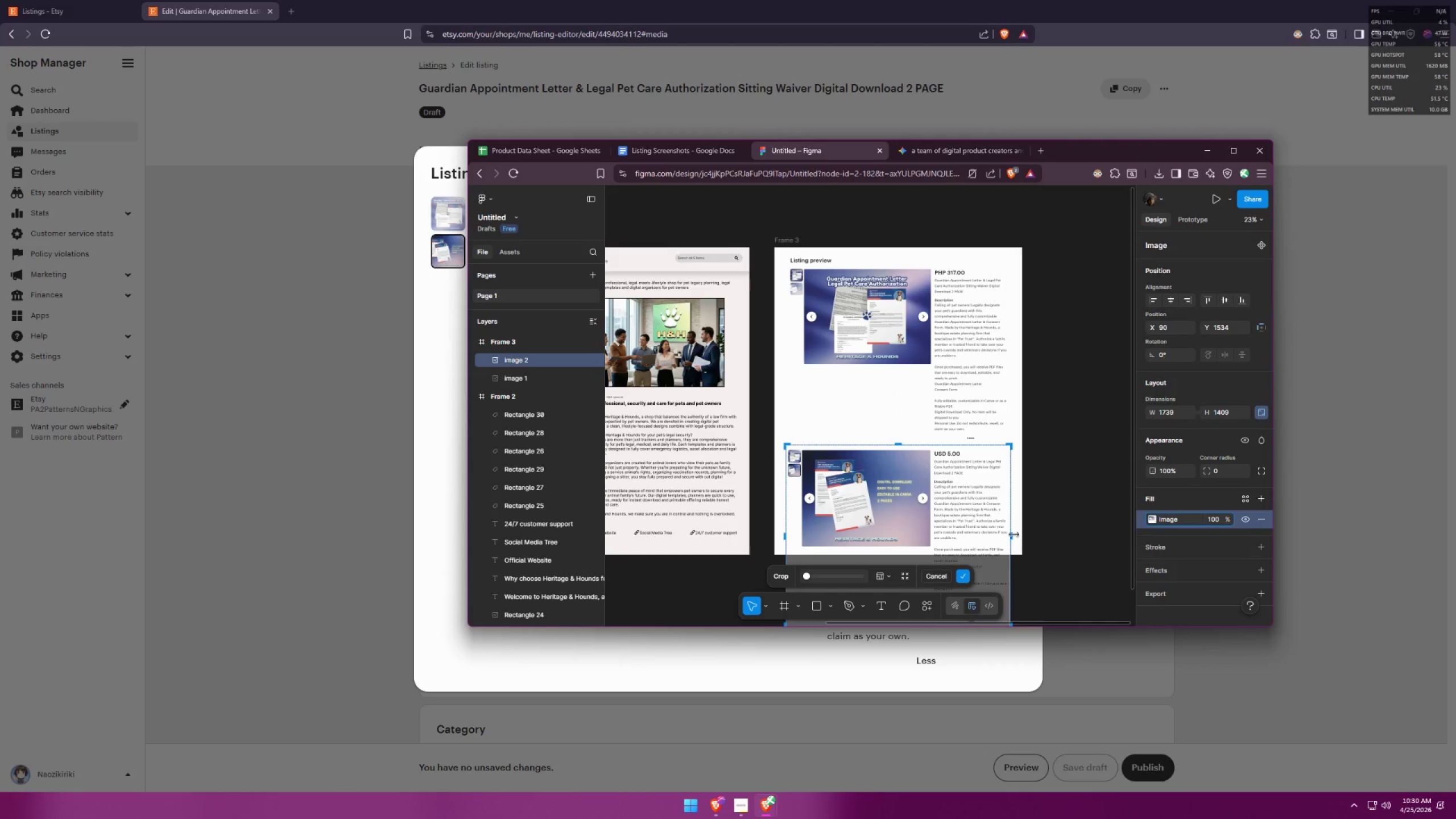 
left_click_drag(start_coordinate=[1010, 536], to_coordinate=[932, 526])
 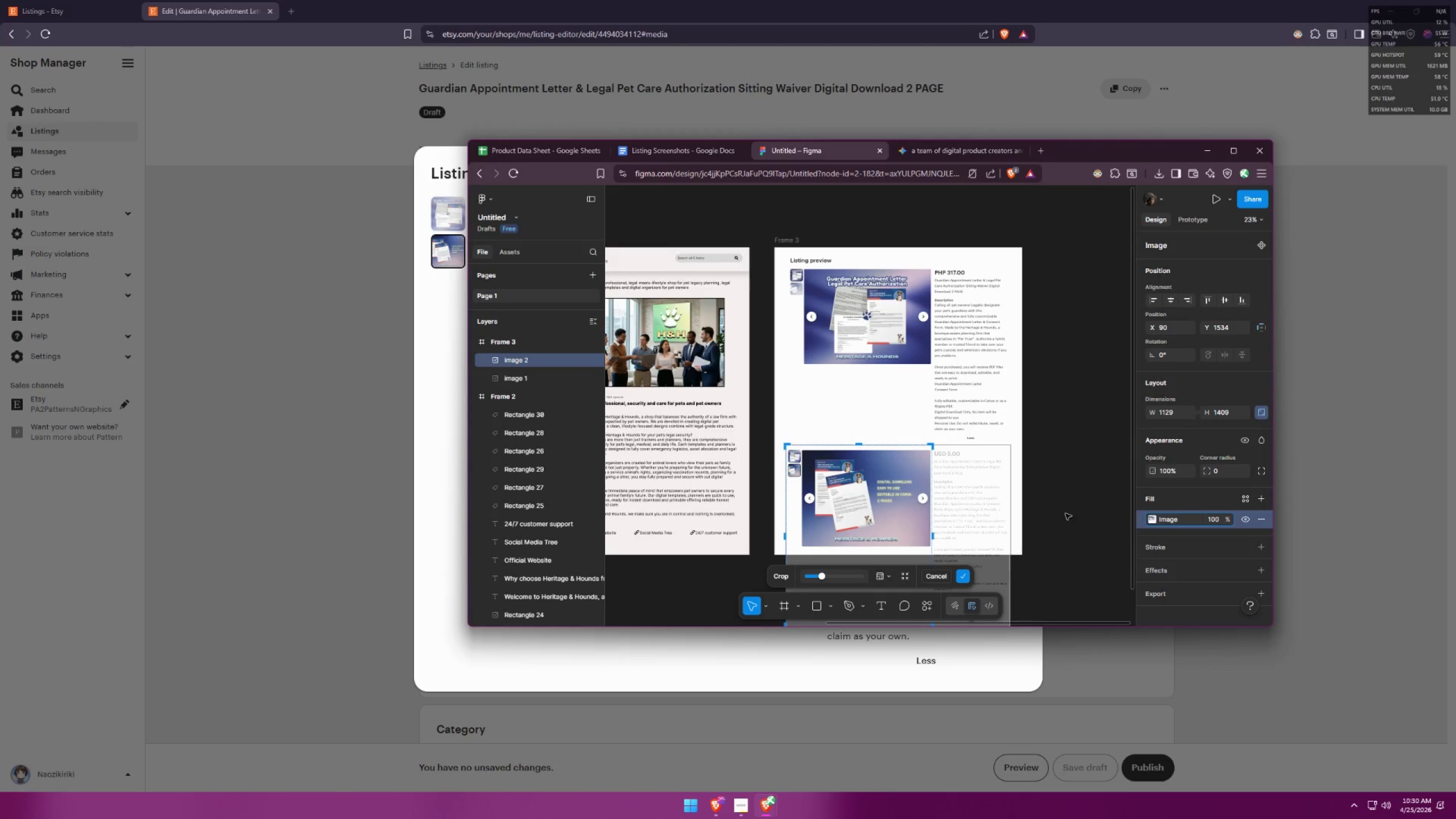 
left_click([1068, 512])
 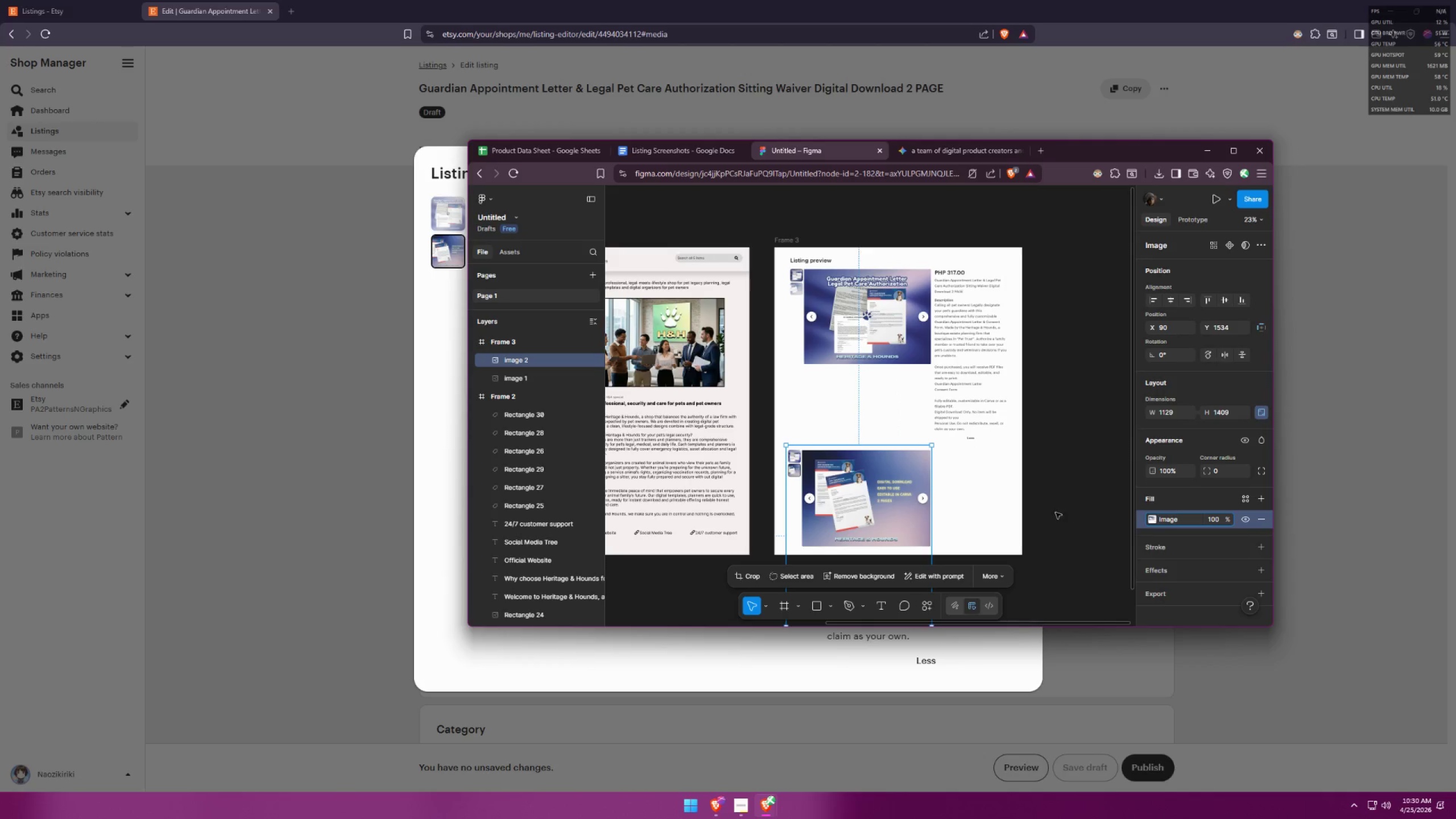 
left_click([1050, 498])
 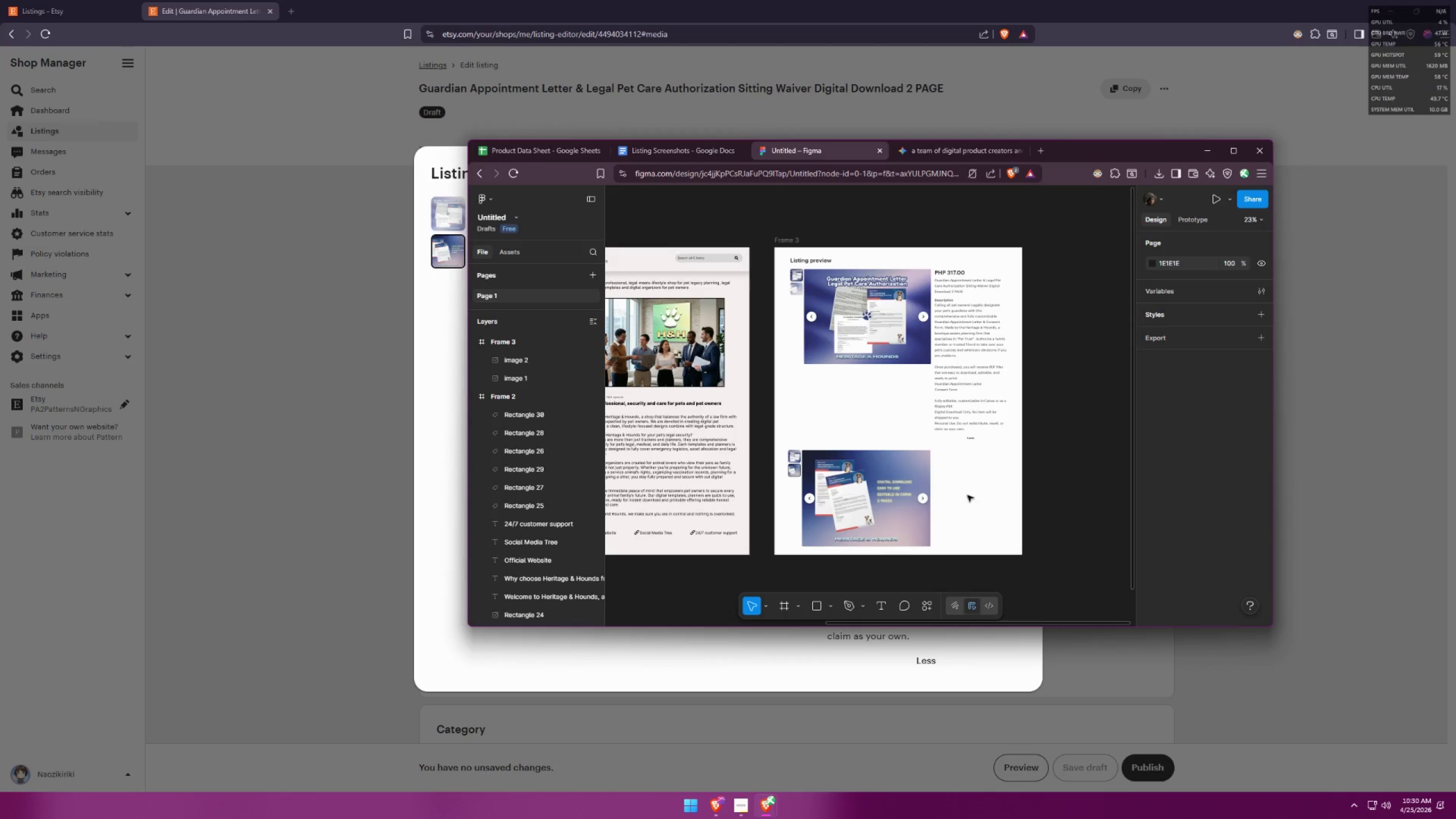 
left_click_drag(start_coordinate=[894, 490], to_coordinate=[894, 479])
 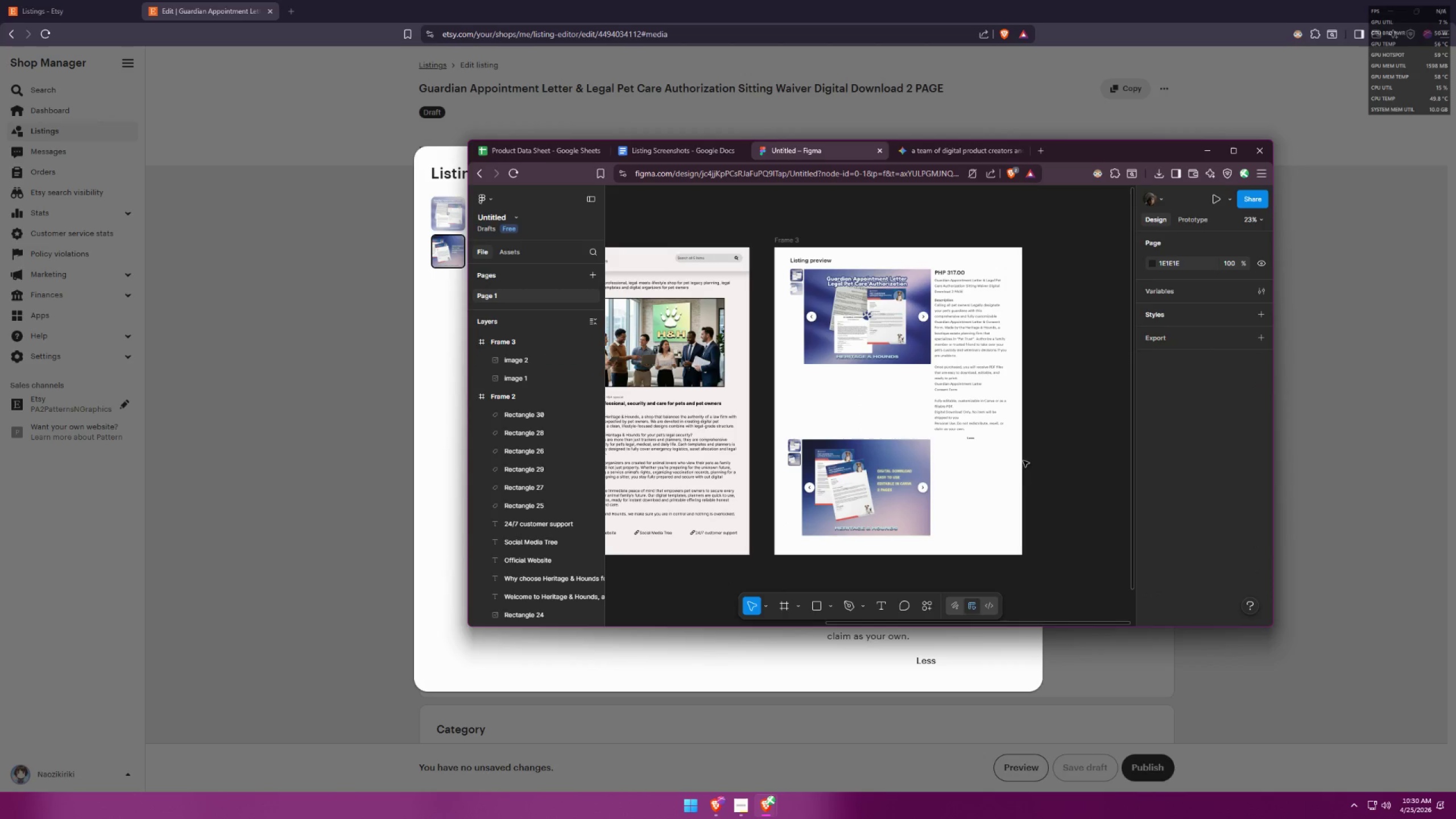 
hold_key(key=ShiftLeft, duration=1.5)
 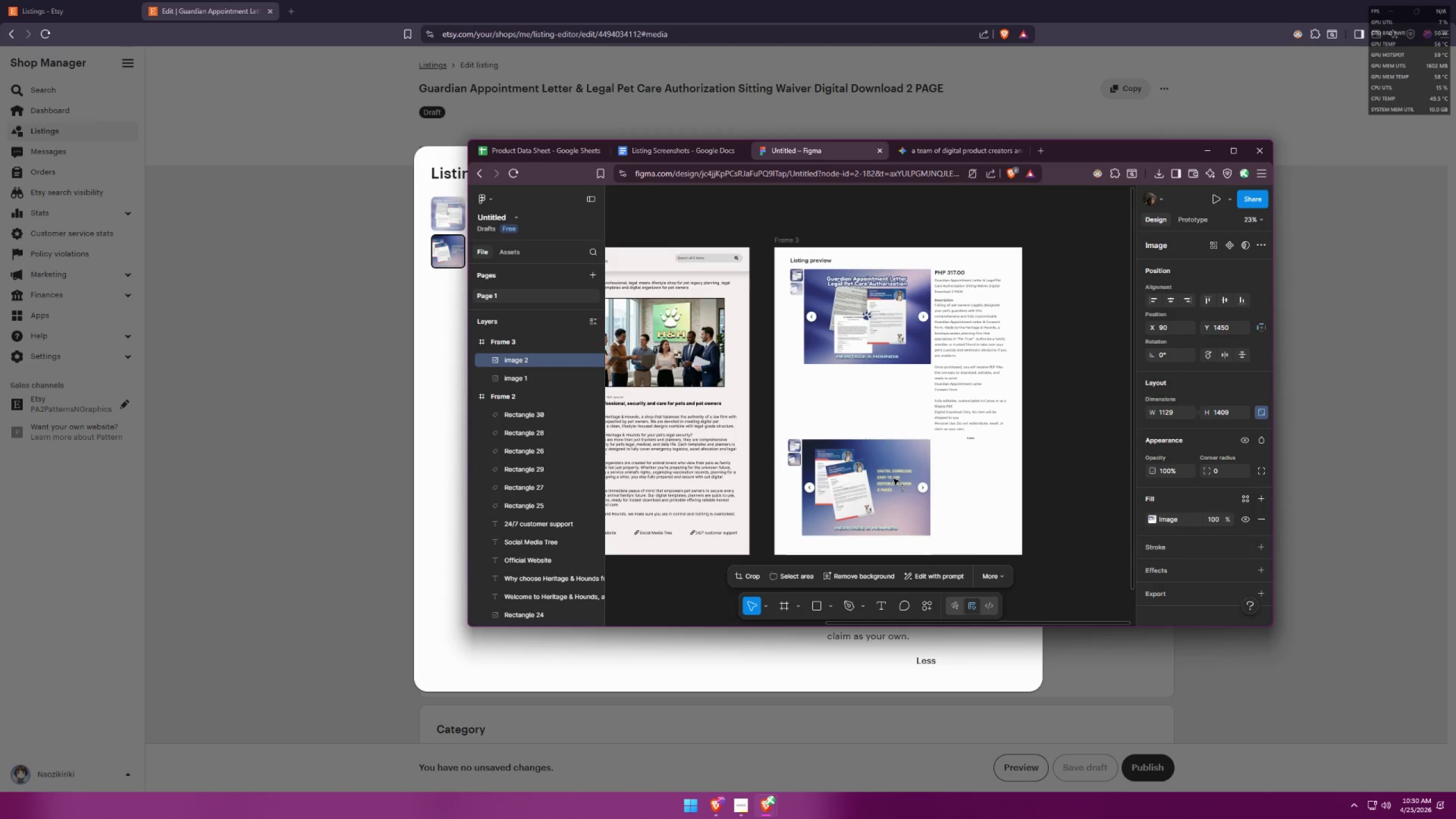 
hold_key(key=ShiftLeft, duration=0.81)
 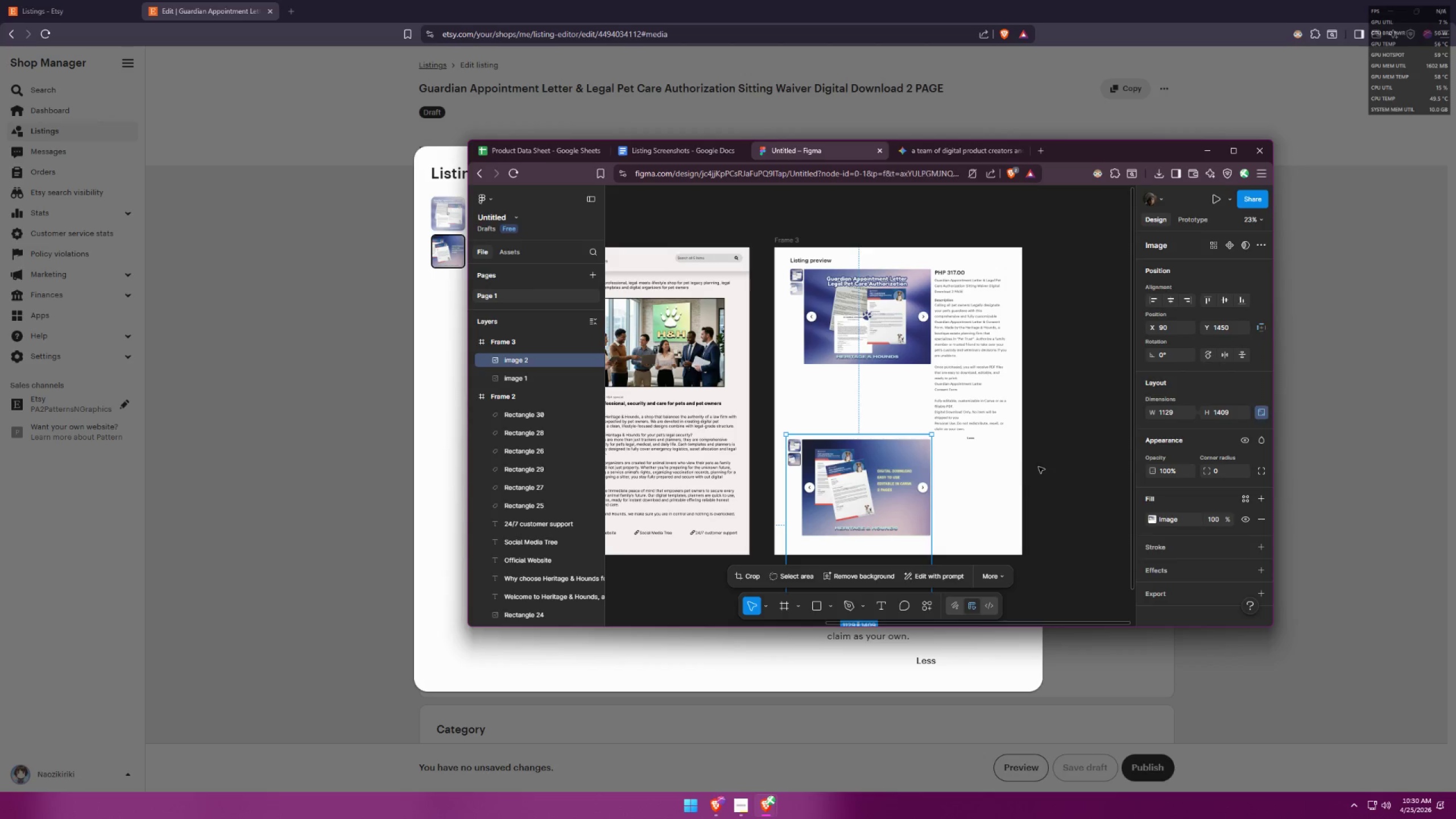 
left_click([1039, 467])
 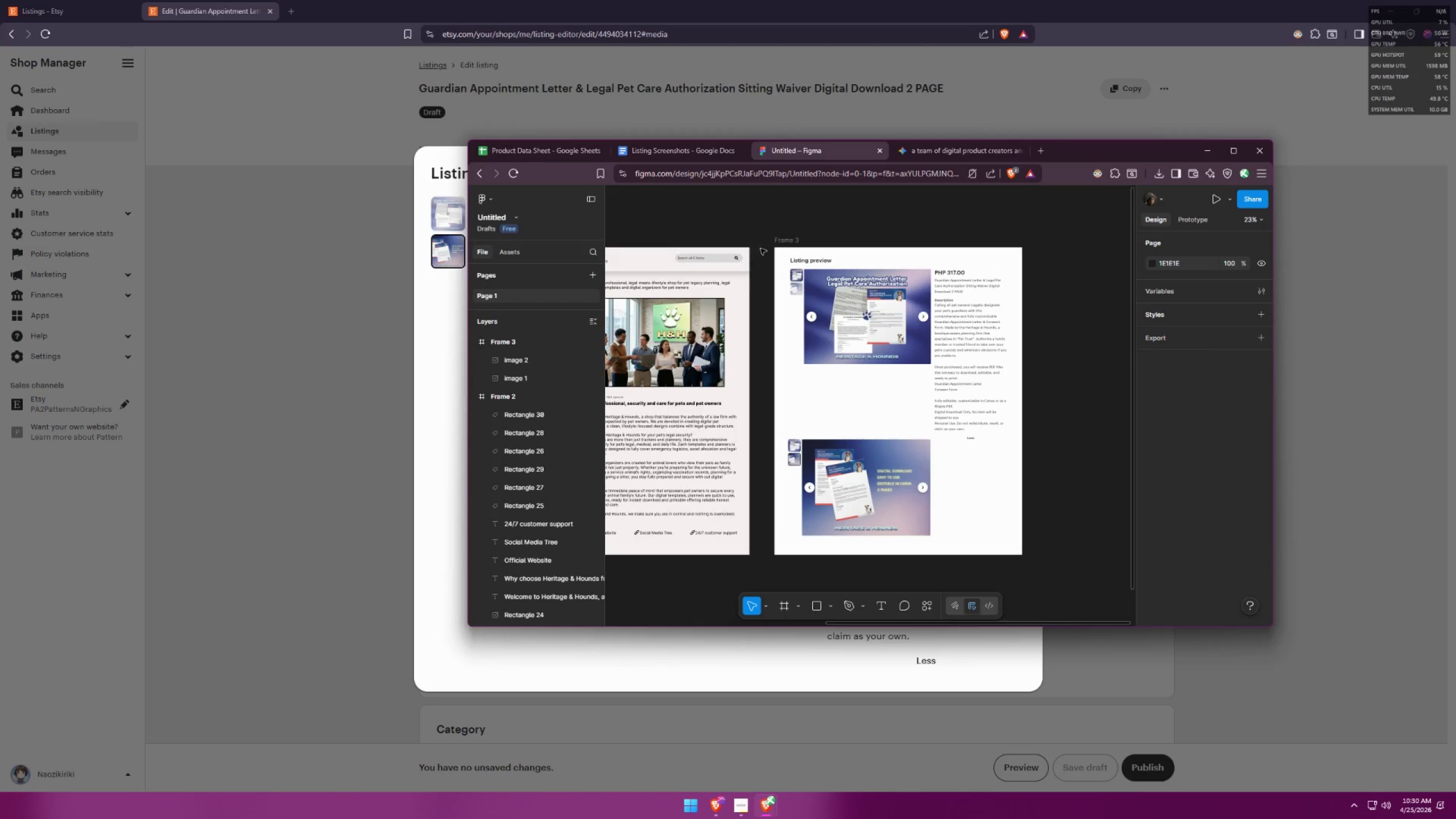 
left_click_drag(start_coordinate=[769, 234], to_coordinate=[966, 517])
 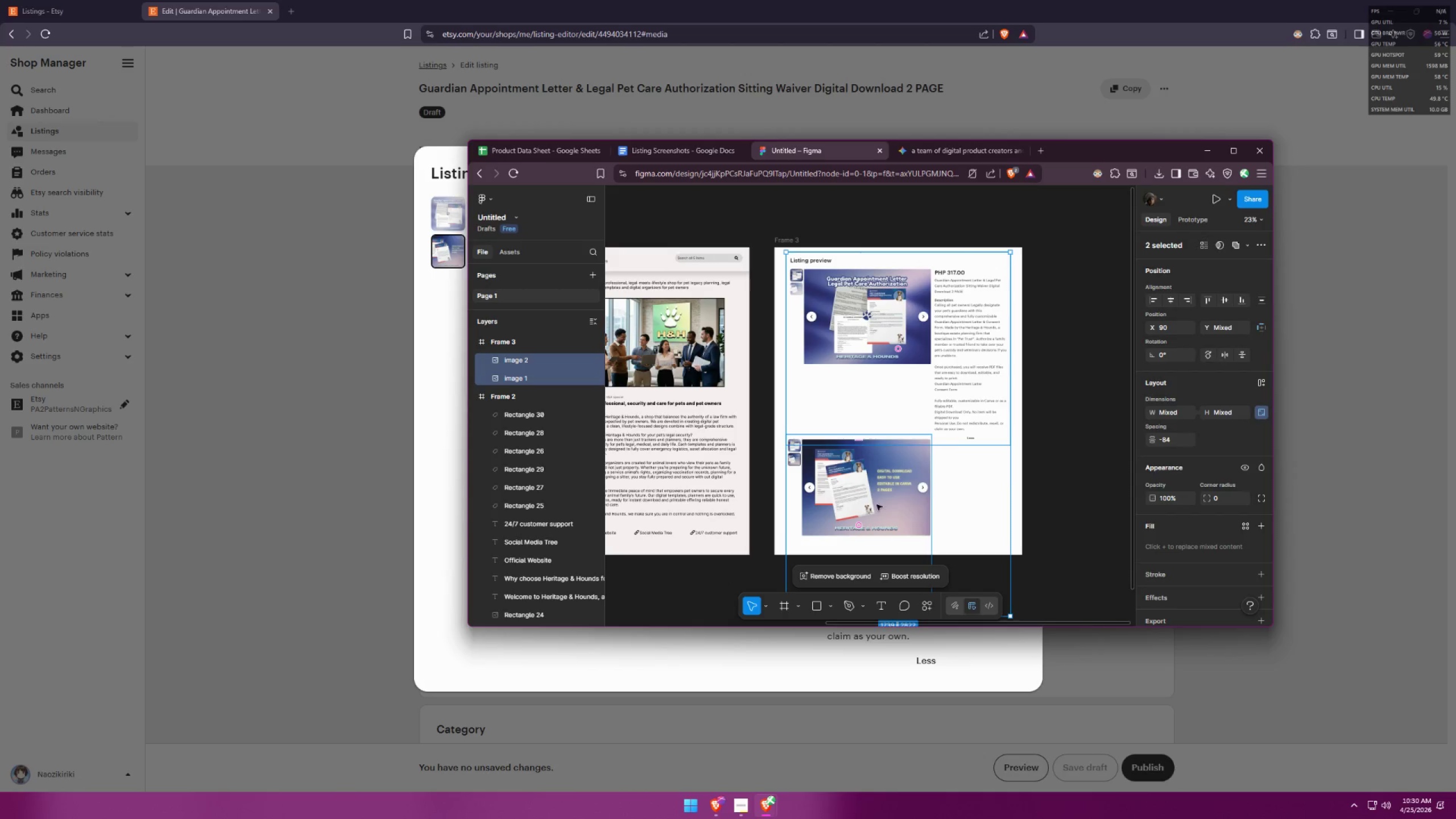 
hold_key(key=ShiftLeft, duration=1.5)
 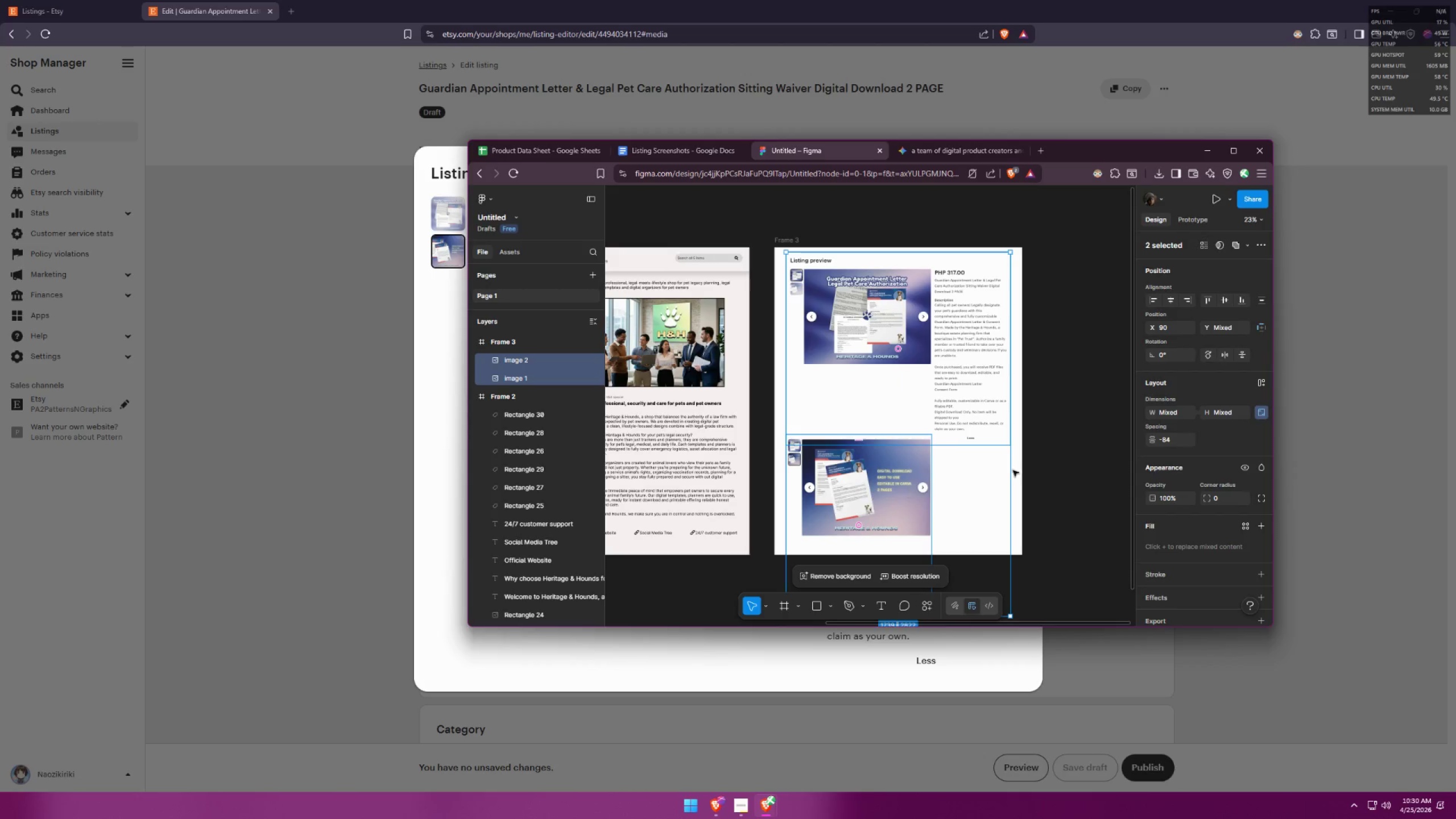 
hold_key(key=ShiftLeft, duration=0.5)
 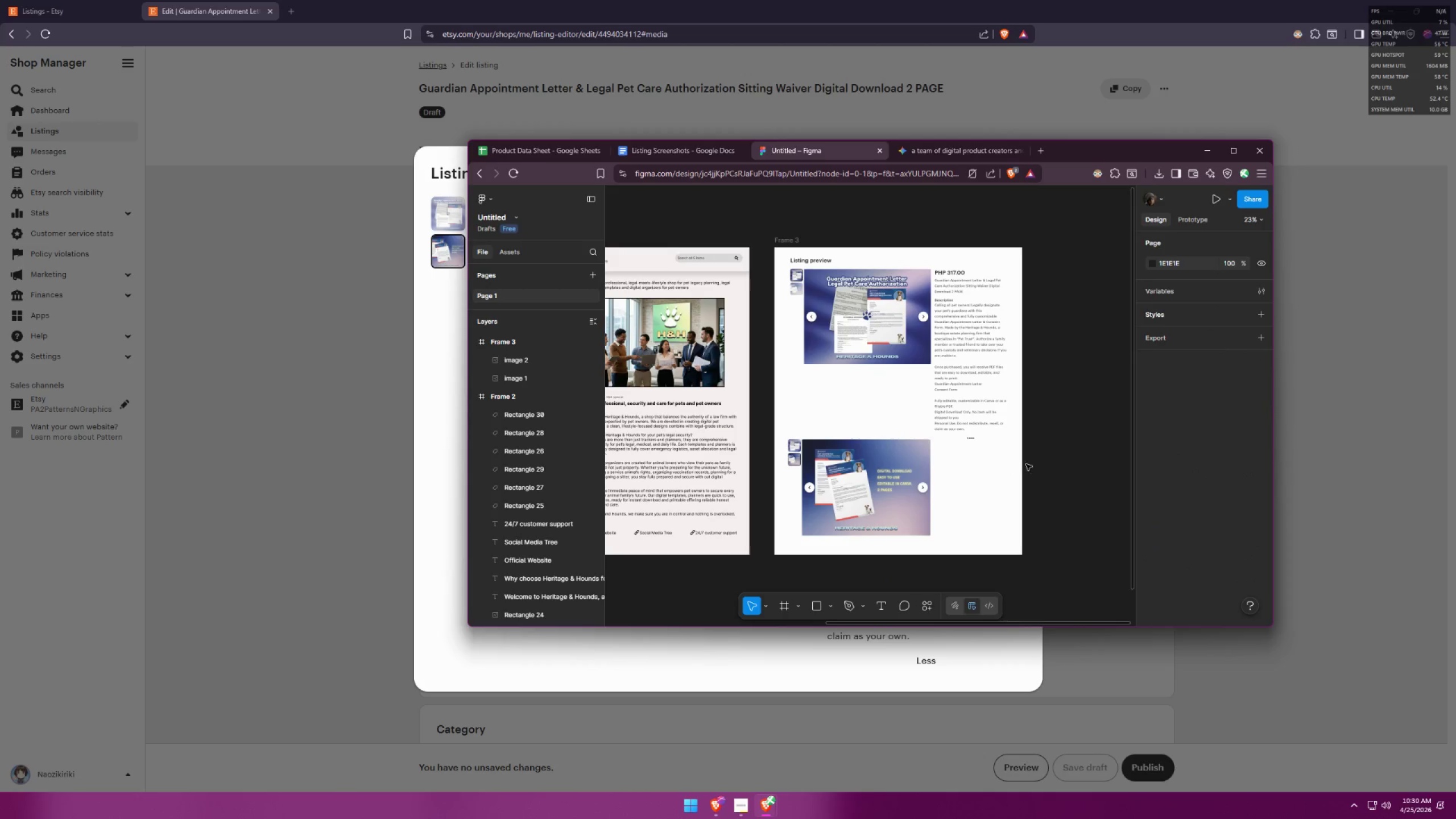 
hold_key(key=ControlLeft, duration=1.41)
 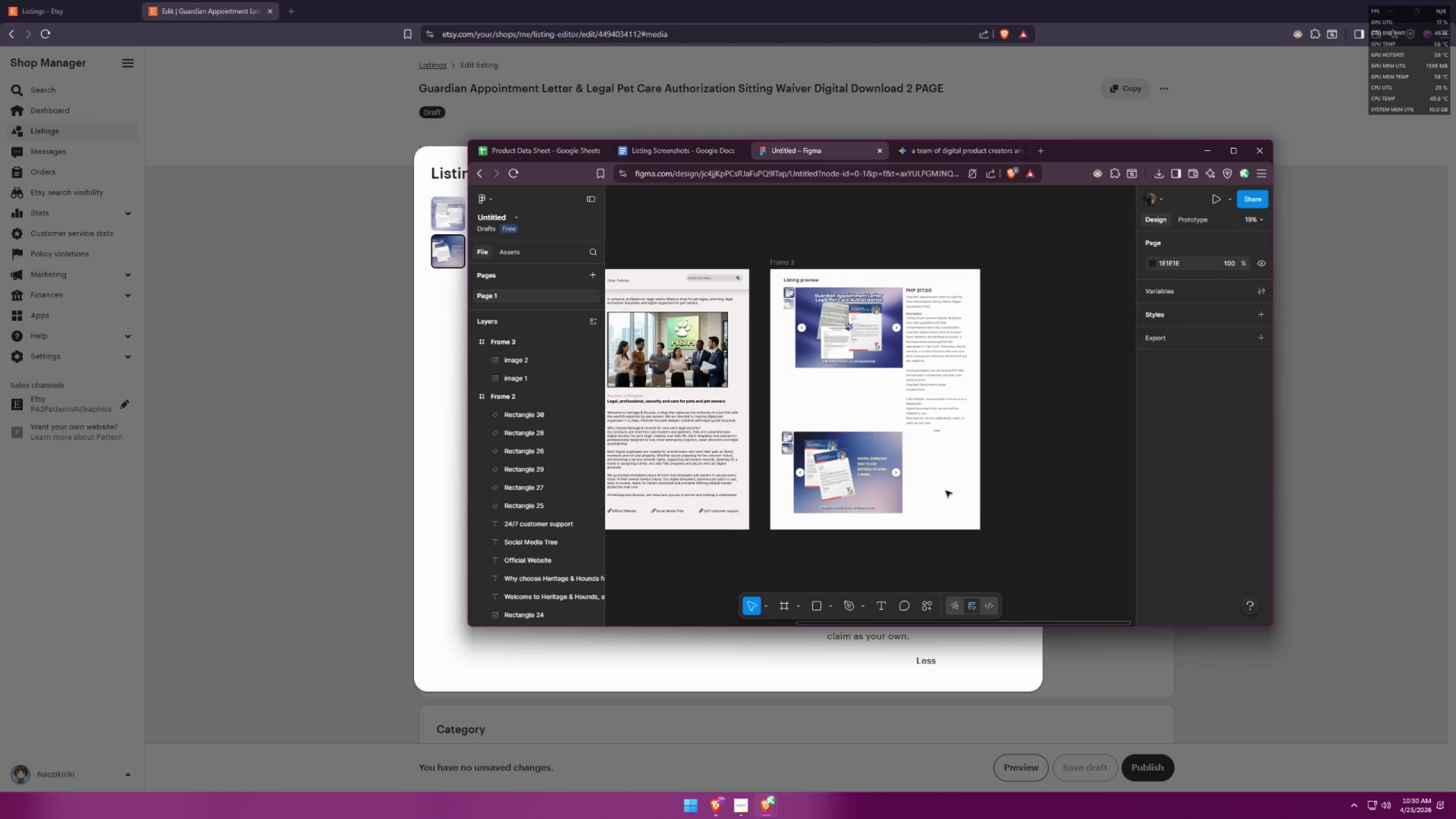 
left_click([962, 496])
 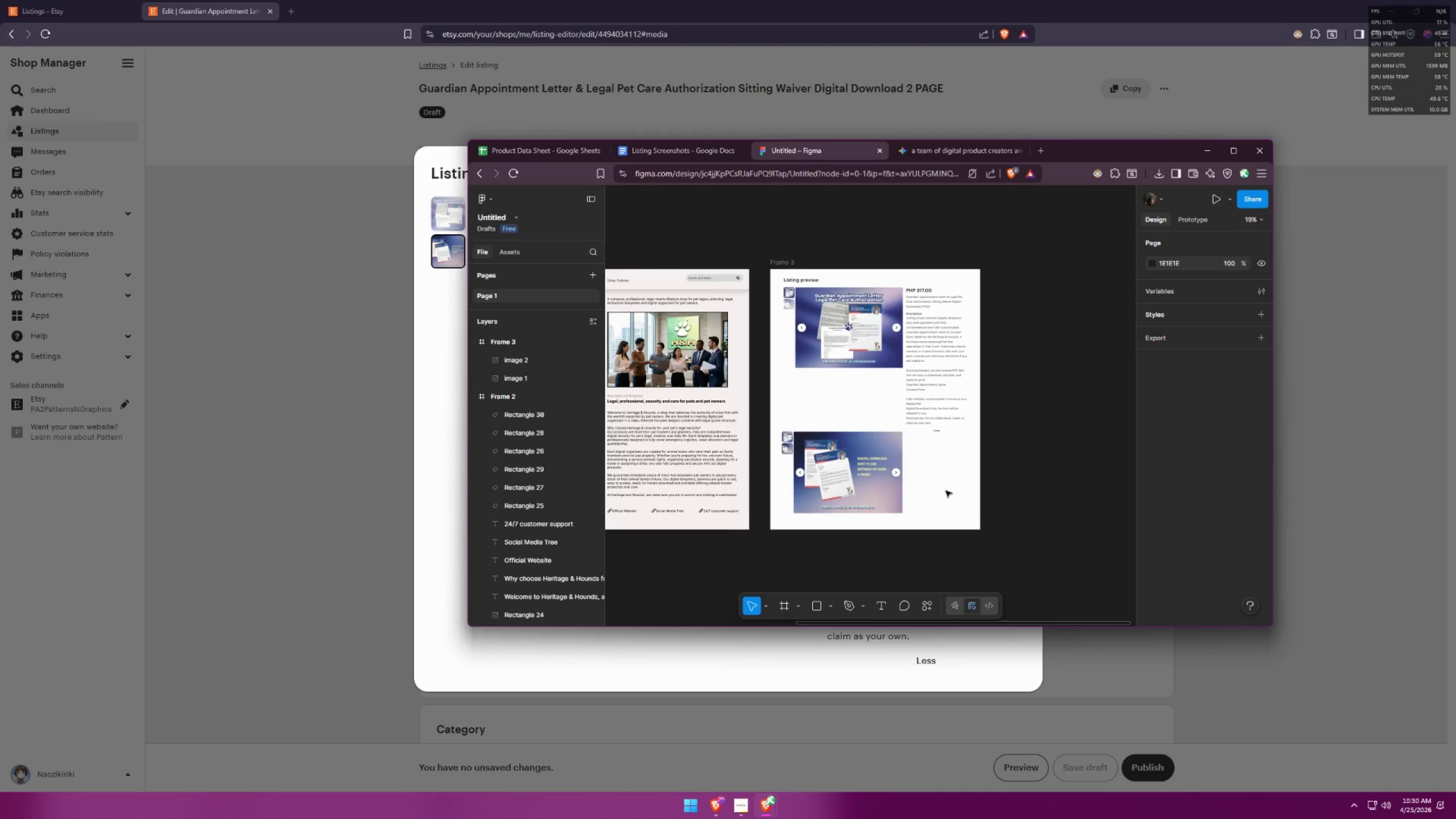 
scroll: coordinate [797, 346], scroll_direction: down, amount: 1.0
 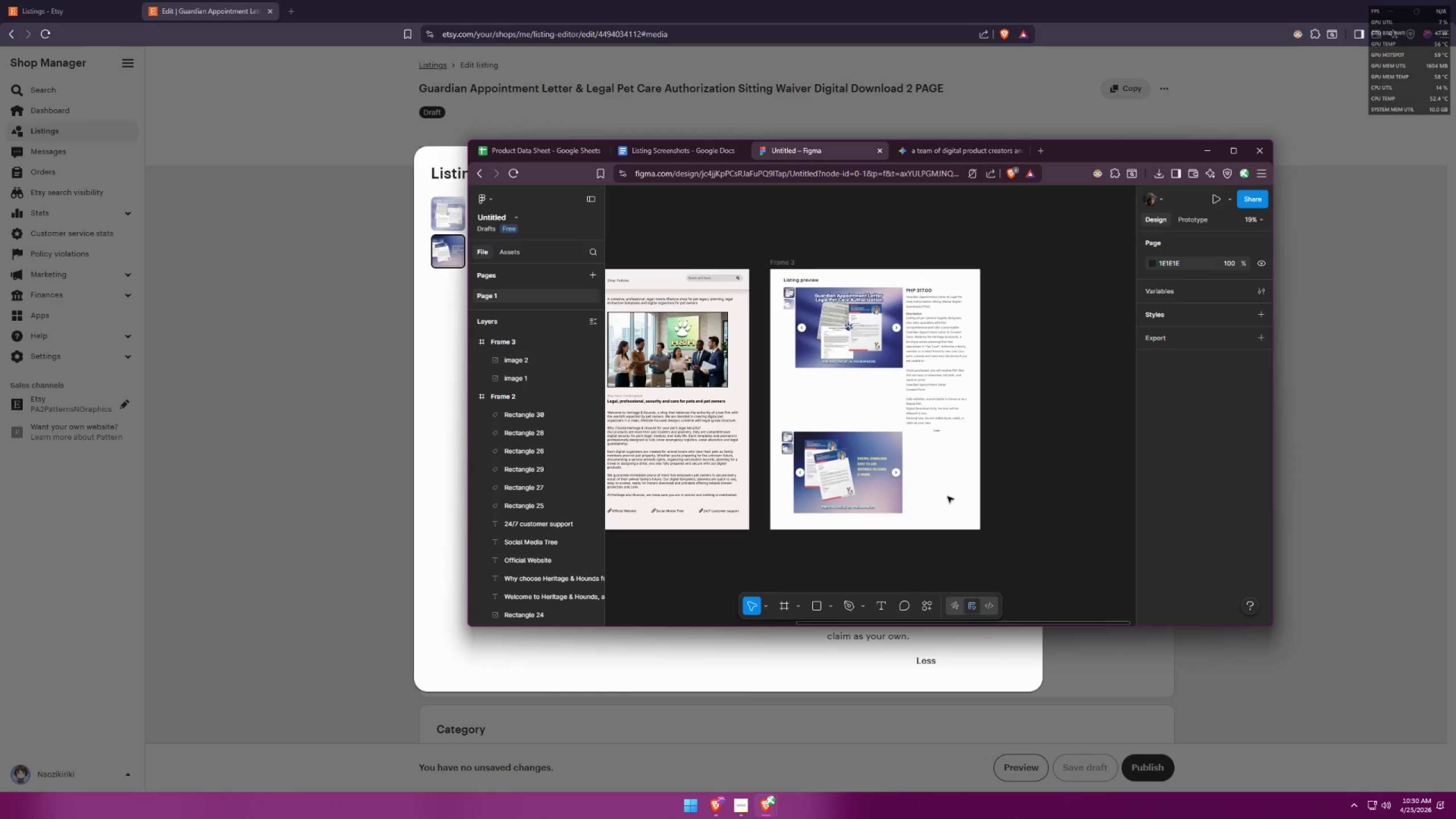 
hold_key(key=ControlLeft, duration=1.51)
scroll: coordinate [816, 404], scroll_direction: up, amount: 15.0
 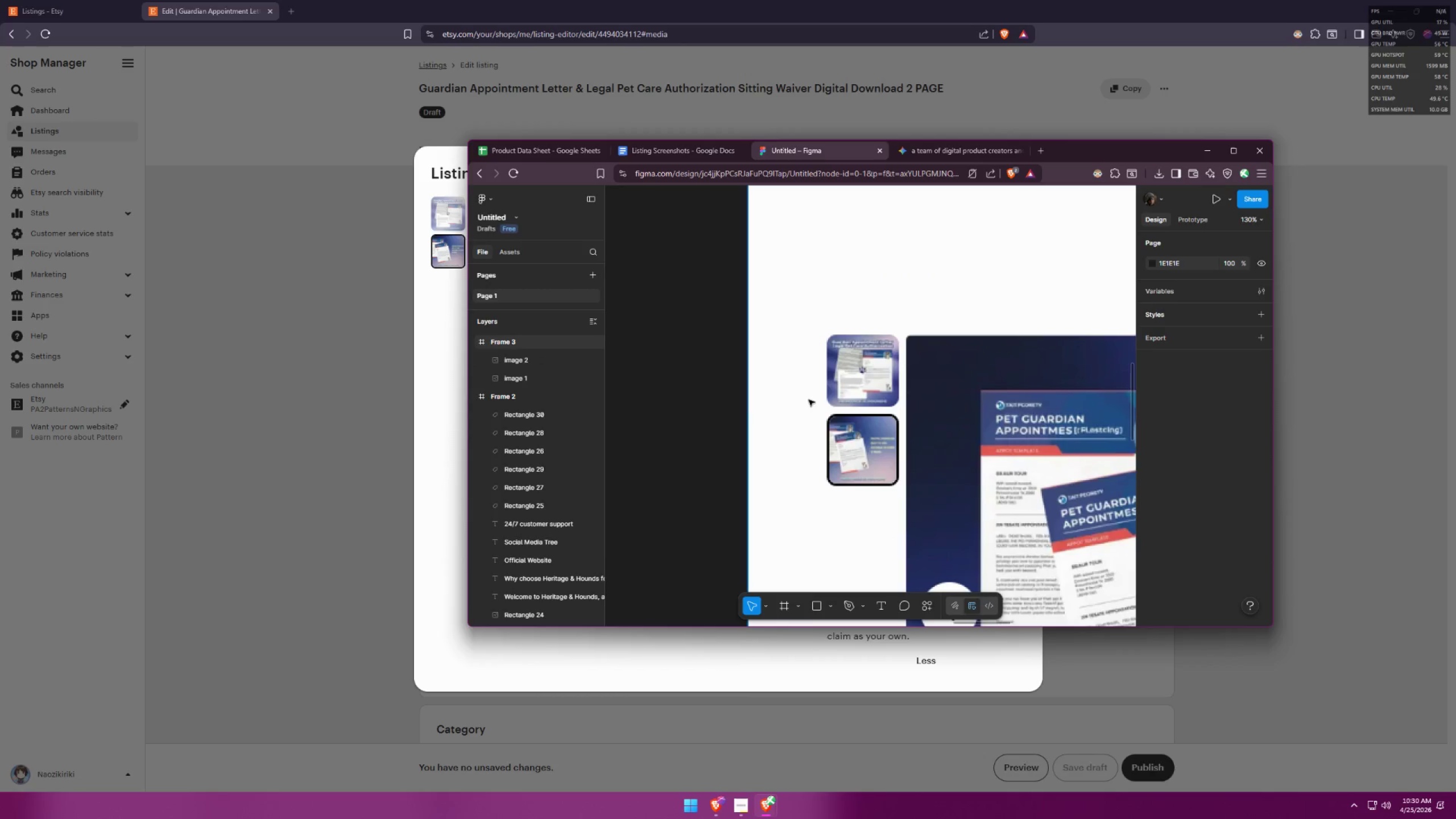 
hold_key(key=ControlLeft, duration=1.5)
hold_key(key=ControlLeft, duration=1.52)
hold_key(key=ControlLeft, duration=1.52)
scroll: coordinate [919, 408], scroll_direction: down, amount: 10.0
 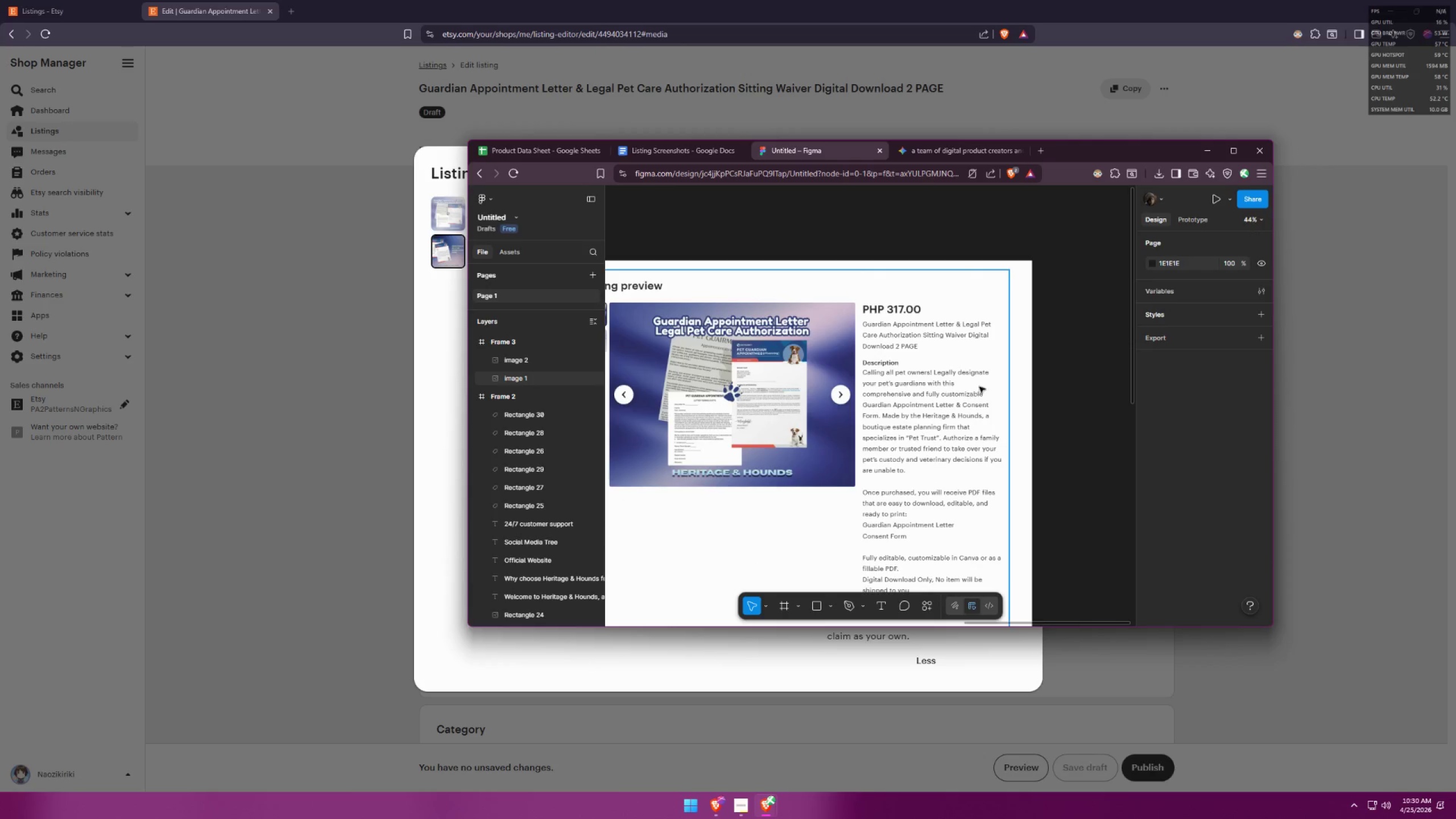 
key(Control+ControlLeft)
 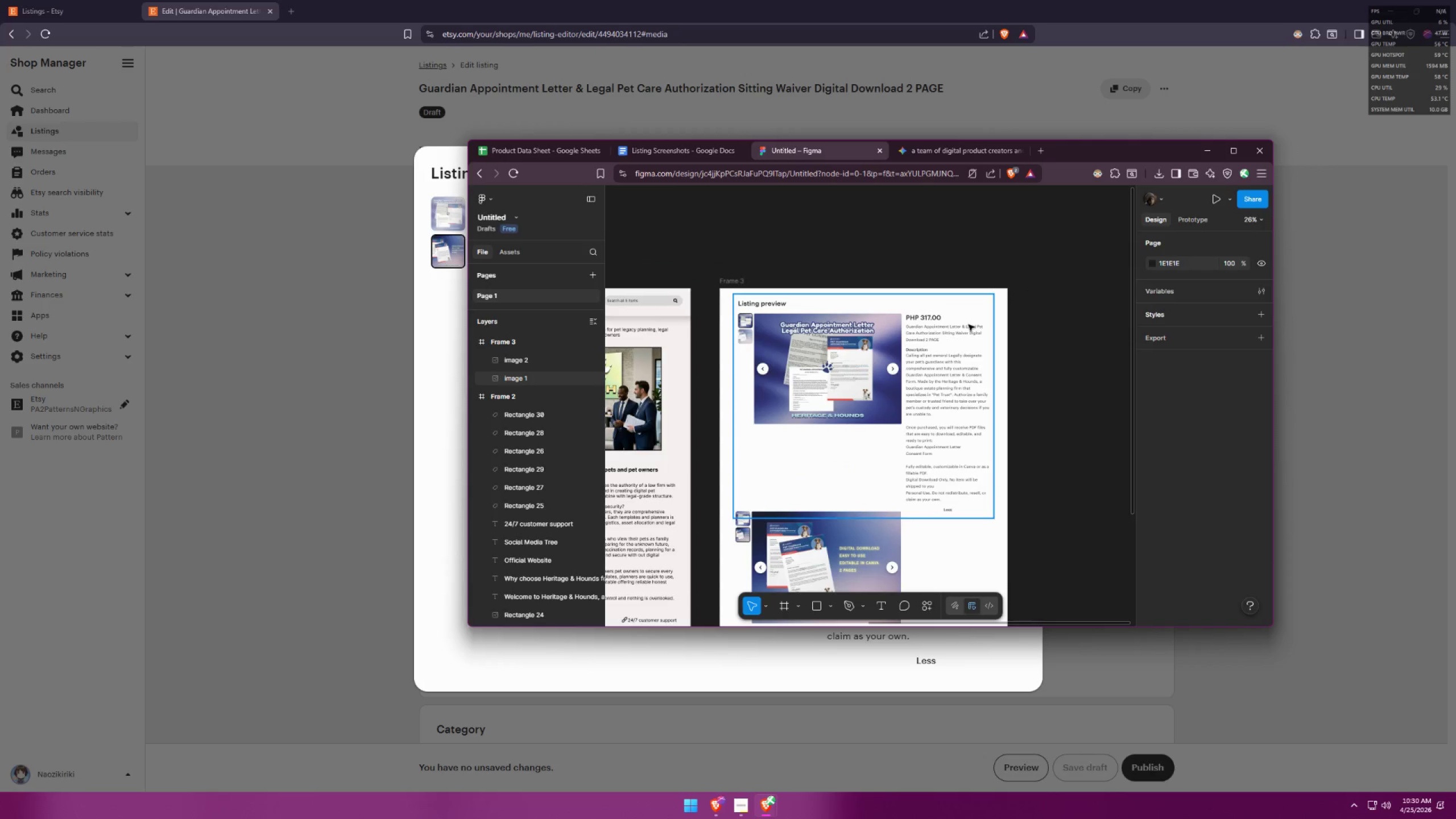 
key(Control+ControlLeft)
 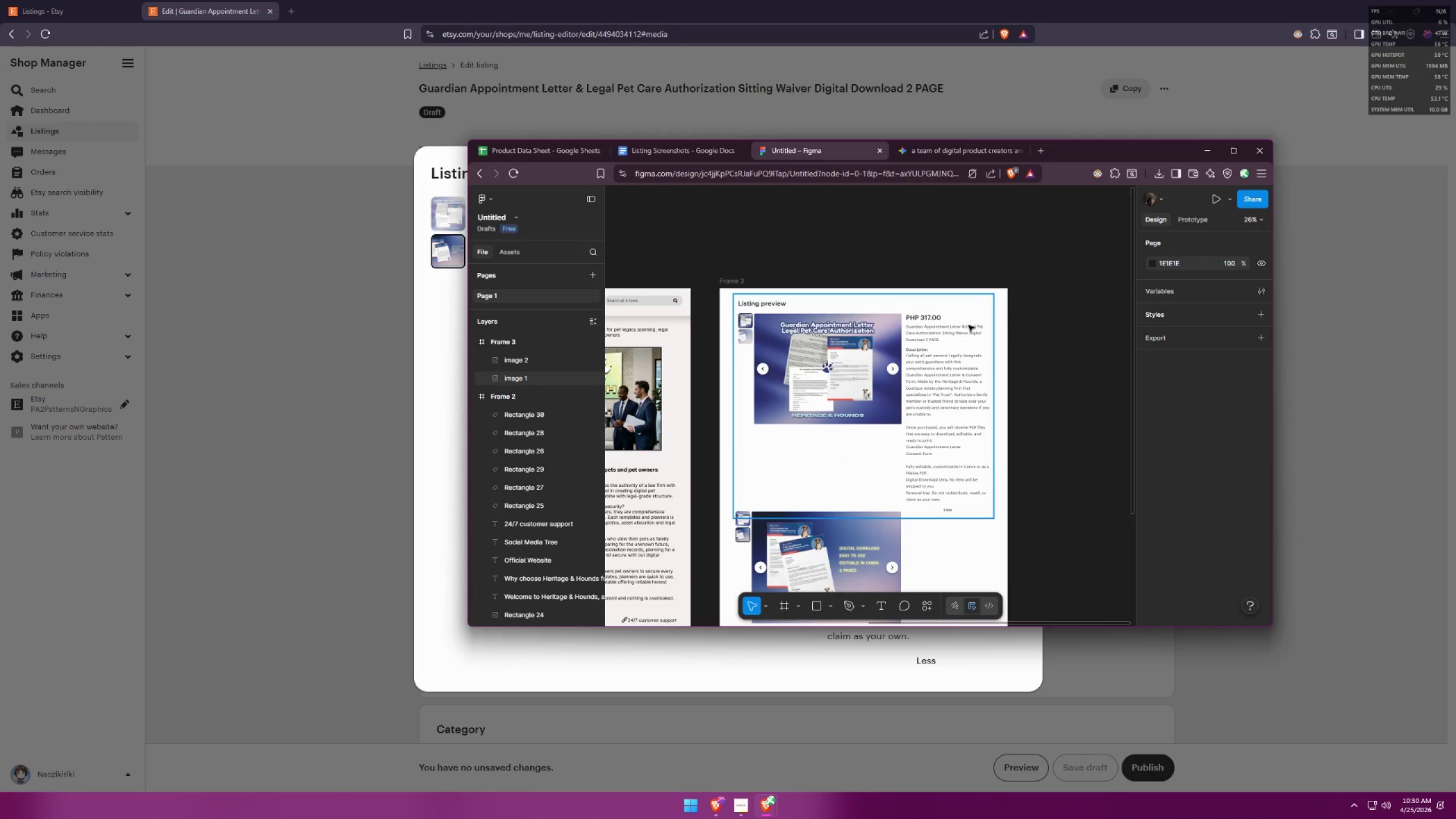 
key(Control+ControlLeft)
 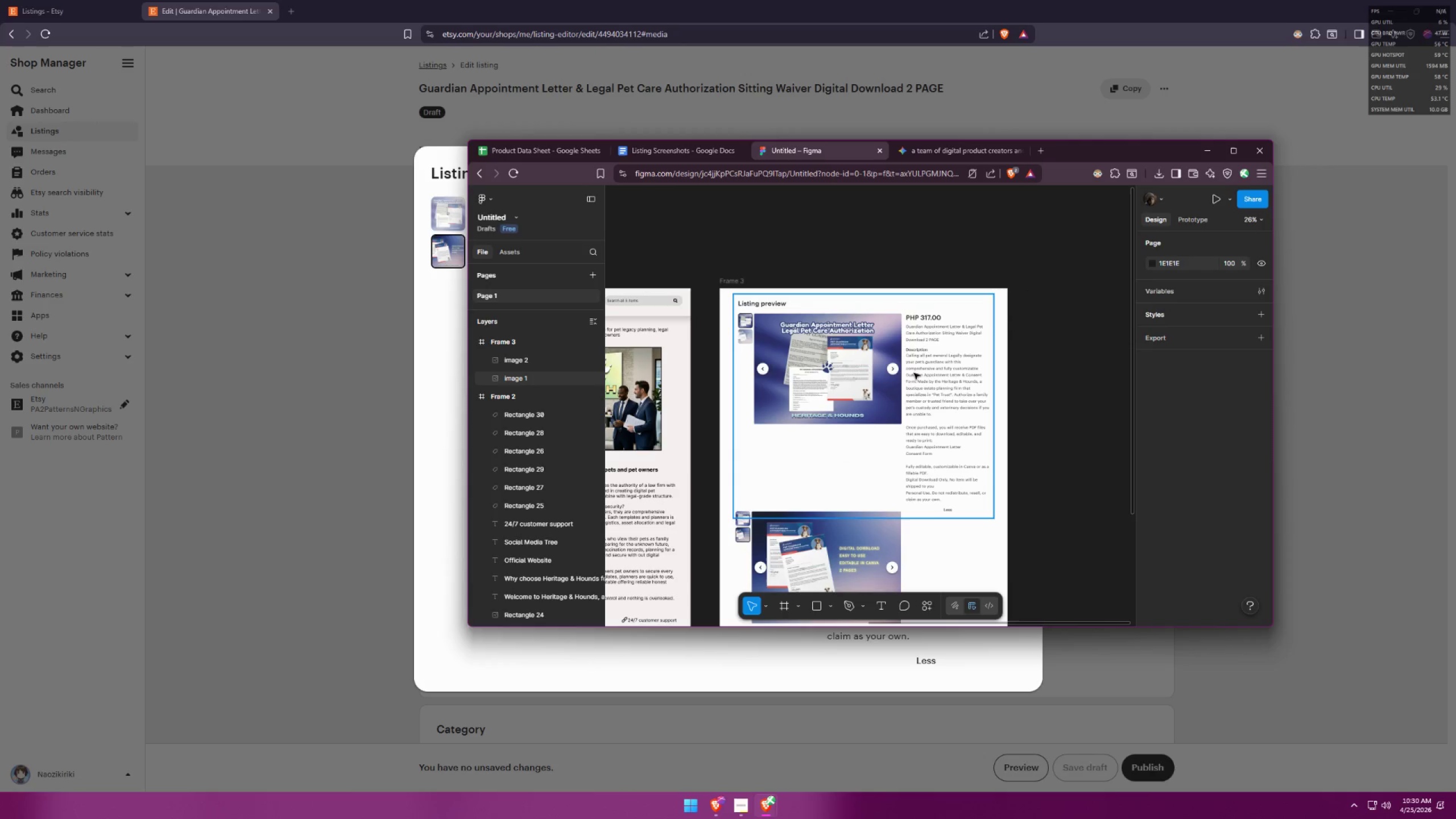 
scroll: coordinate [969, 325], scroll_direction: down, amount: 5.0
 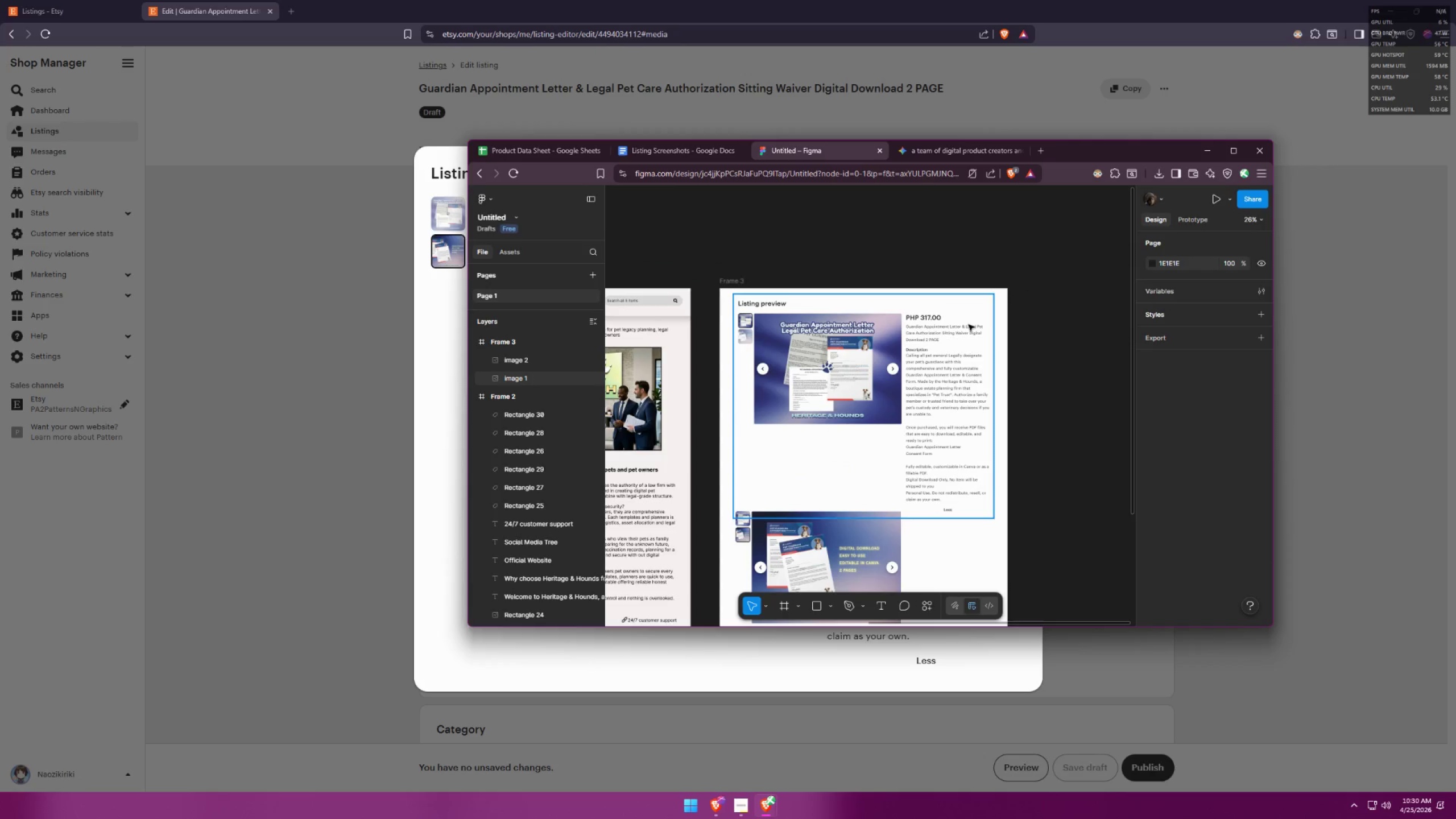 
left_click([914, 373])
 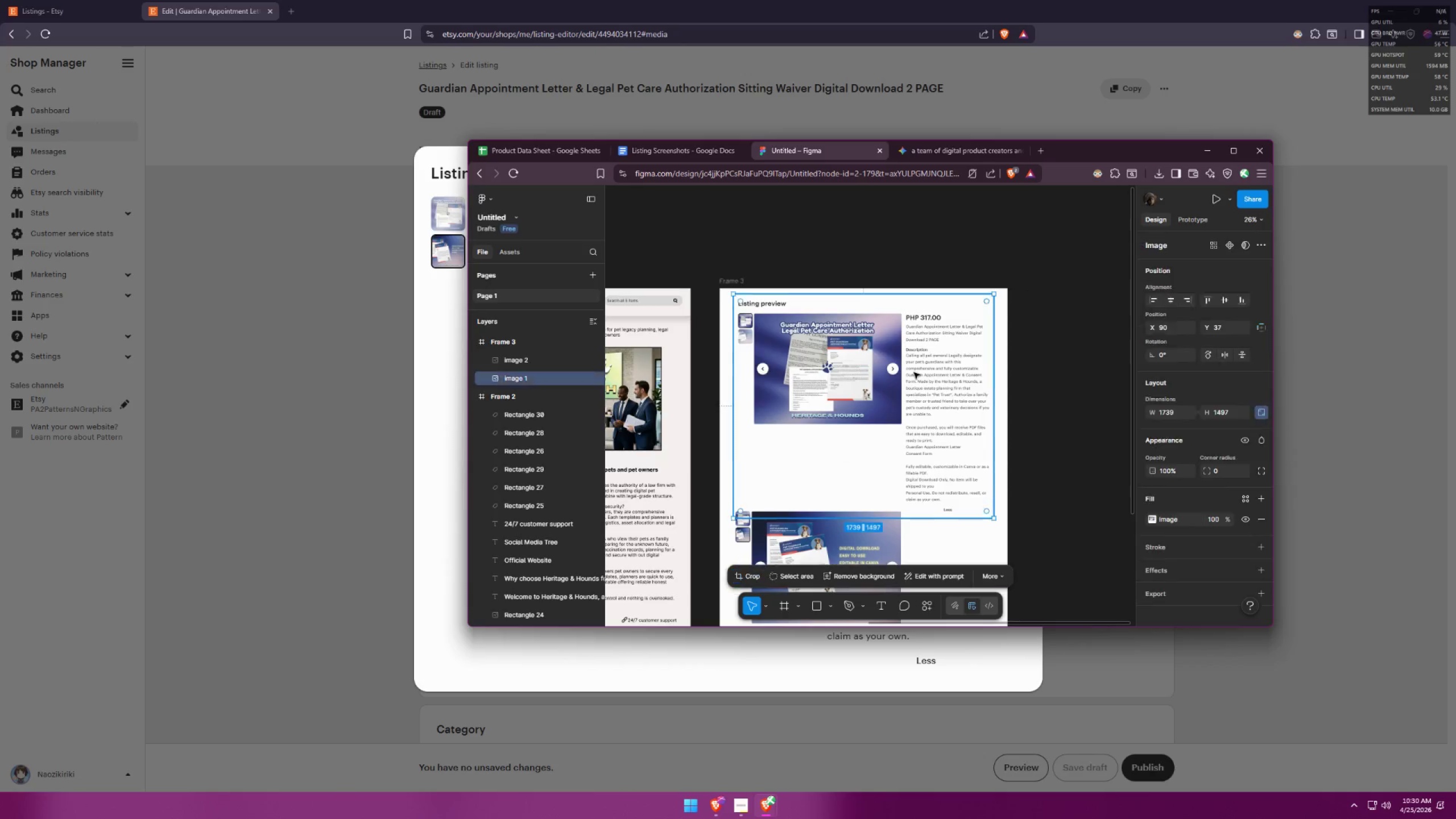 
key(Alt+AltLeft)
 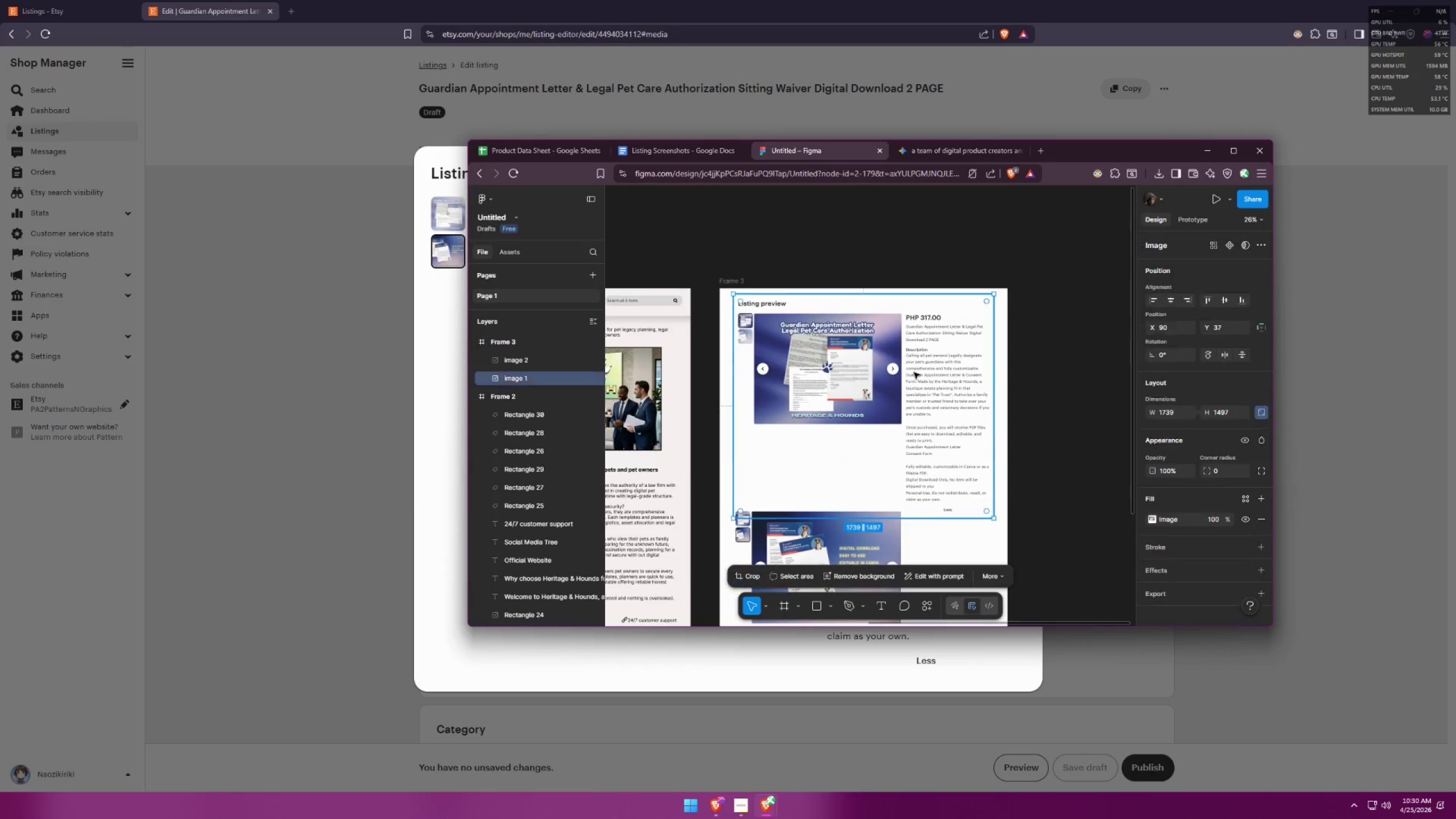 
key(Alt+Tab)
 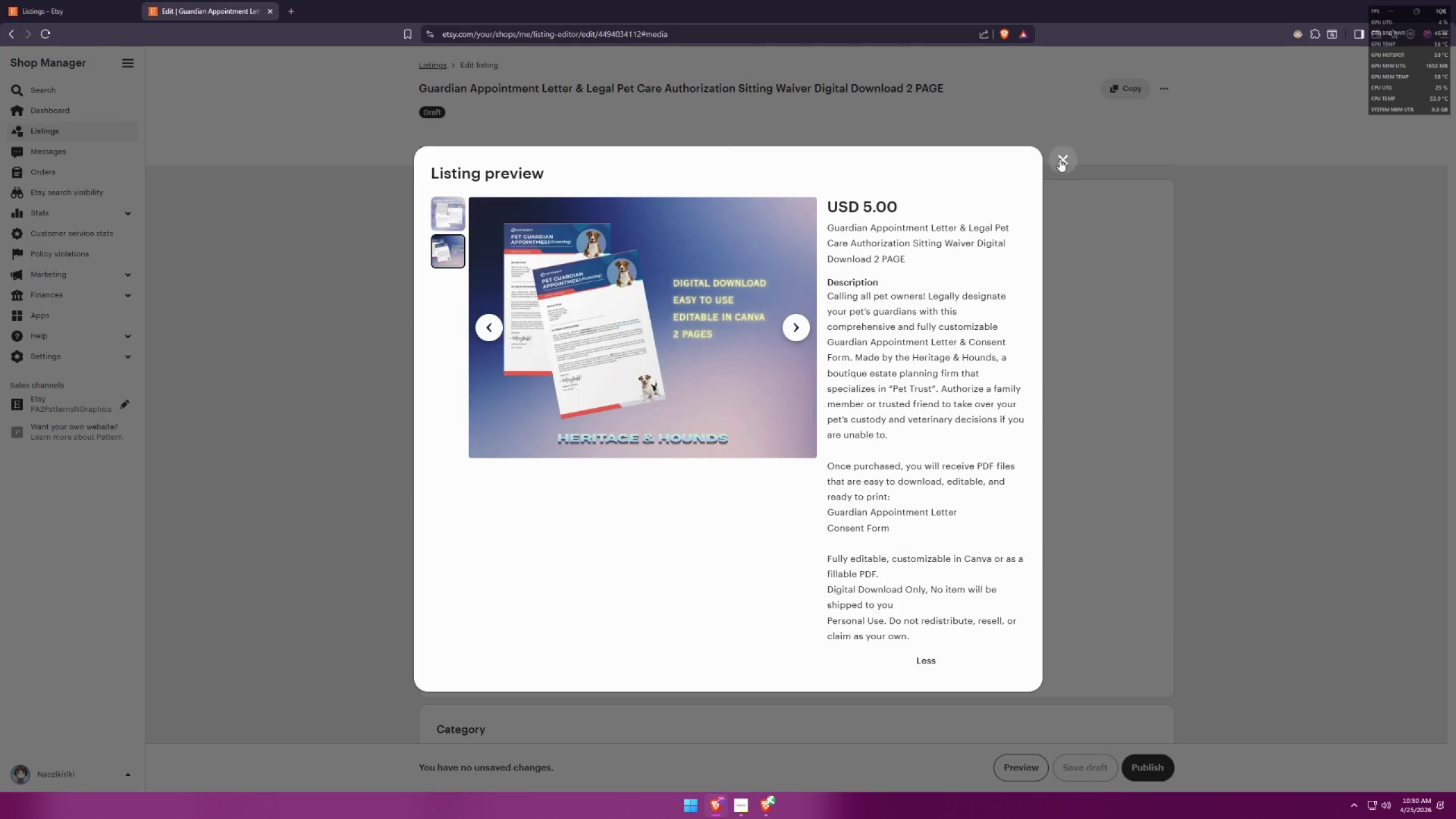 
key(Alt+AltLeft)
 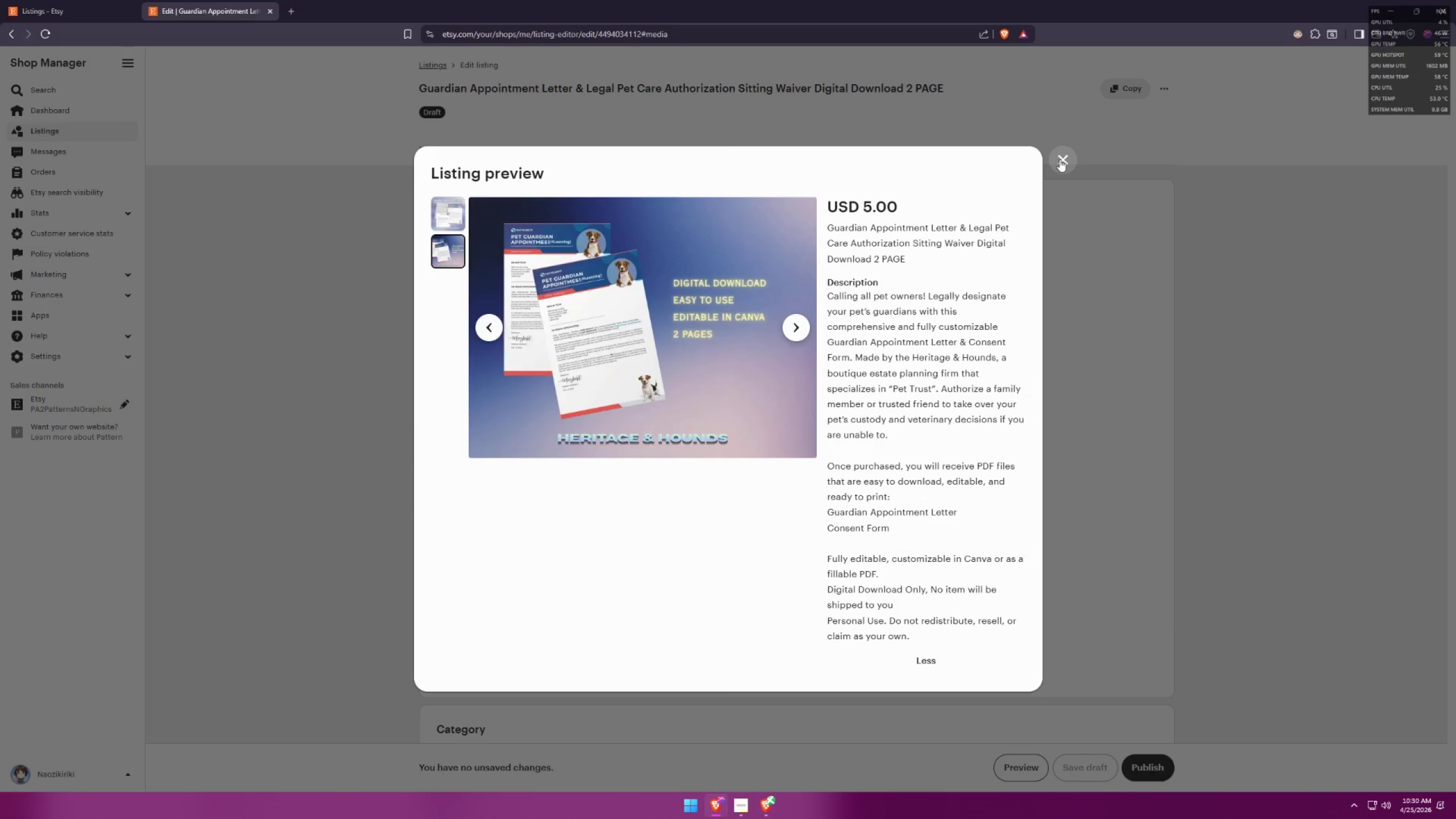 
key(Alt+Tab)
 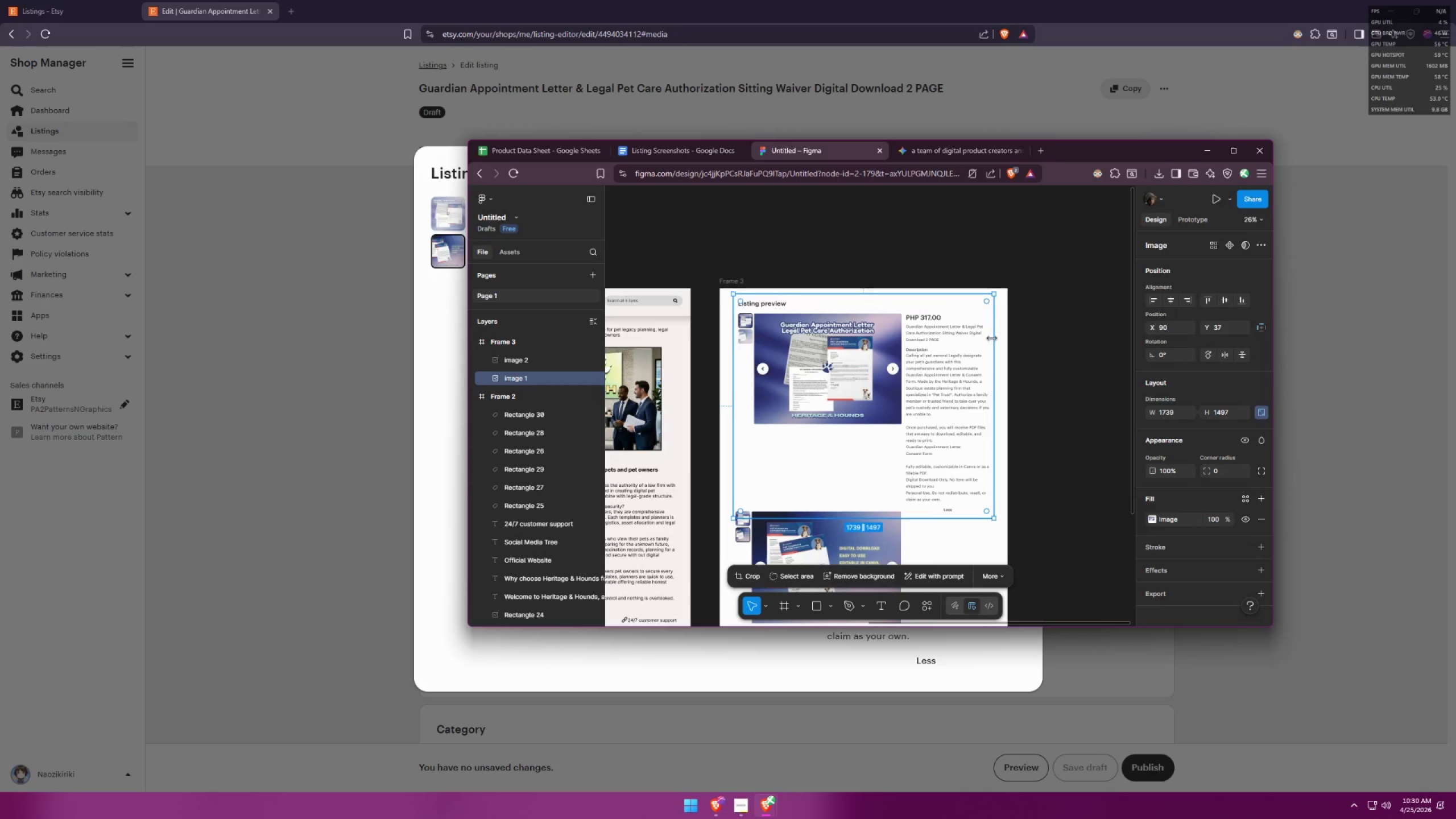 
left_click([930, 362])
 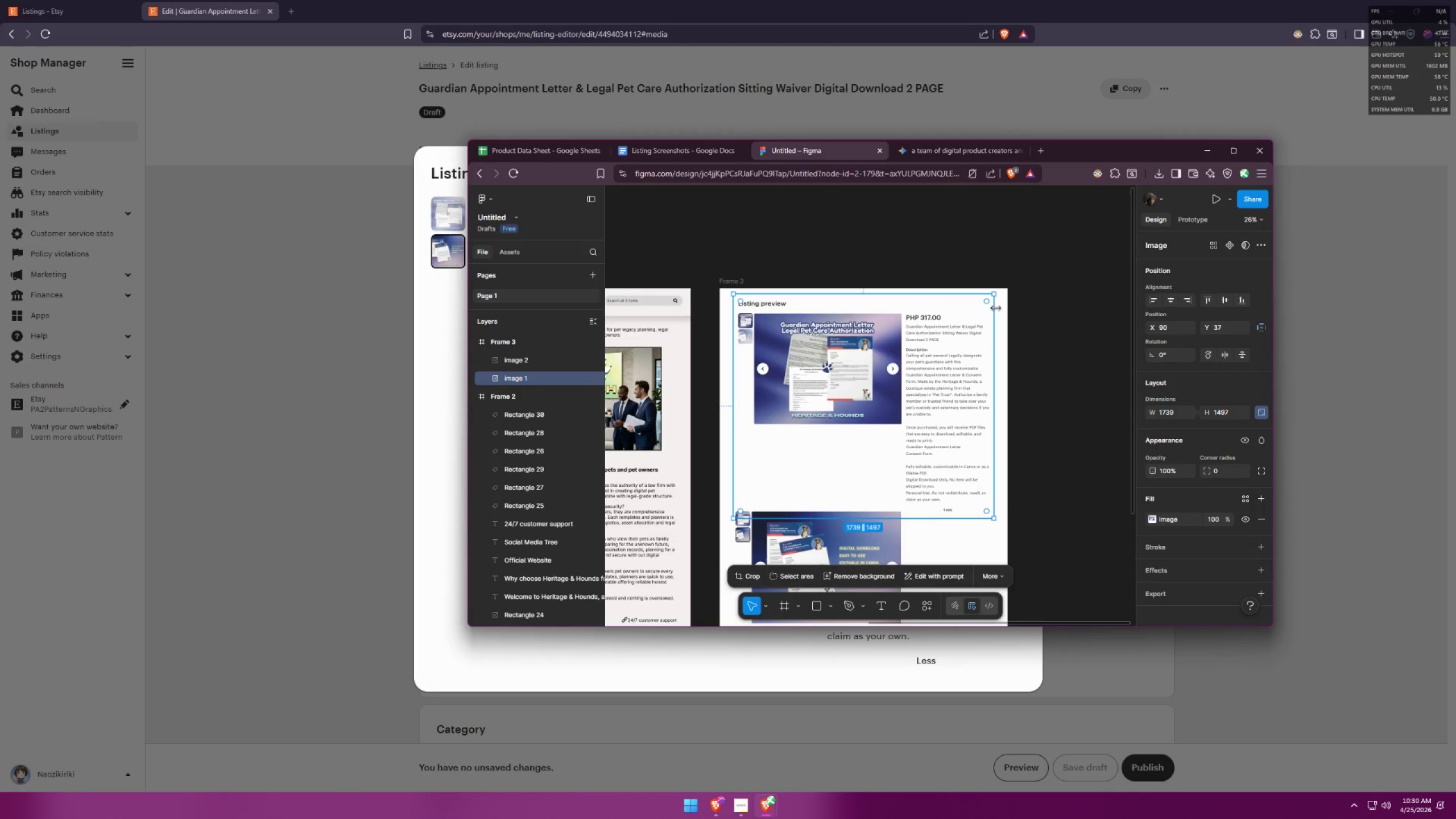 
double_click([955, 332])
 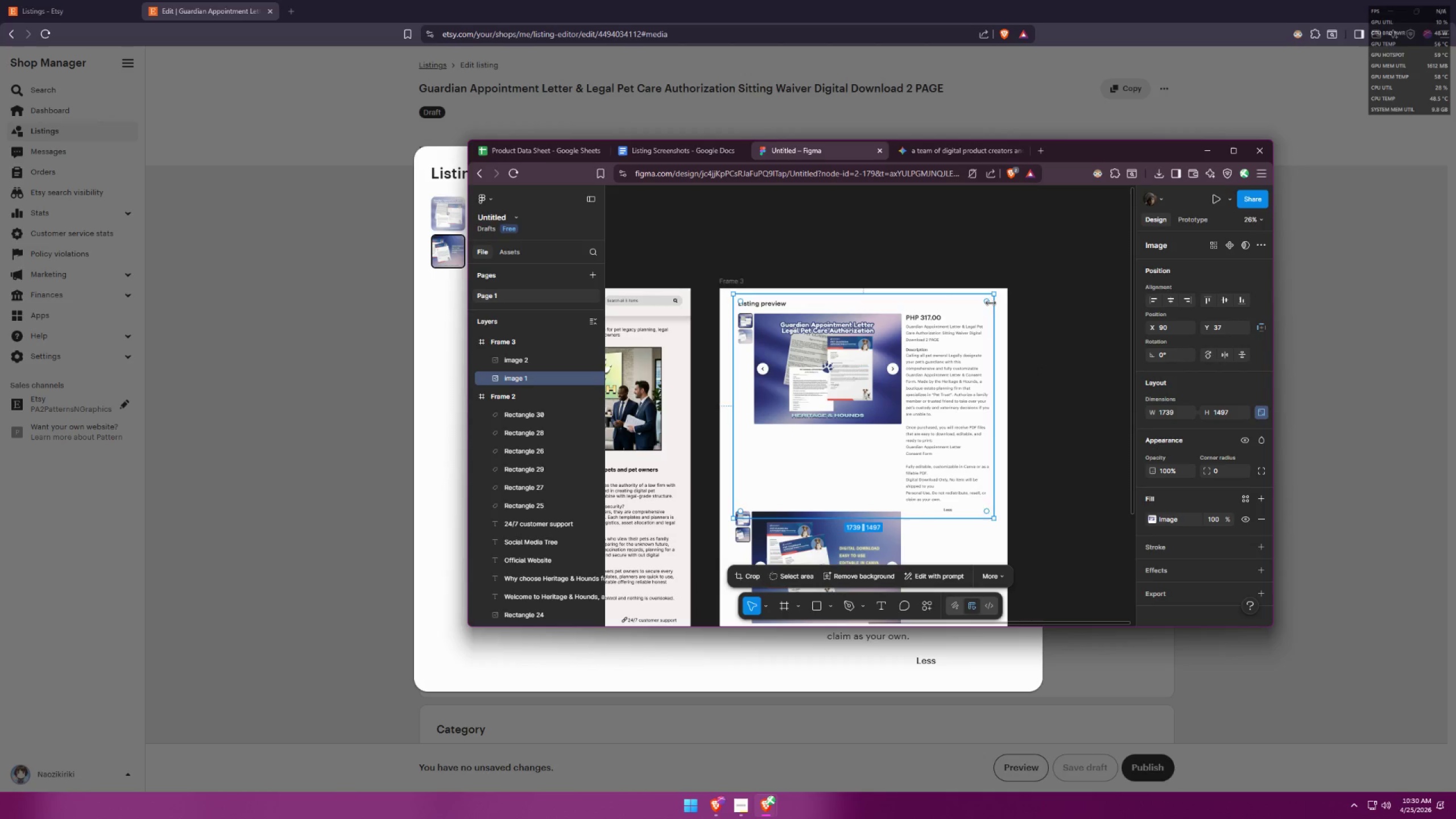 
key(Alt+AltLeft)
 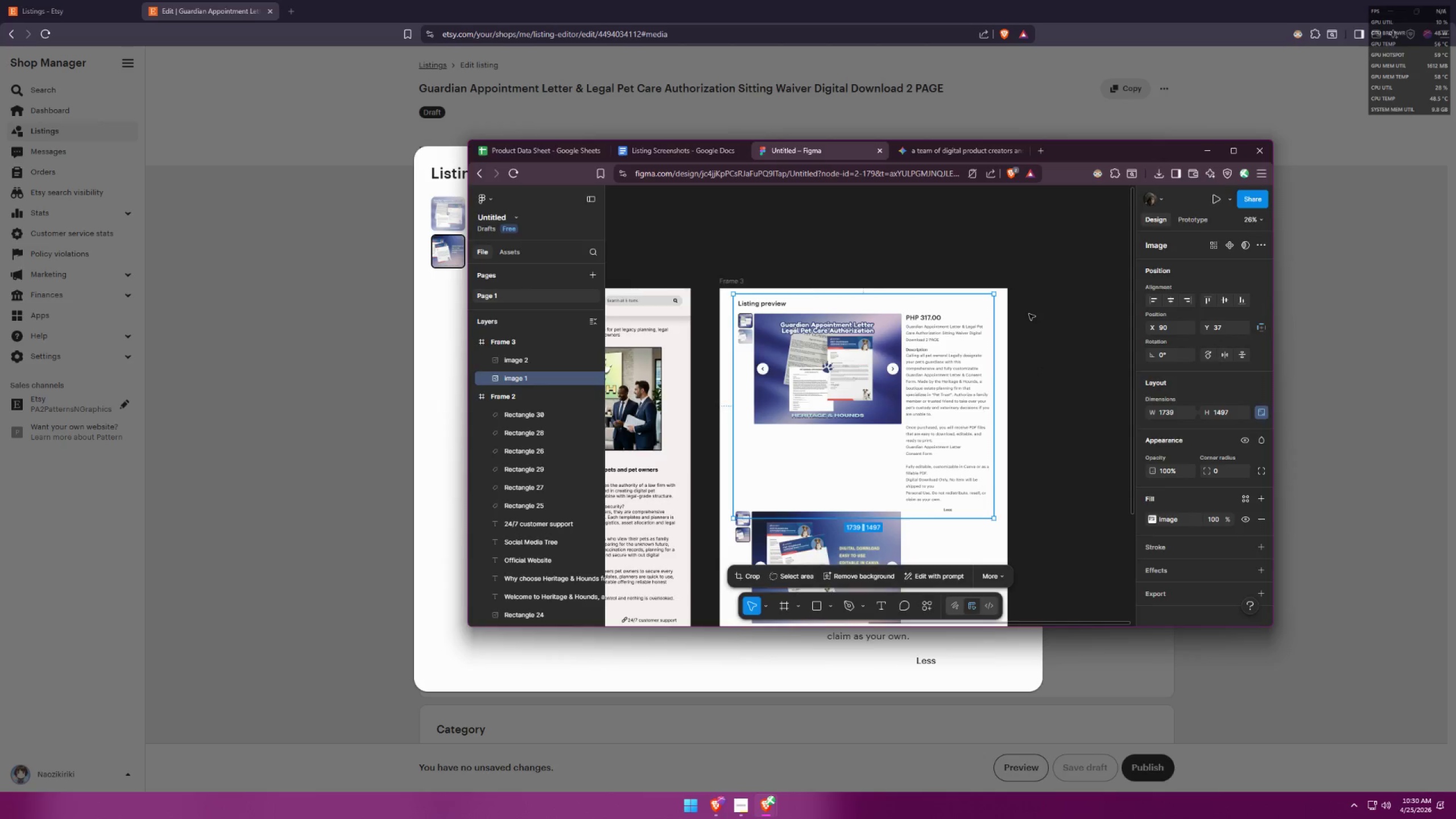 
key(Alt+Tab)
 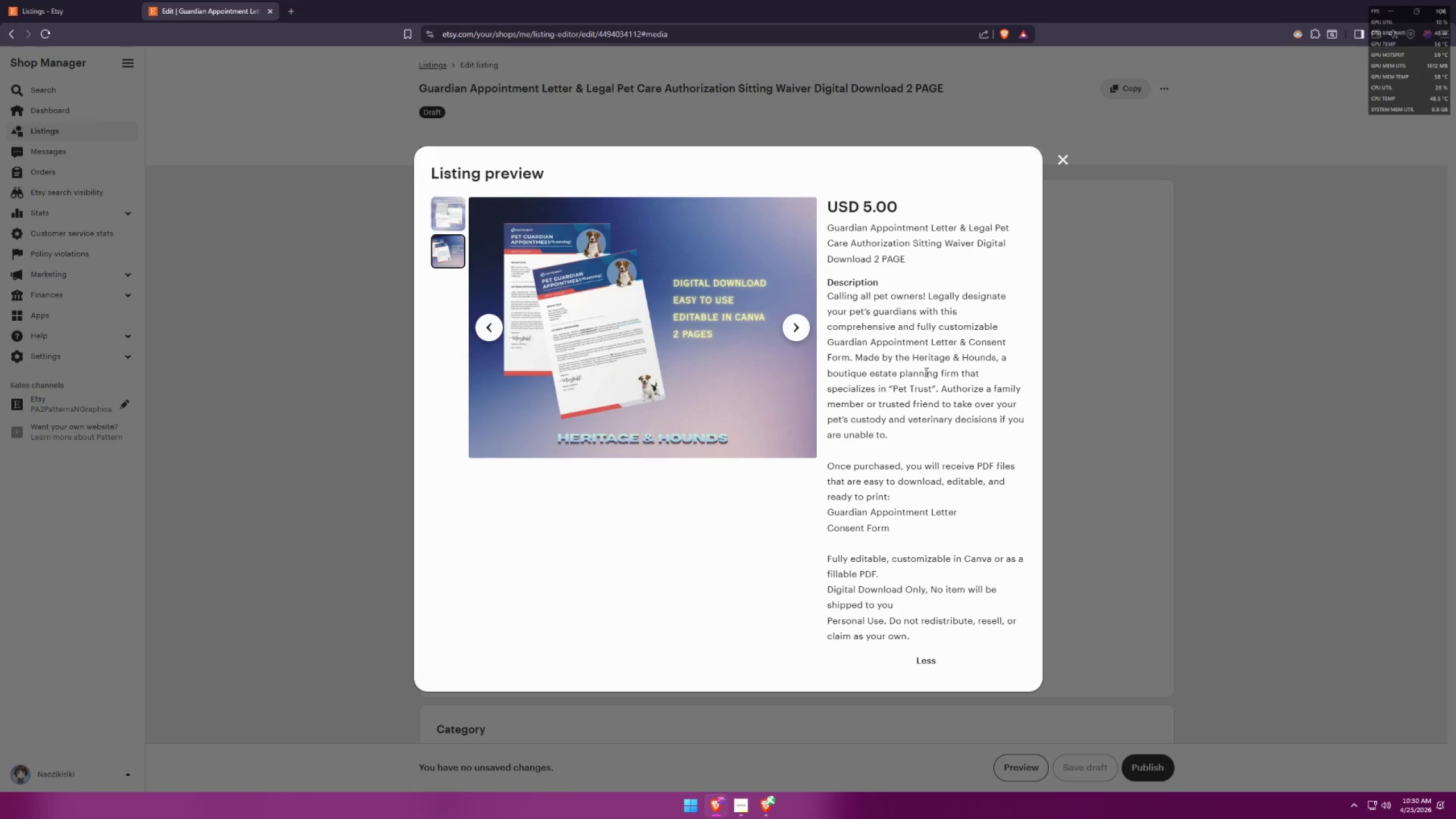 
key(Meta+MetaLeft)
 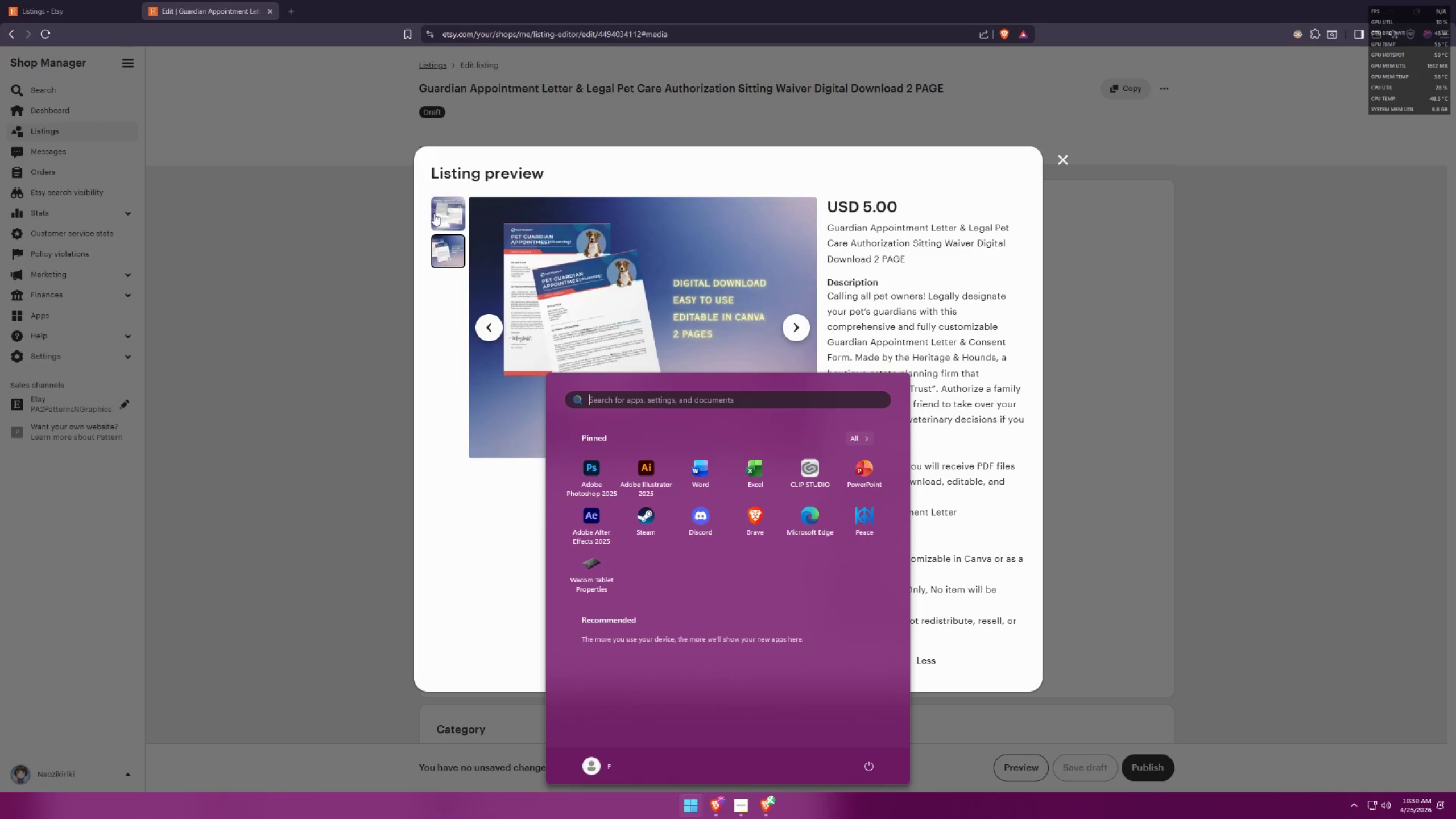 
left_click([459, 208])
 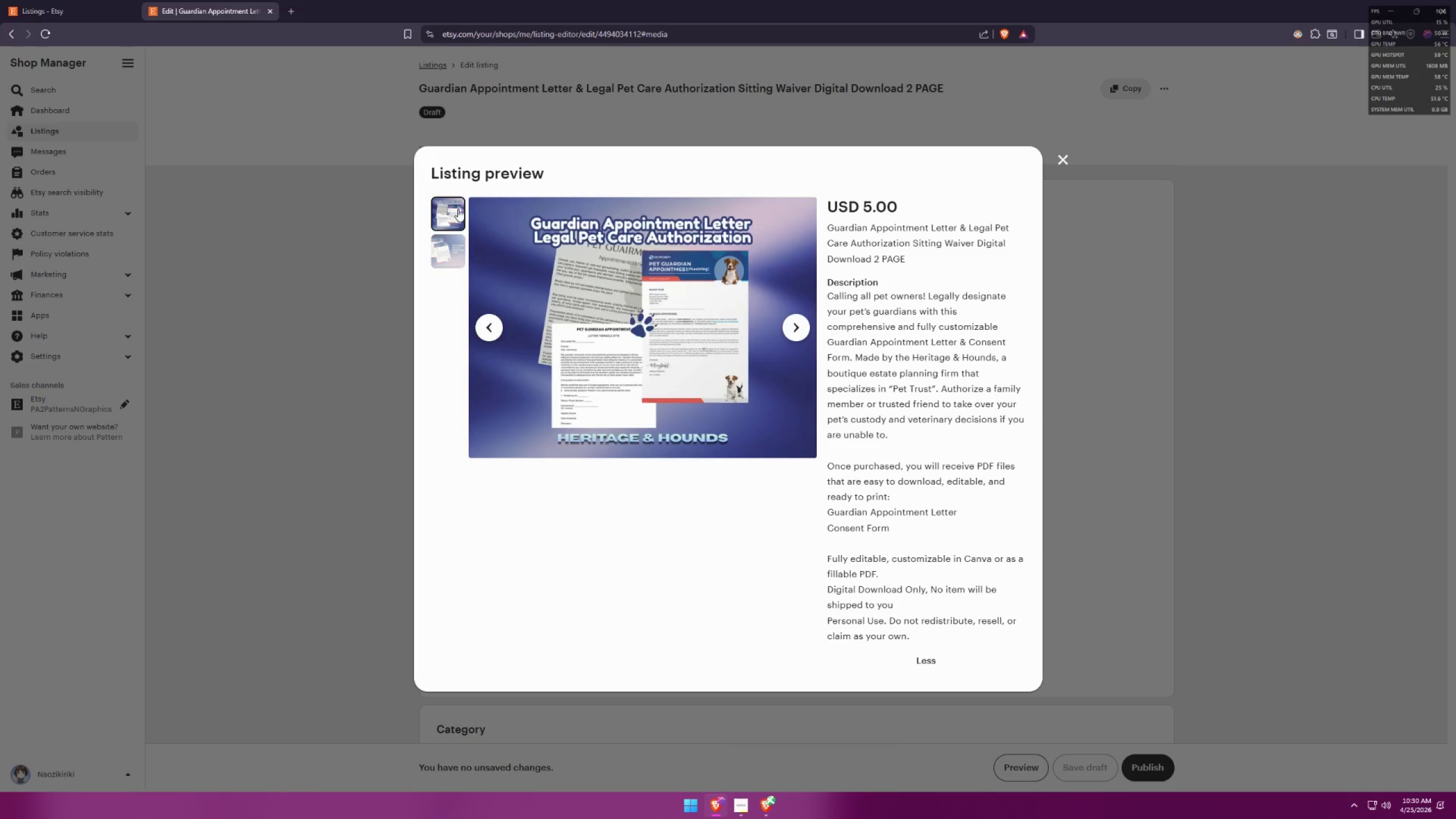 
key(Meta+Shift+ShiftLeft)
 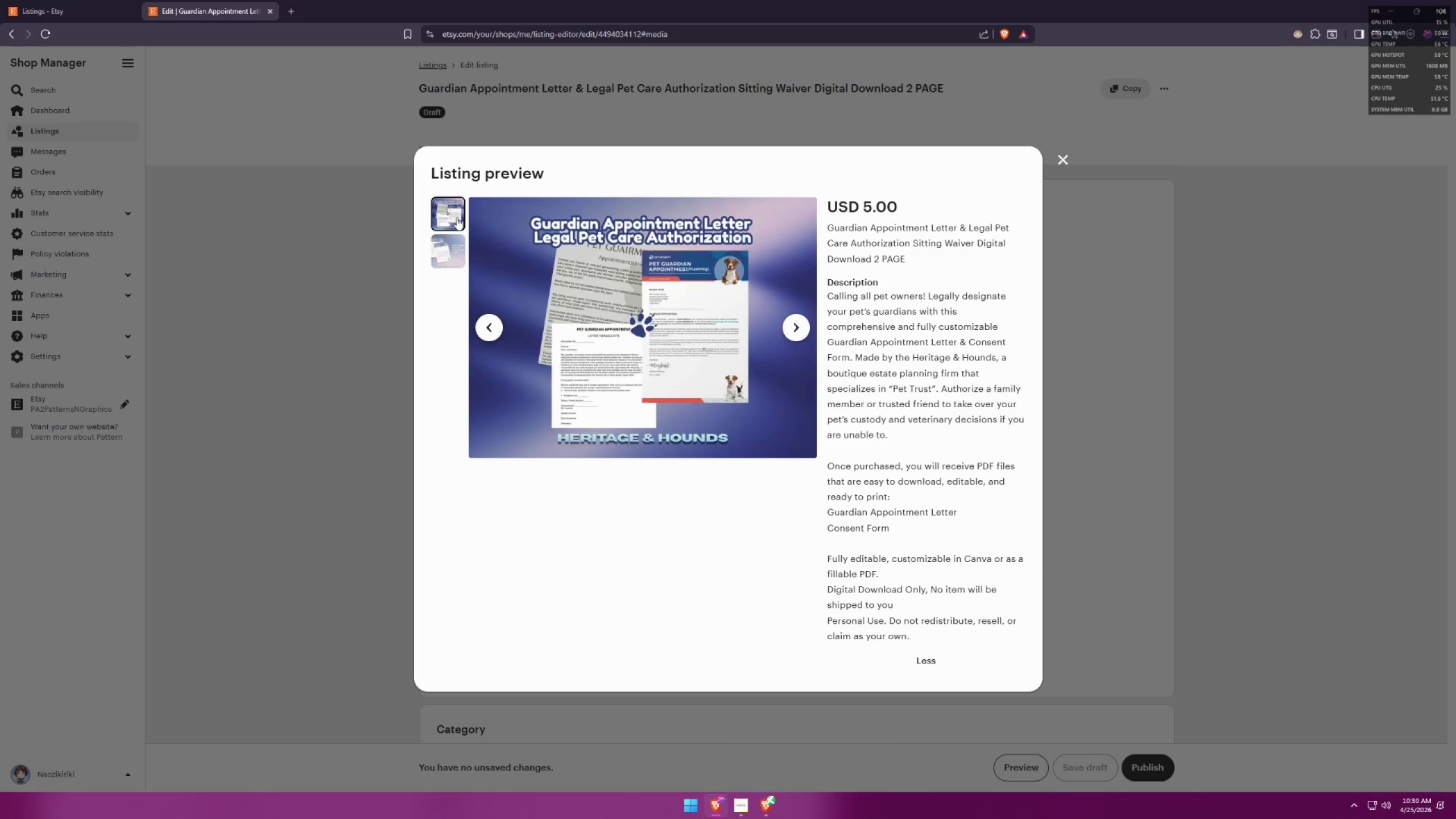 
key(Meta+Shift+S)
 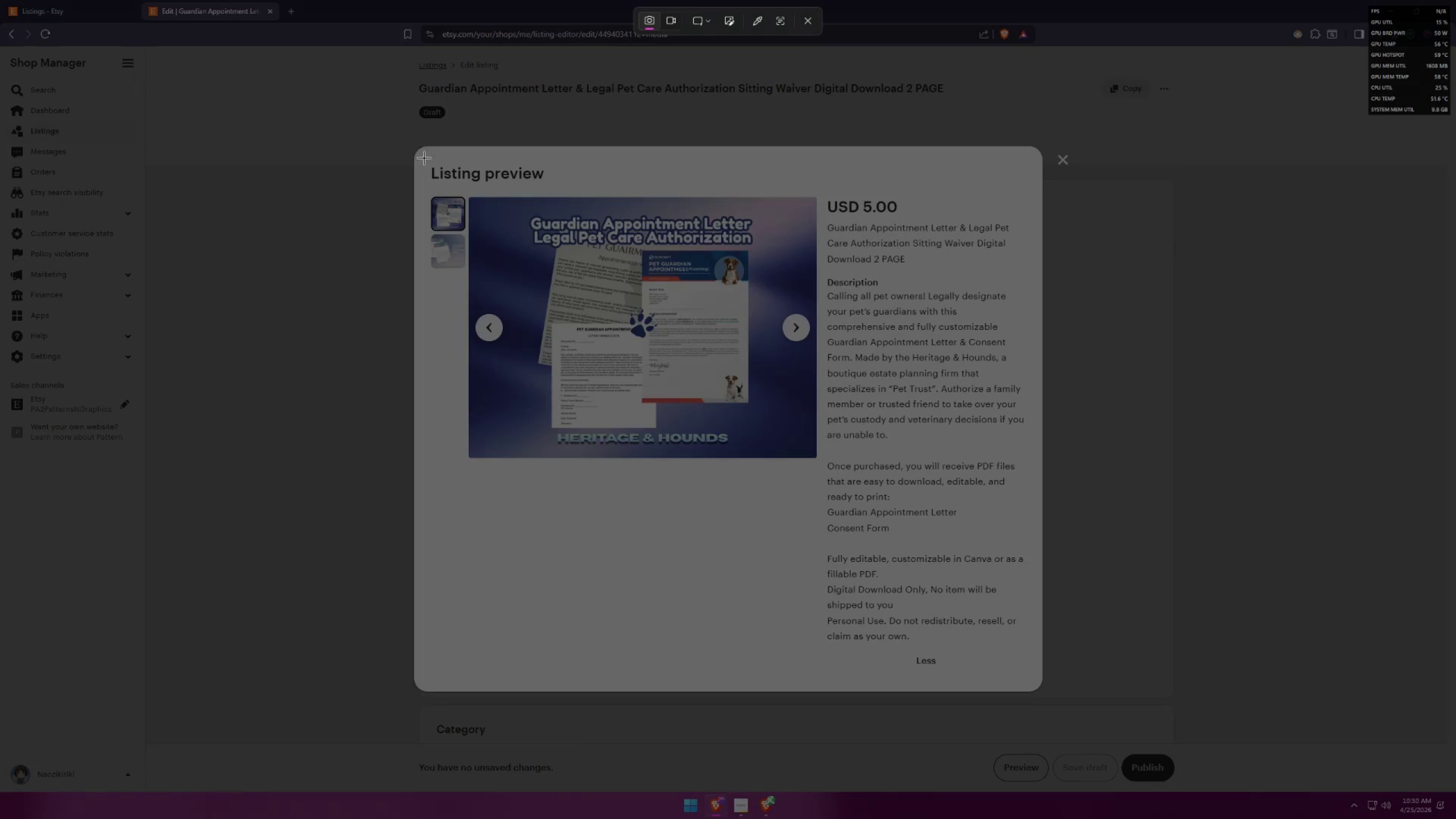 
left_click_drag(start_coordinate=[420, 152], to_coordinate=[1039, 679])
 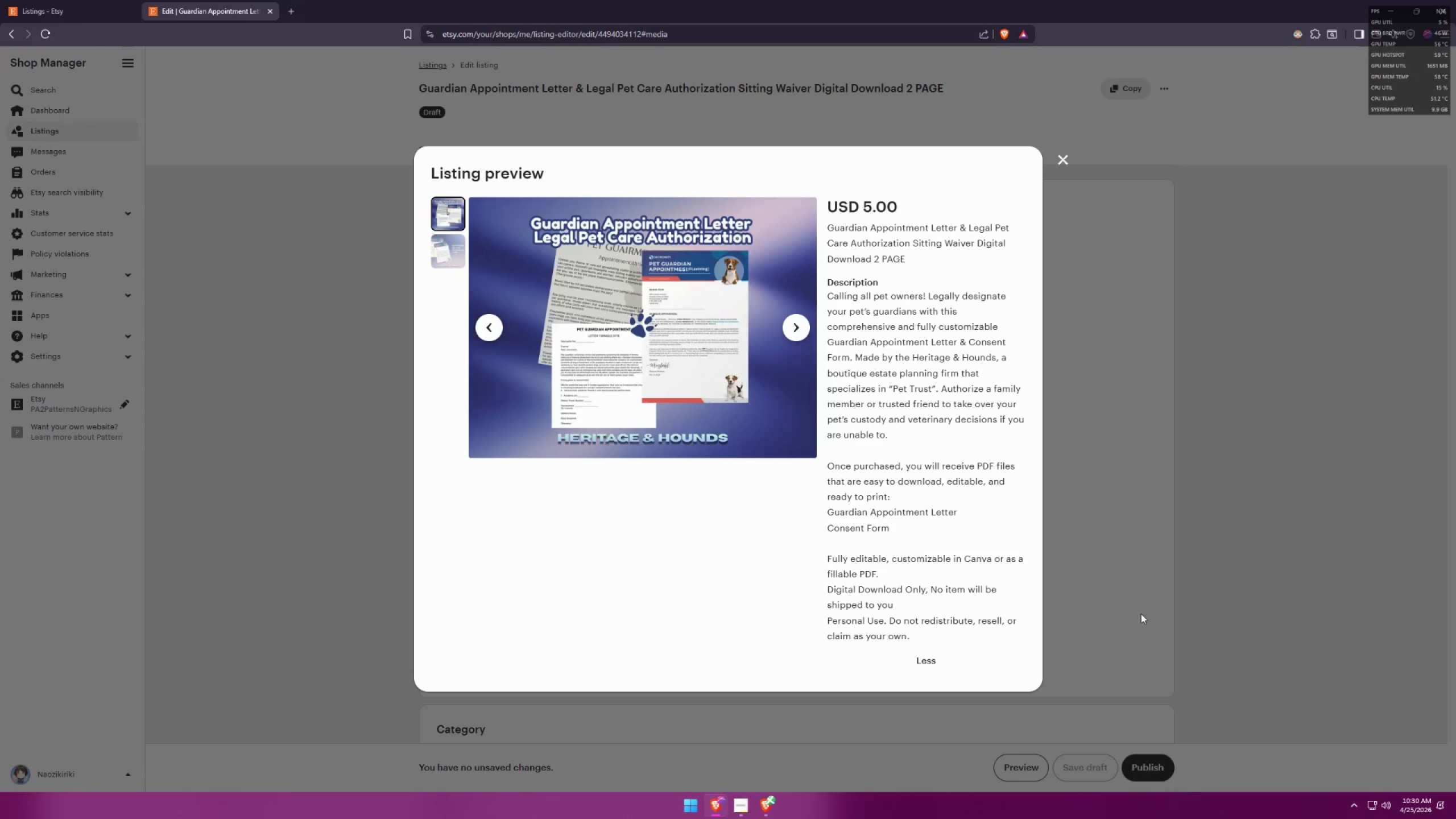 
hold_key(key=ControlLeft, duration=0.89)
scroll: coordinate [1128, 595], scroll_direction: up, amount: 2.0
 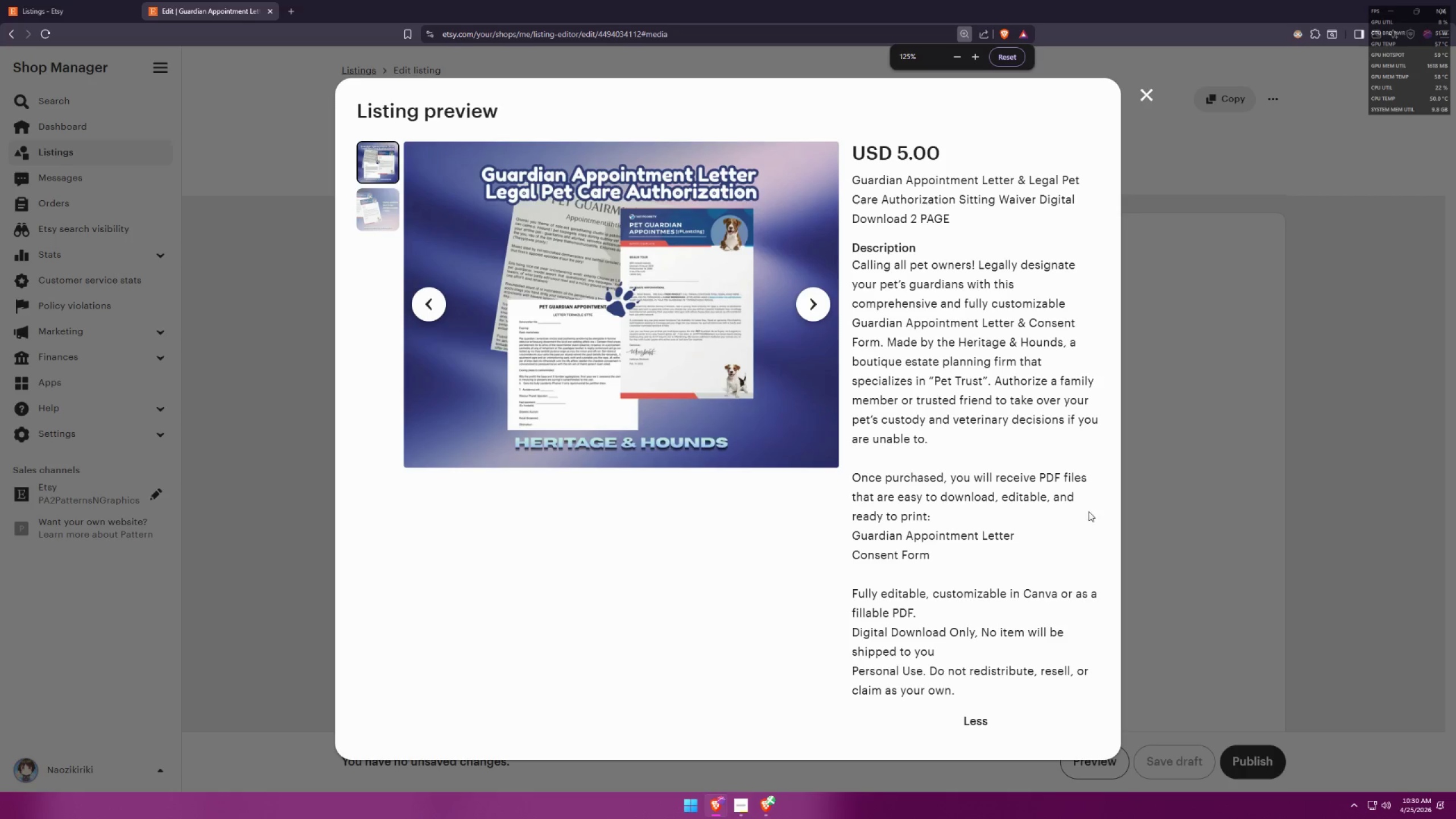 
key(Meta+Shift+S)
 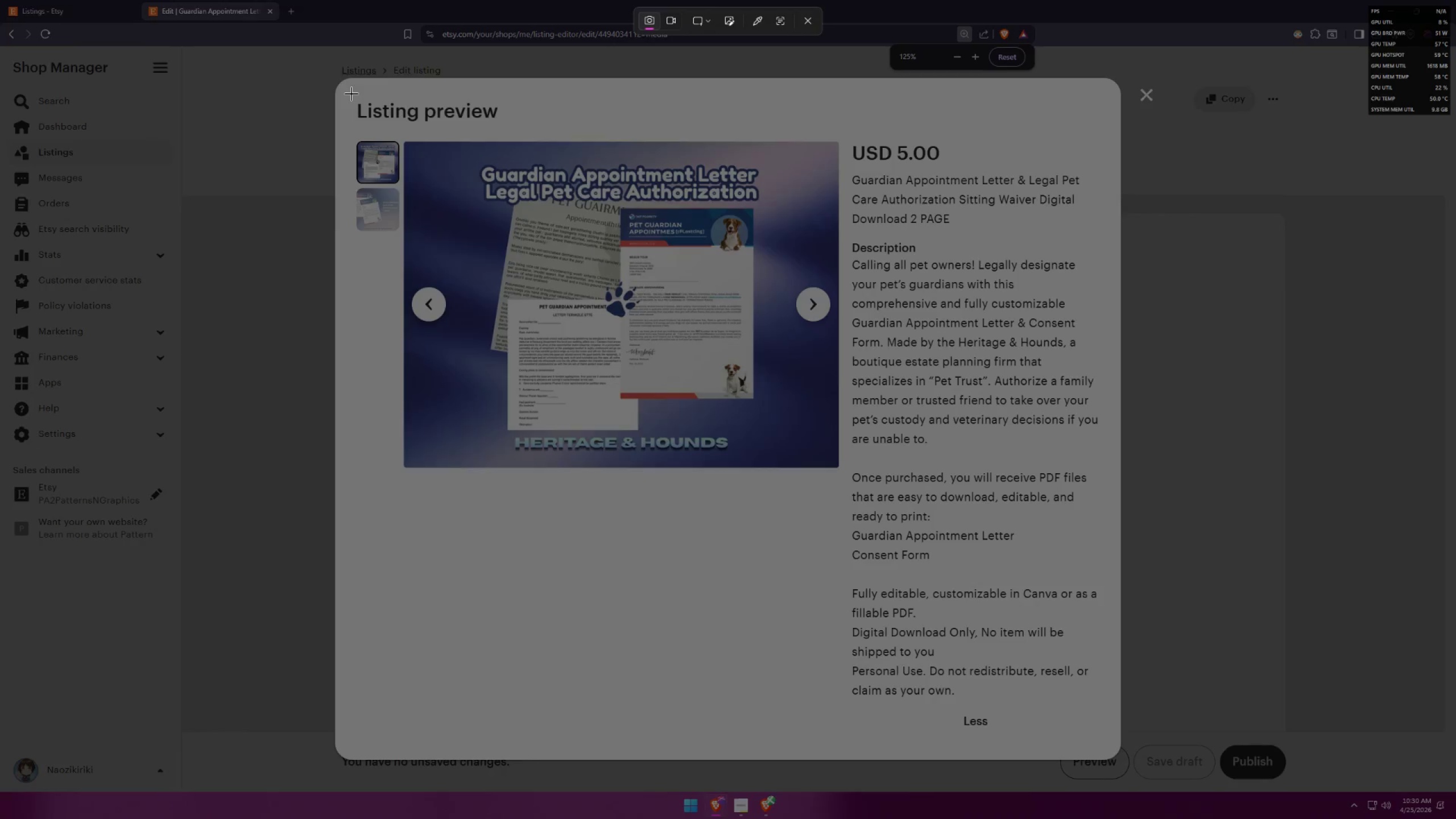 
left_click_drag(start_coordinate=[345, 89], to_coordinate=[1116, 747])
 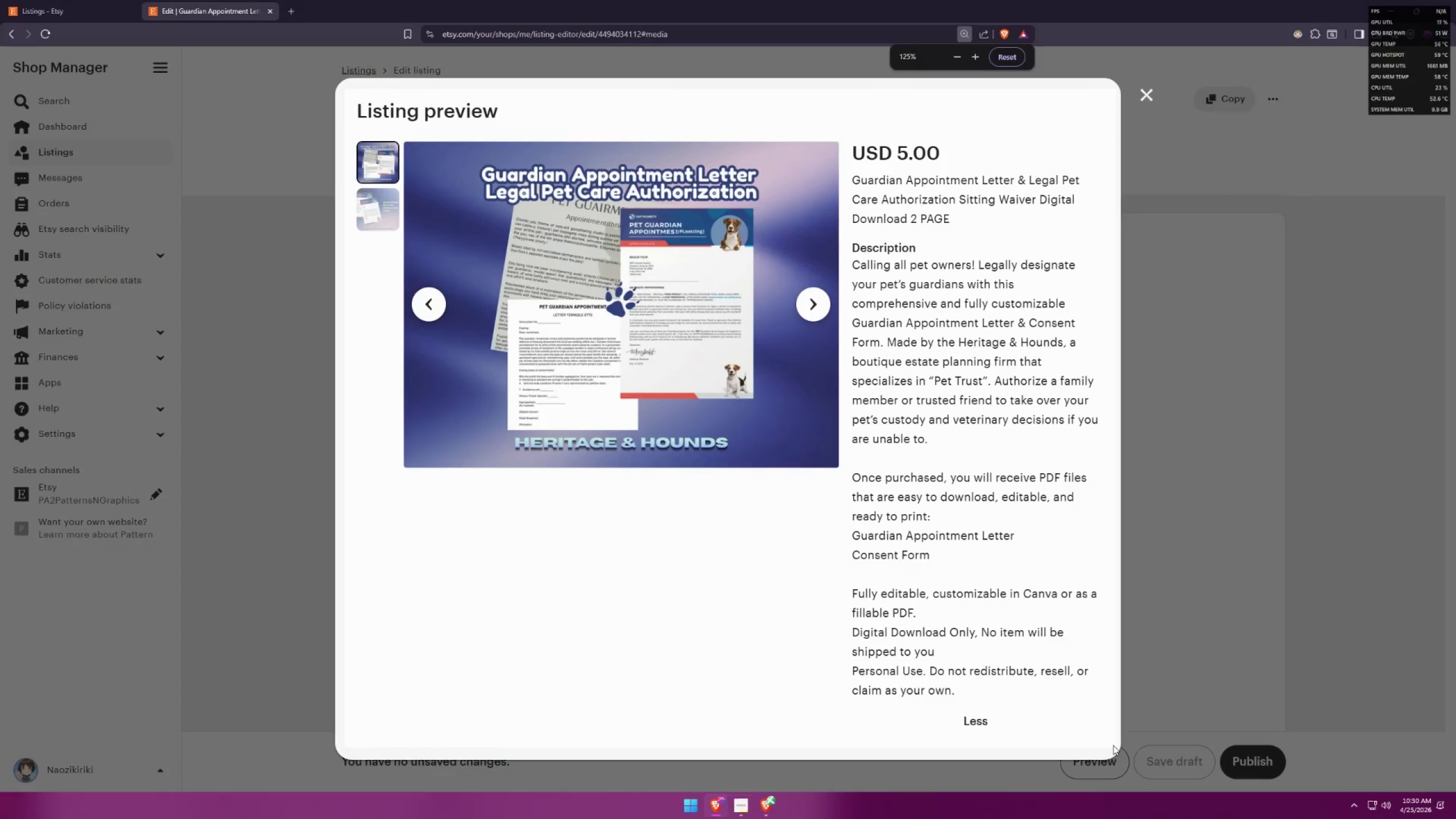 
key(Alt+AltLeft)
 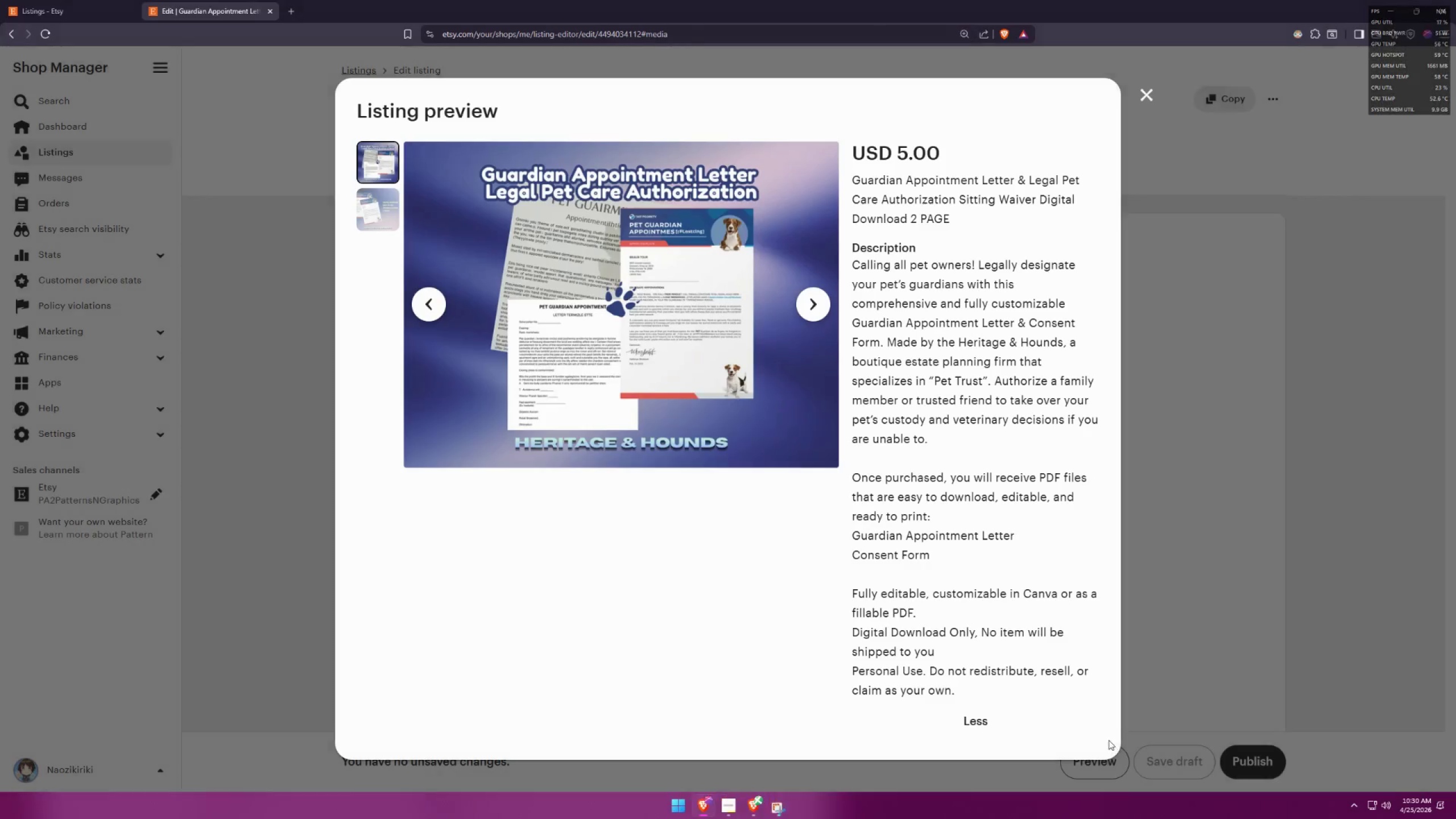 
key(Alt+Tab)
 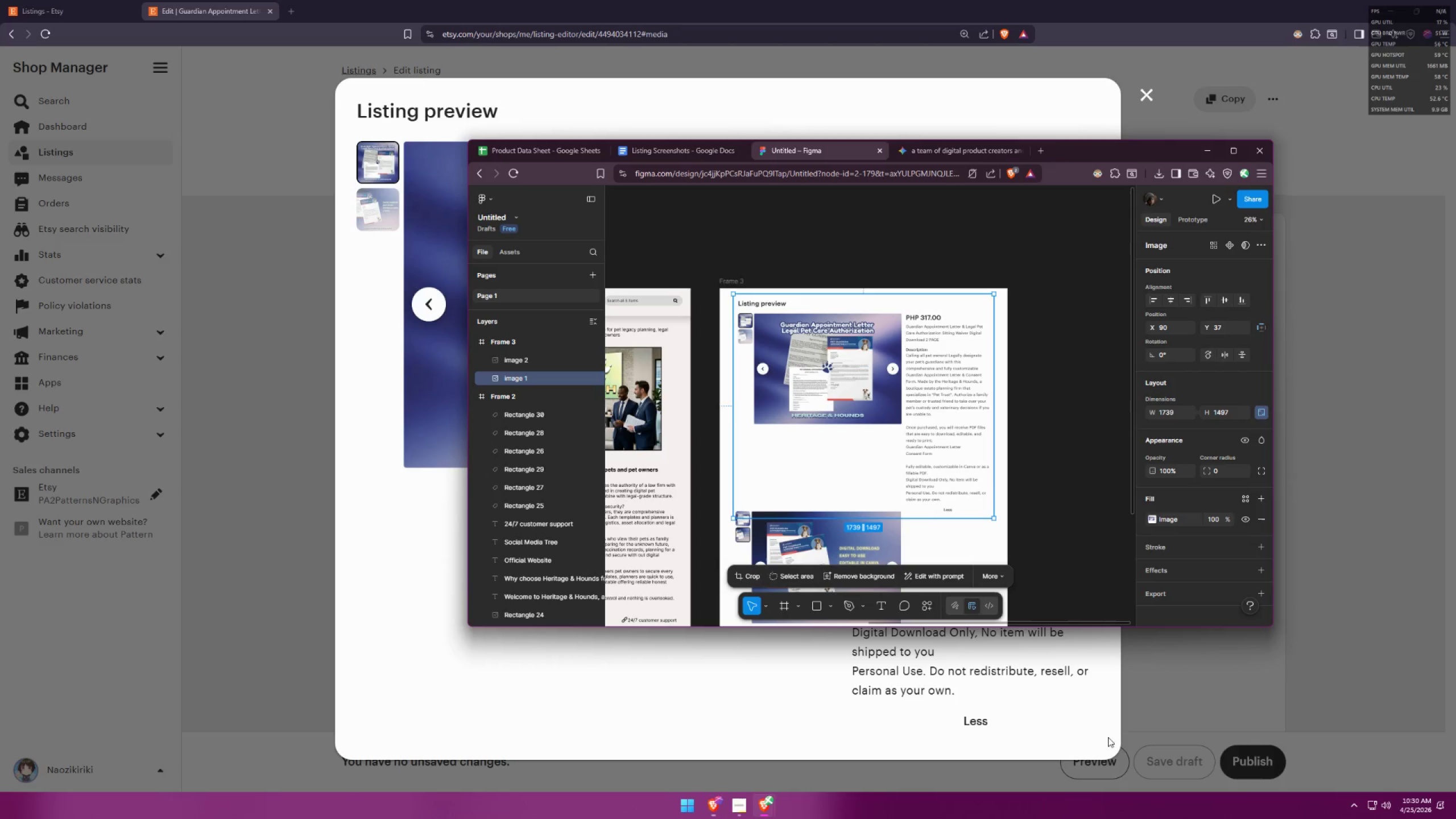 
key(Control+ControlLeft)
 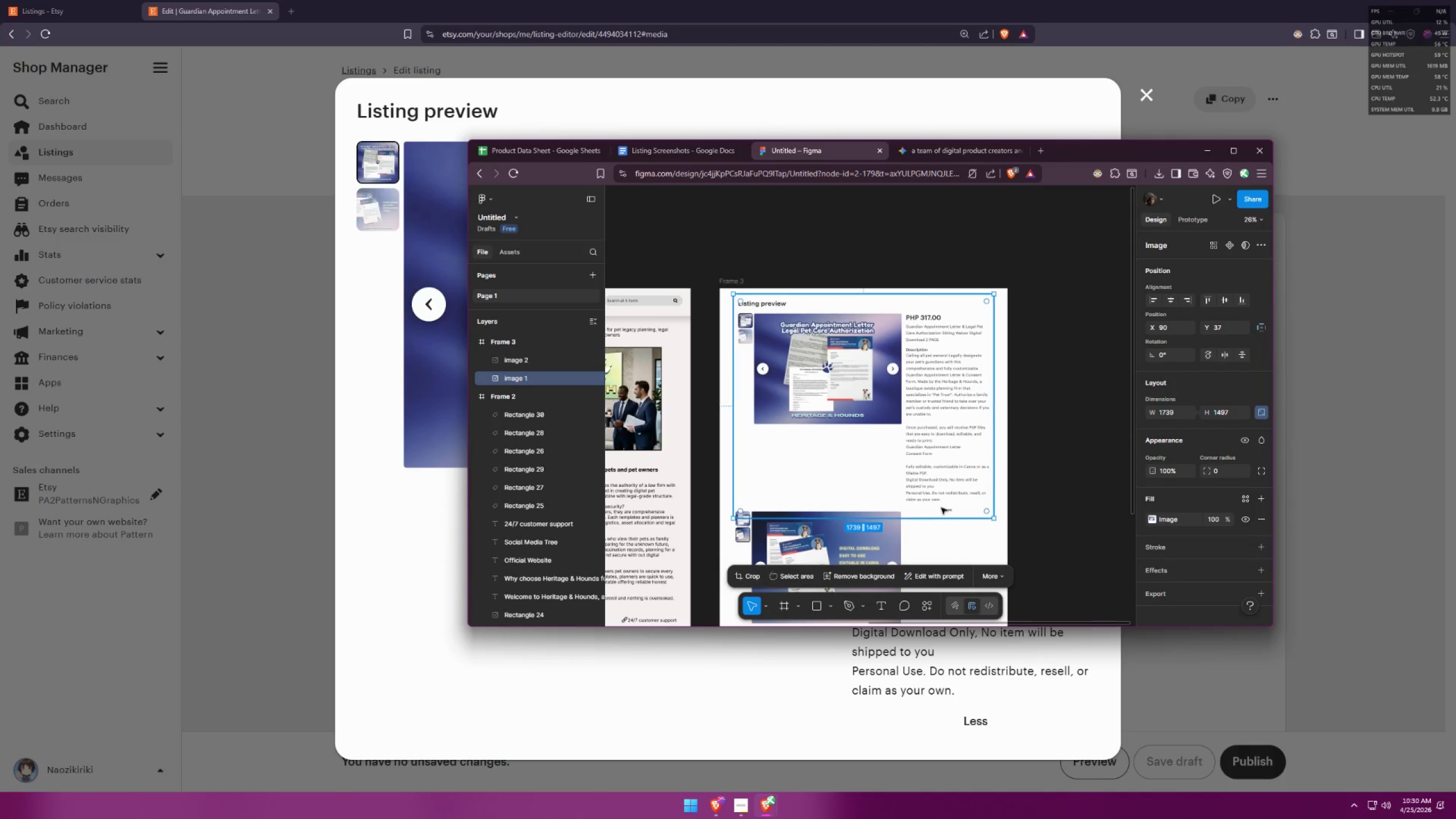 
left_click([926, 480])
 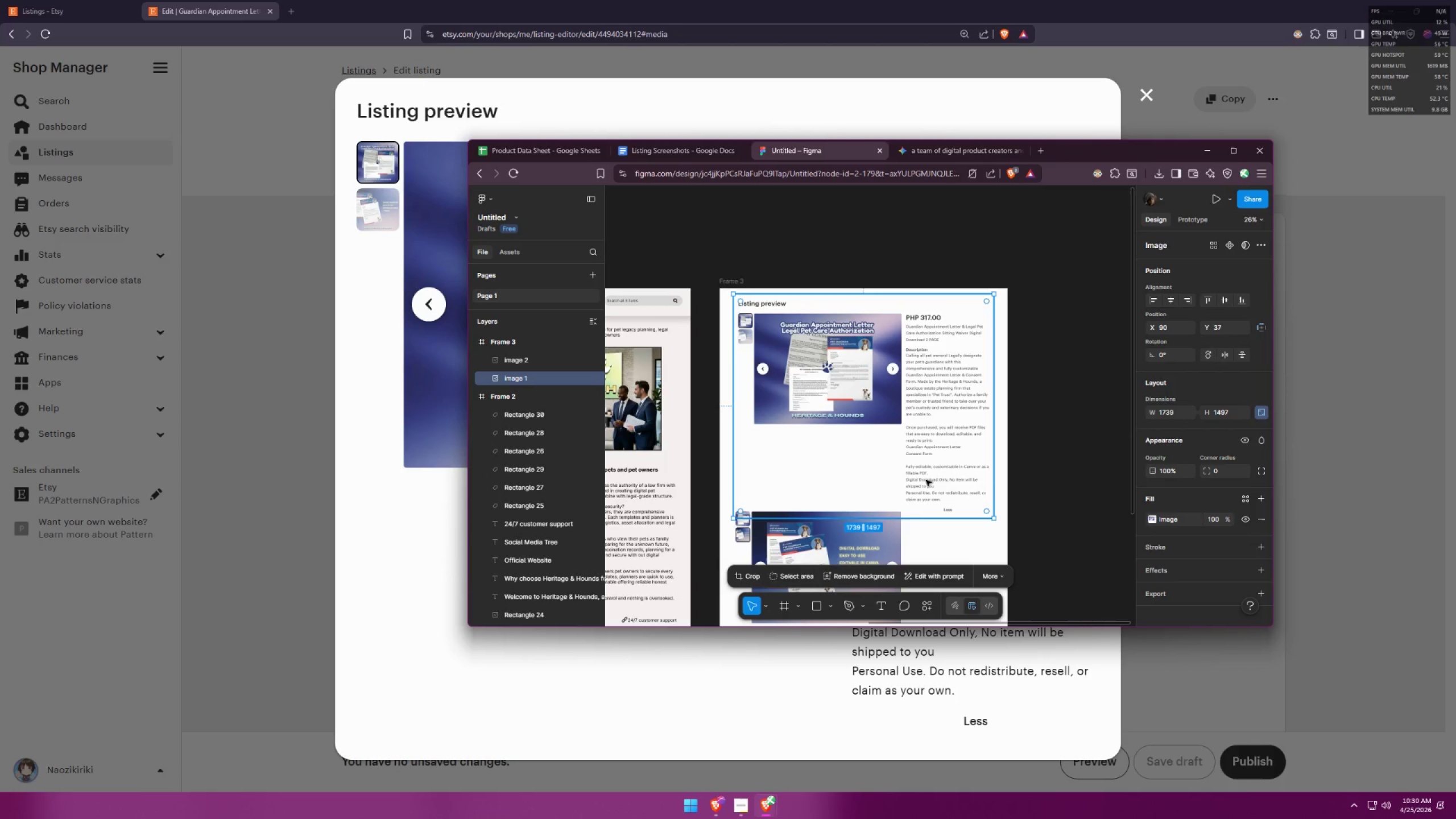 
key(Control+V)
 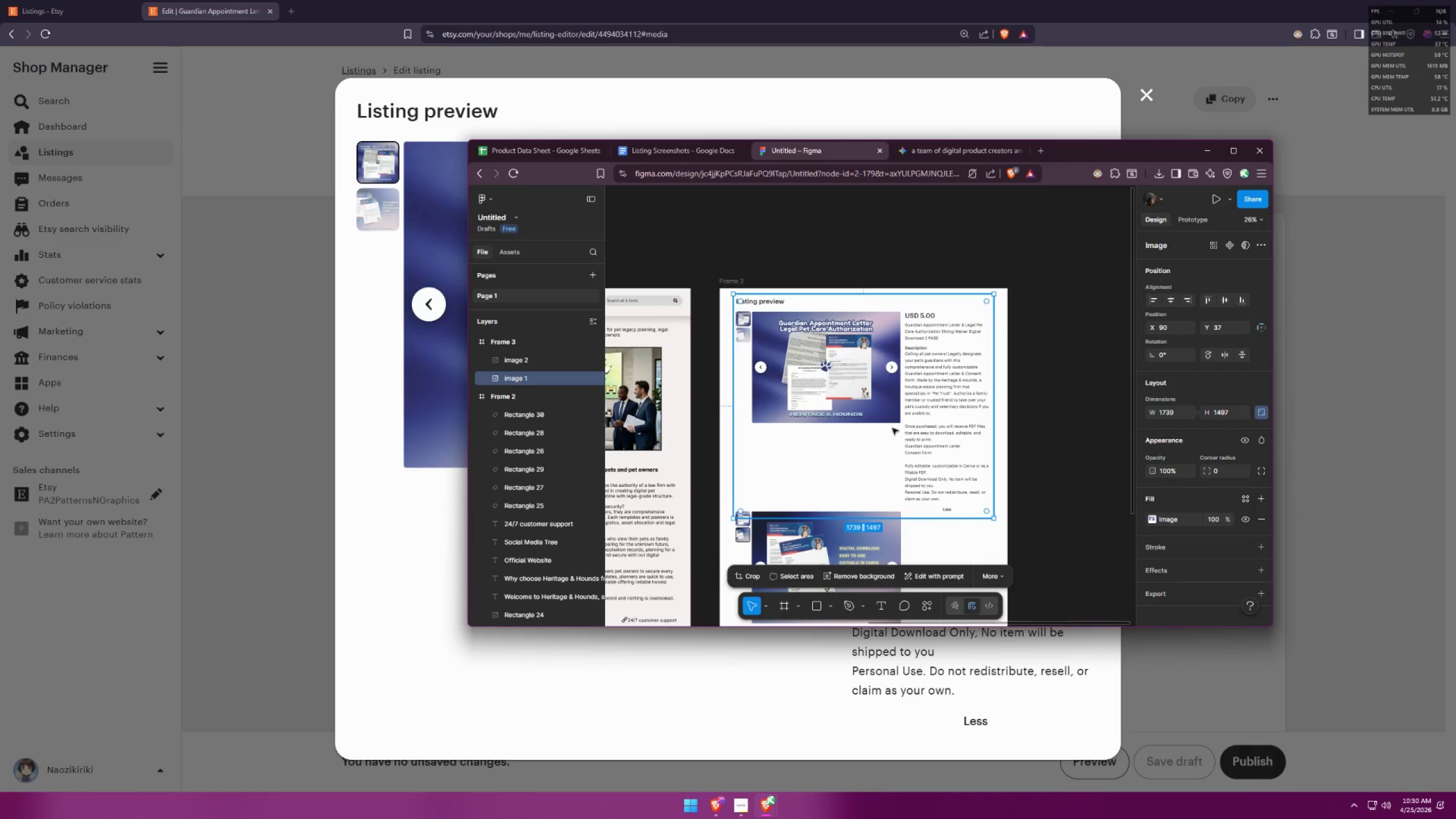 
left_click_drag(start_coordinate=[888, 423], to_coordinate=[887, 417])
 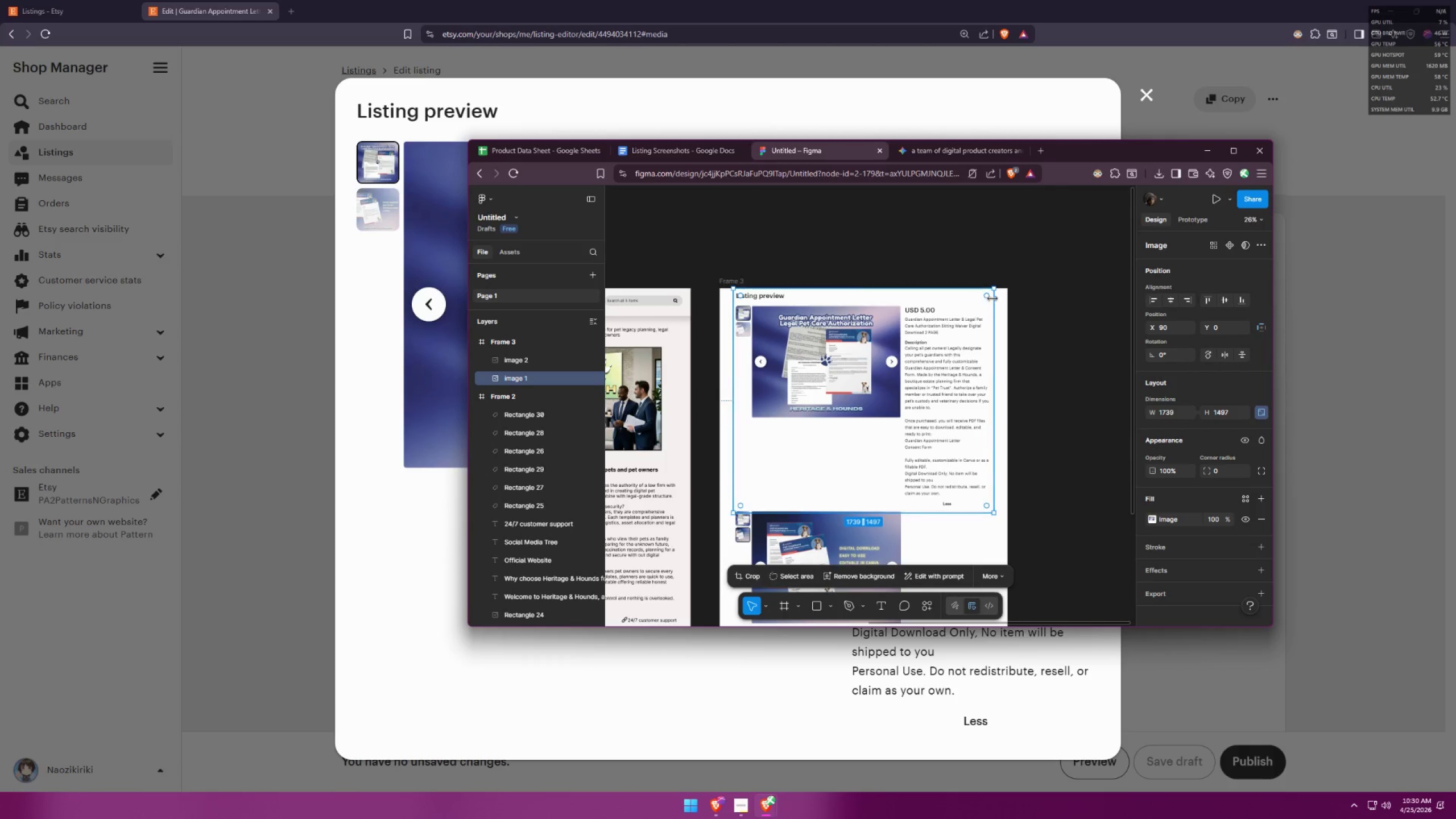 
hold_key(key=AltLeft, duration=1.53)
left_click_drag(start_coordinate=[994, 289], to_coordinate=[990, 299])
 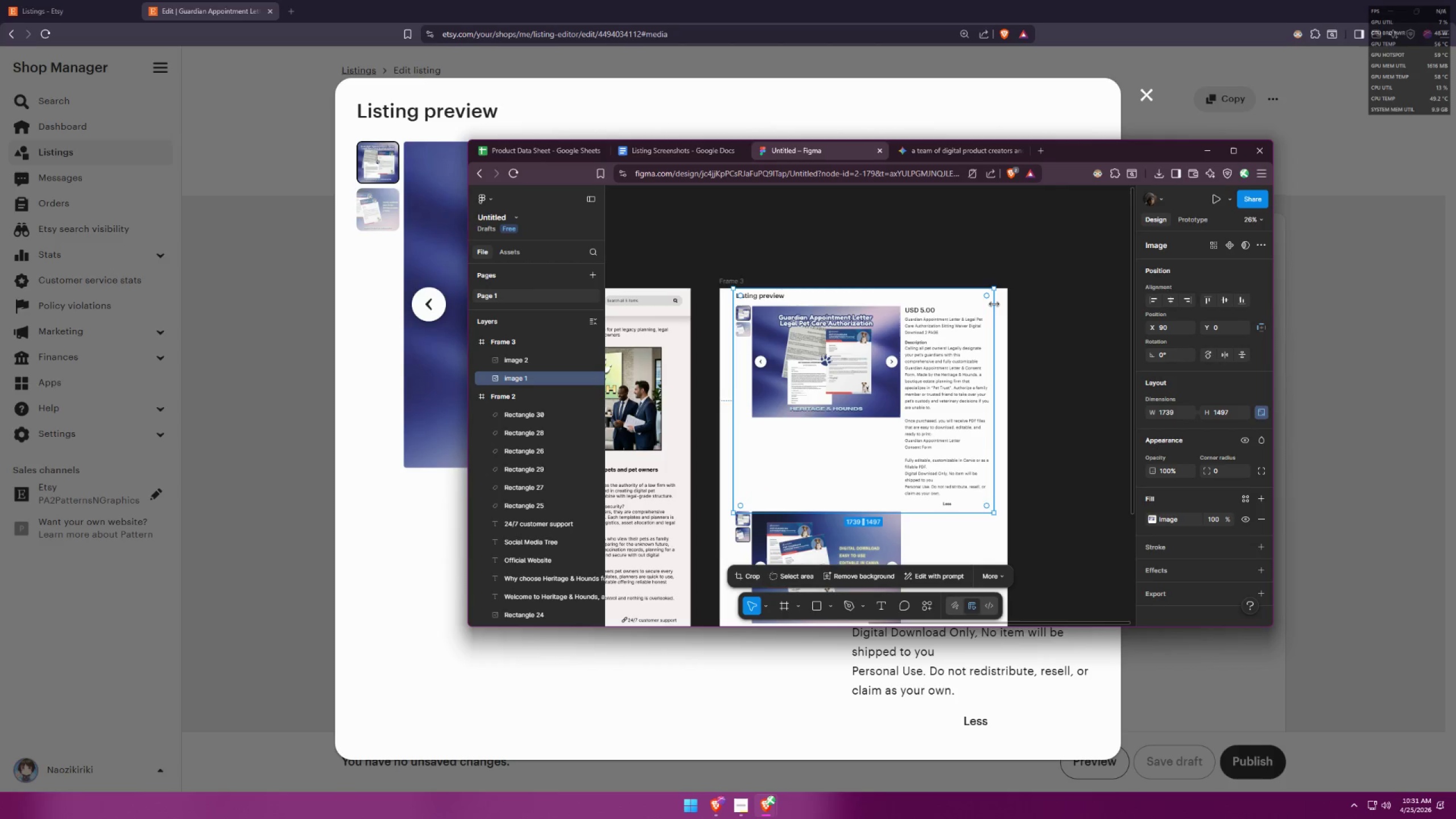 
hold_key(key=AltLeft, duration=1.51)
 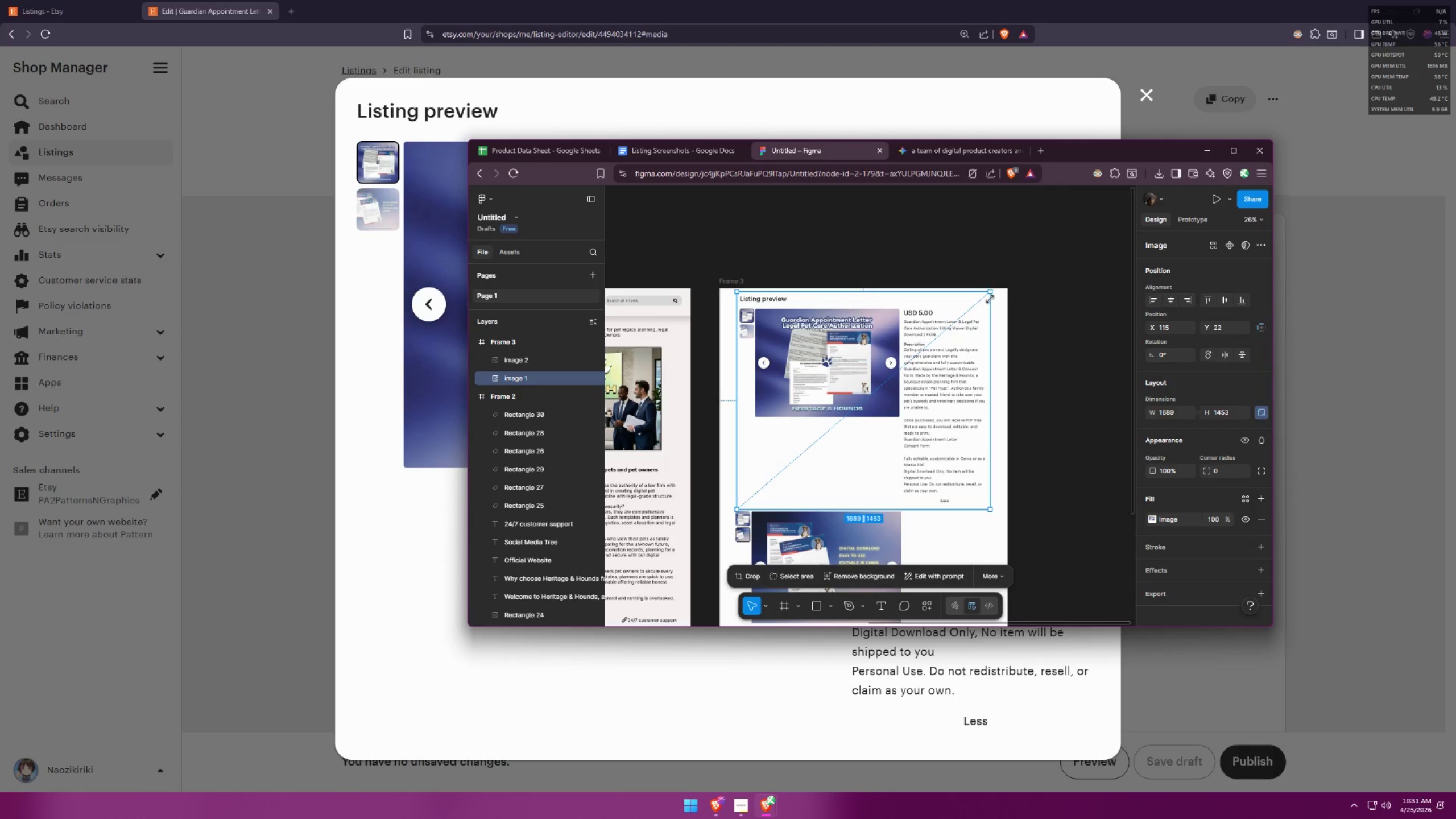 
hold_key(key=AltLeft, duration=0.75)
 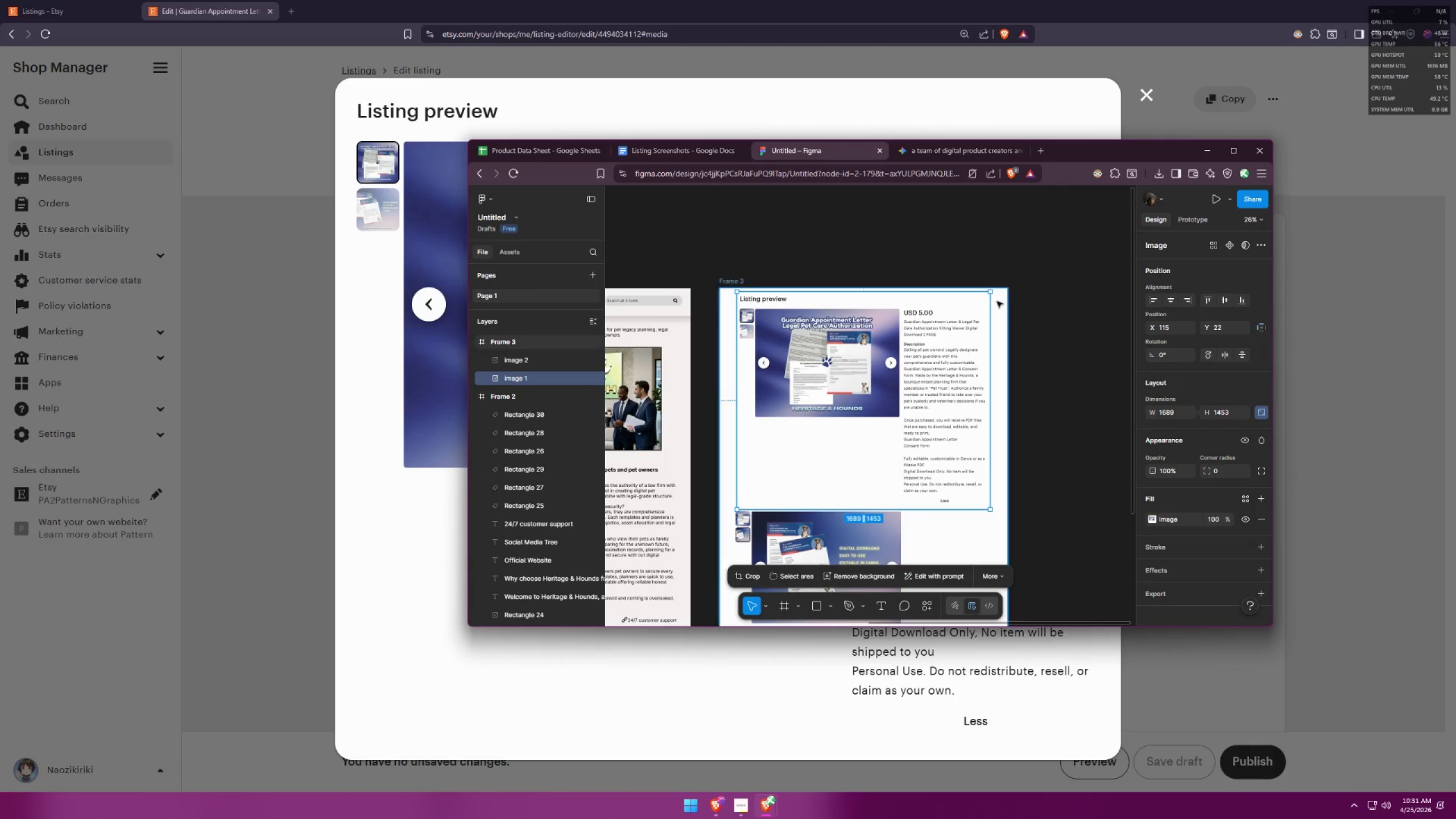 
key(Control+Z)
 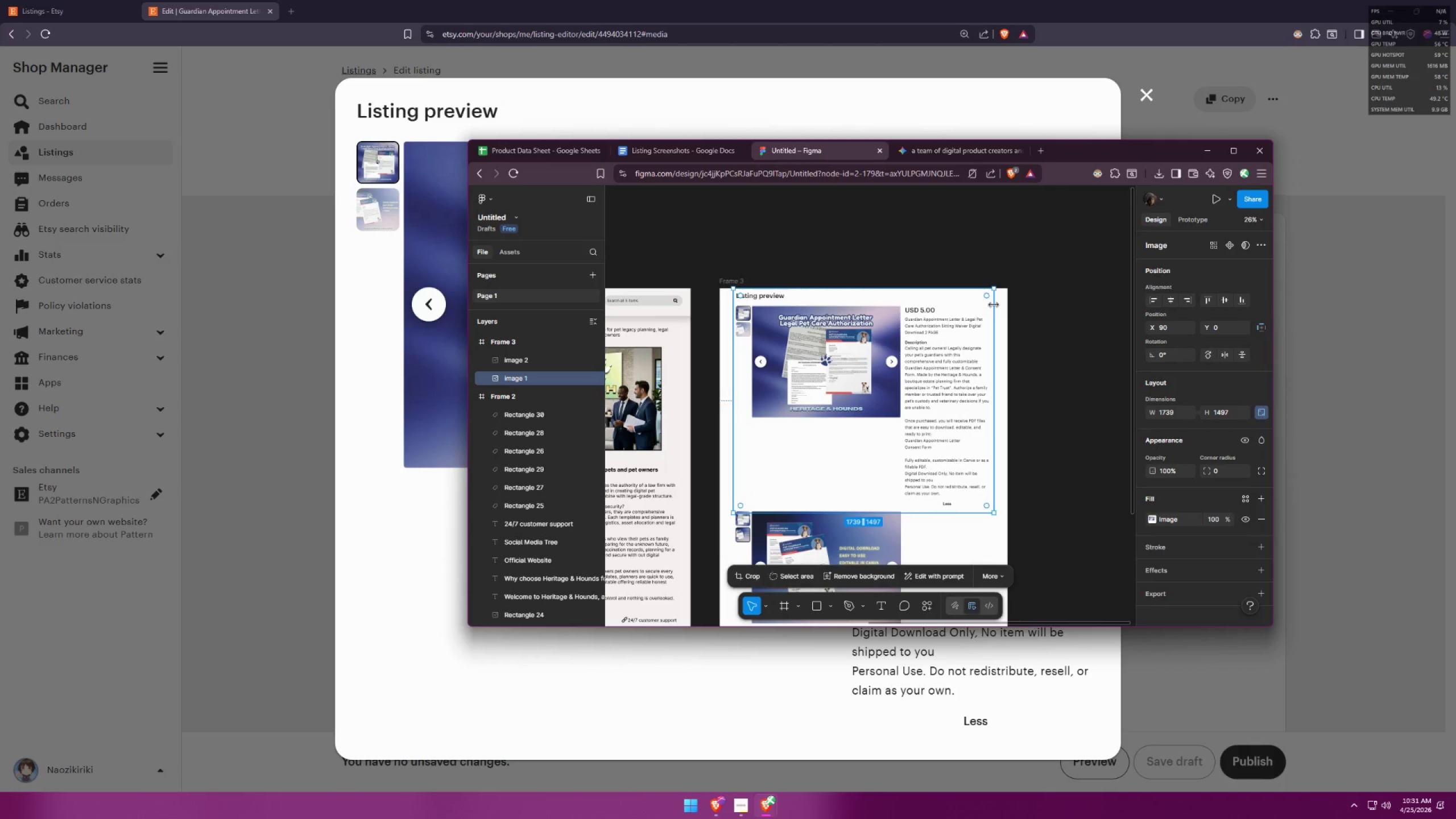 
hold_key(key=ShiftLeft, duration=1.5)
left_click_drag(start_coordinate=[995, 288], to_coordinate=[986, 317])
 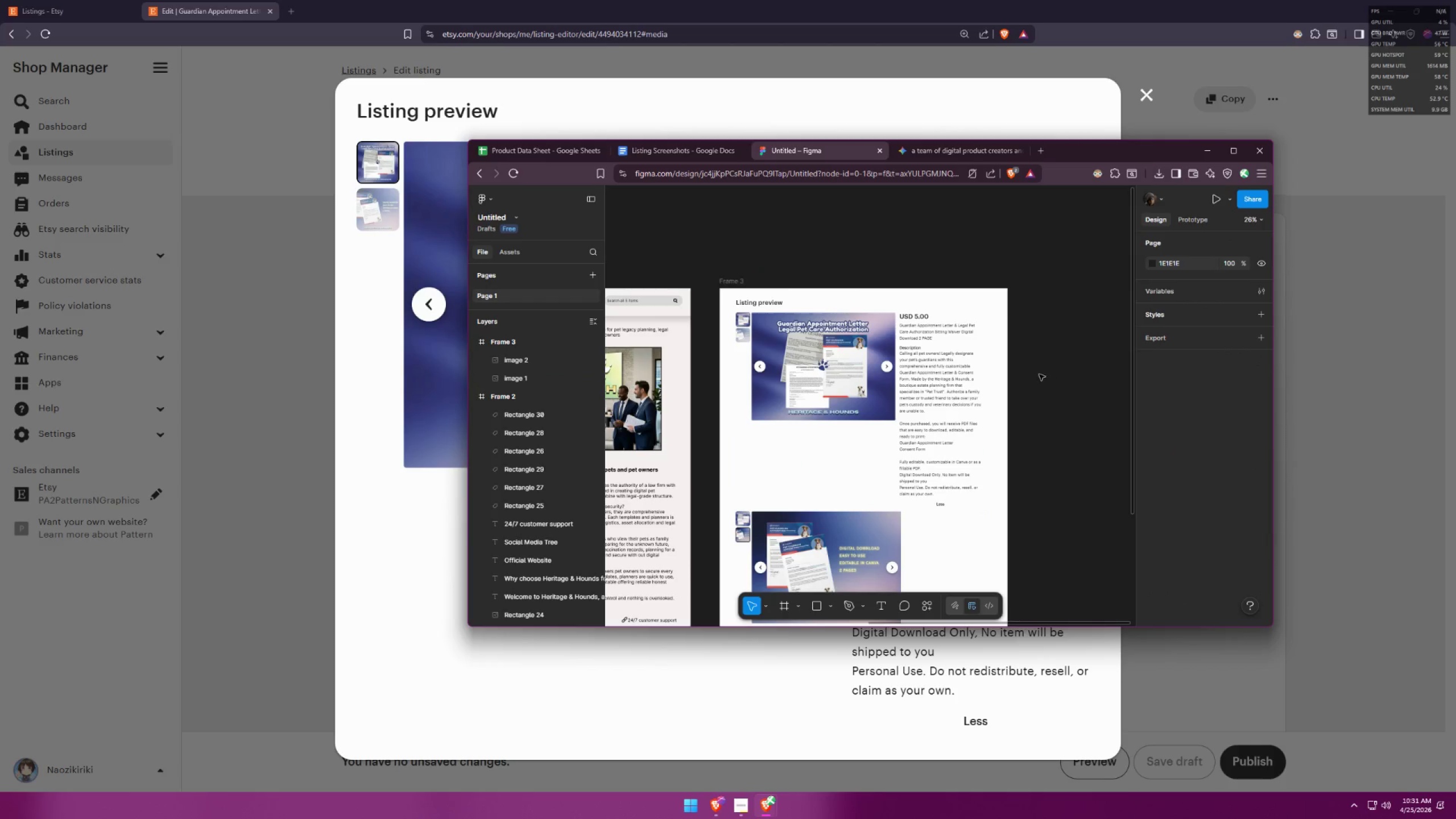 
hold_key(key=ShiftLeft, duration=1.51)
 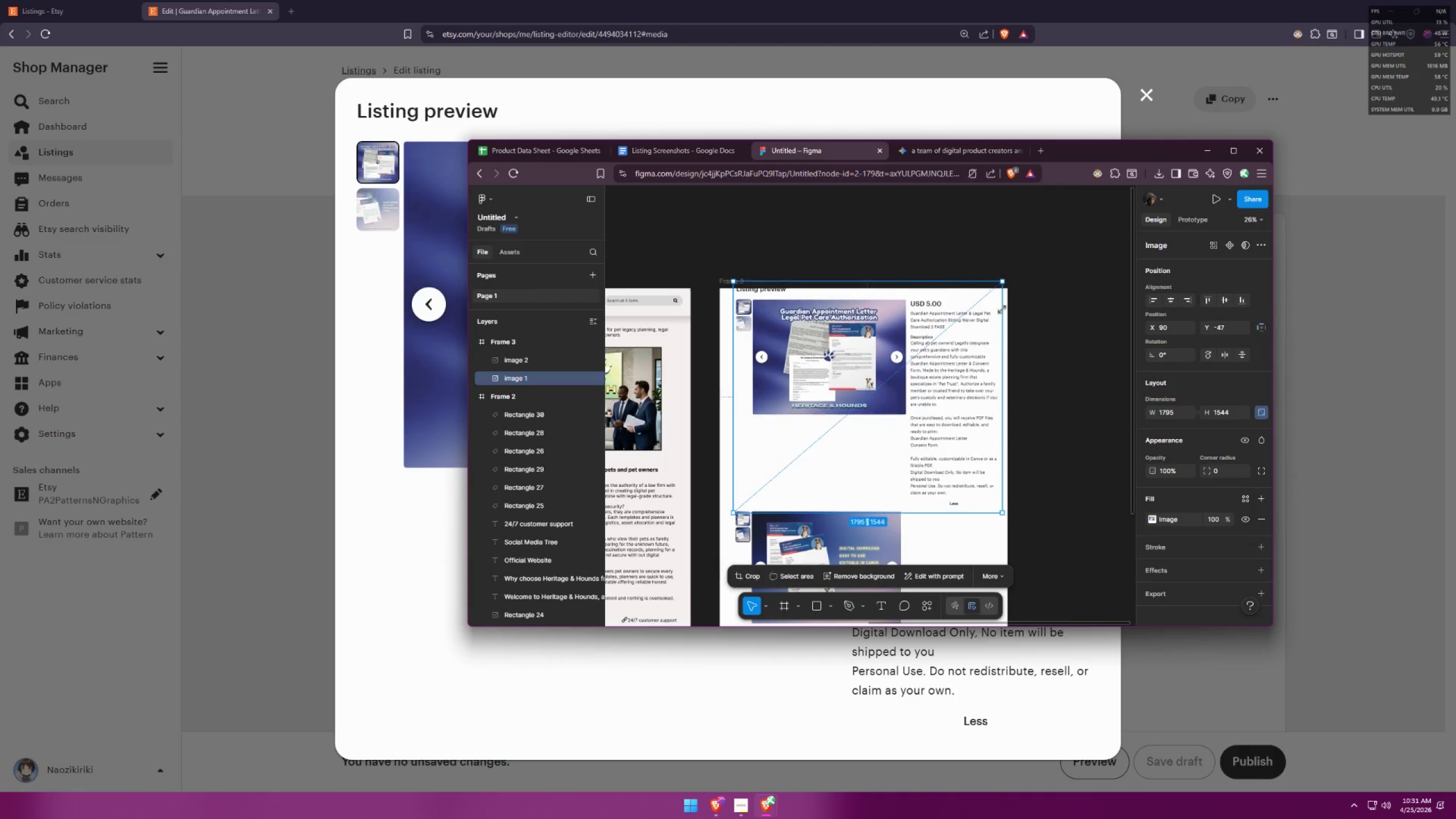 
hold_key(key=ShiftLeft, duration=1.5)
 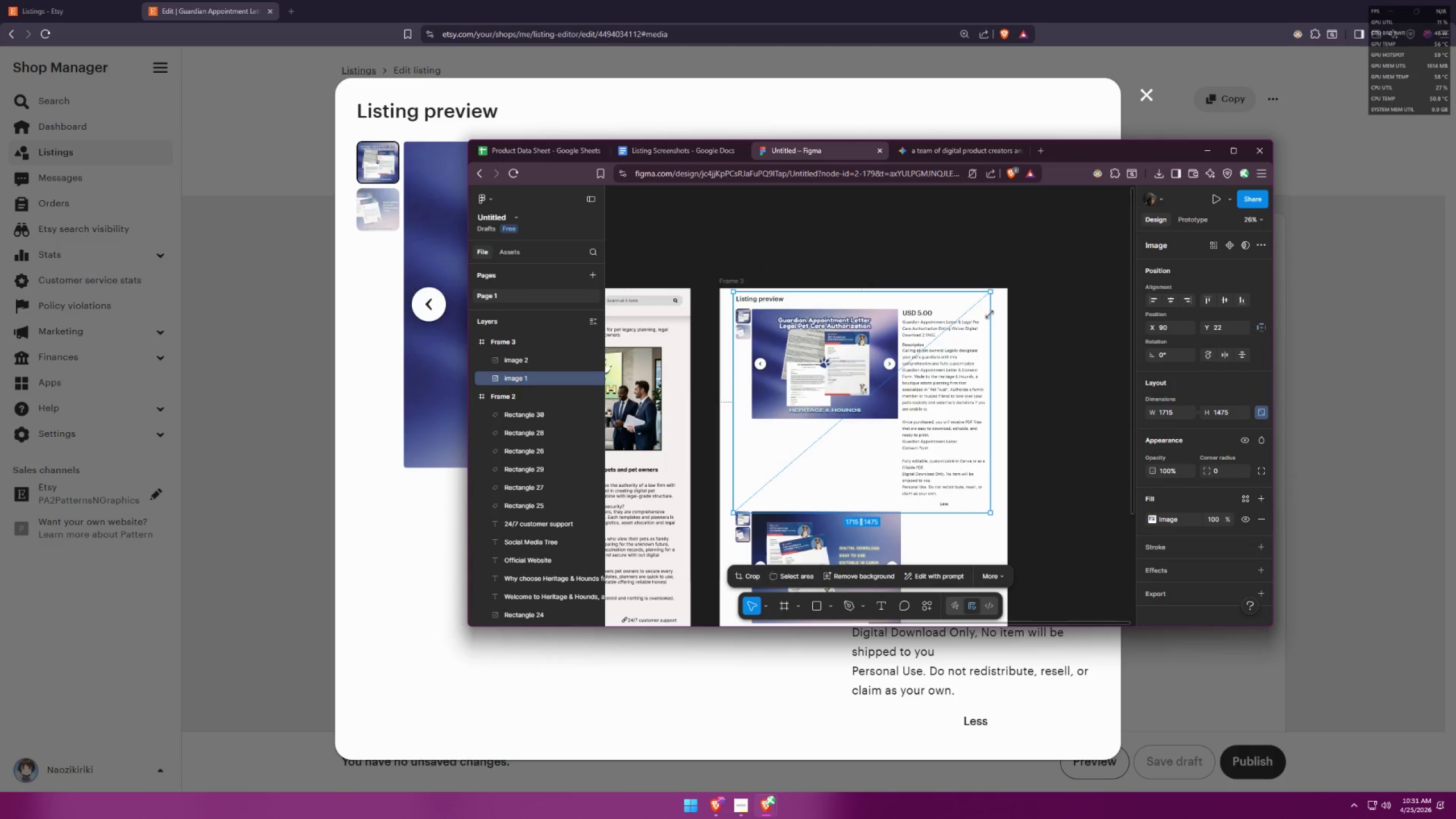 
hold_key(key=ShiftLeft, duration=1.5)
 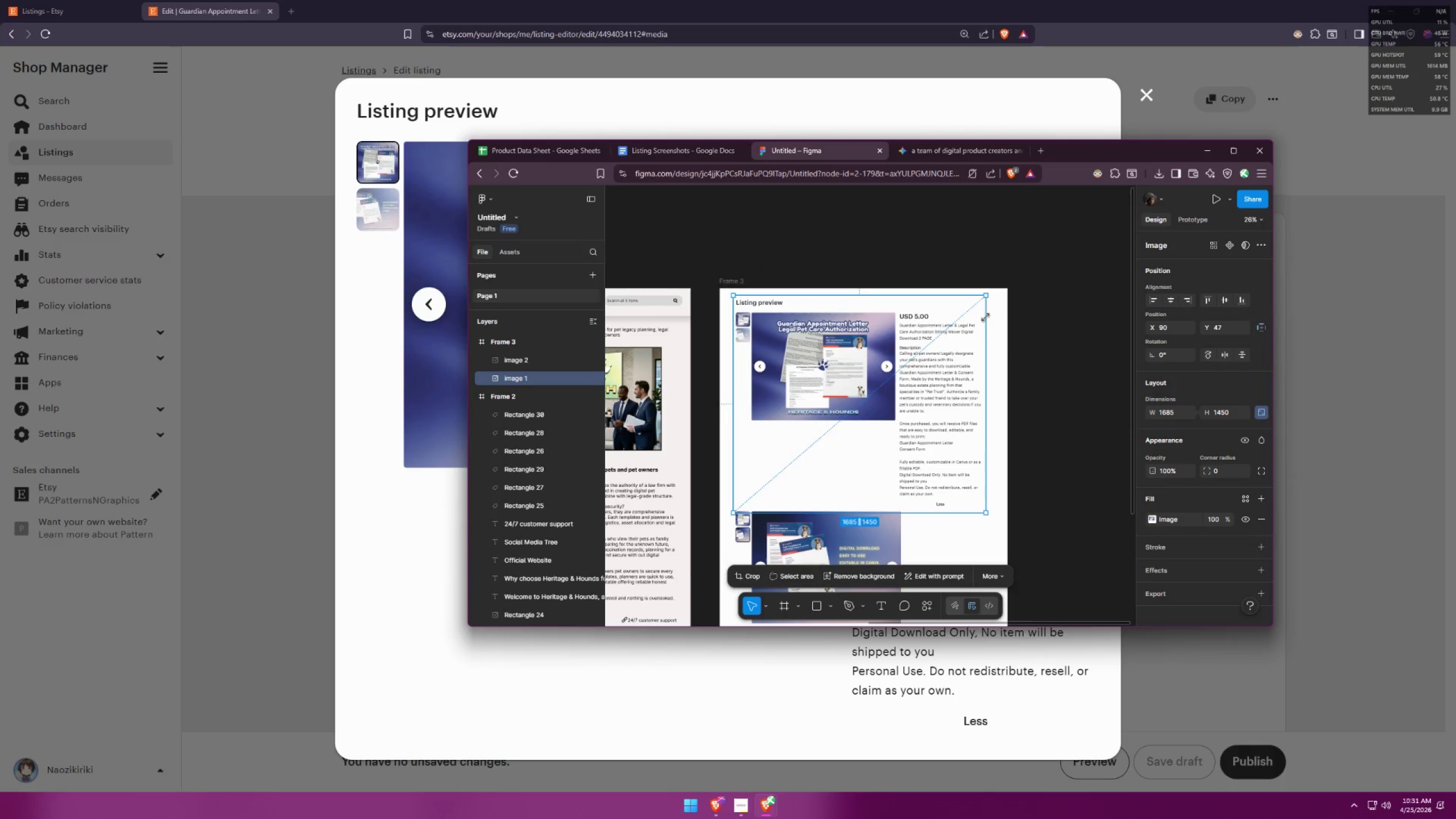 
key(Shift+ShiftLeft)
 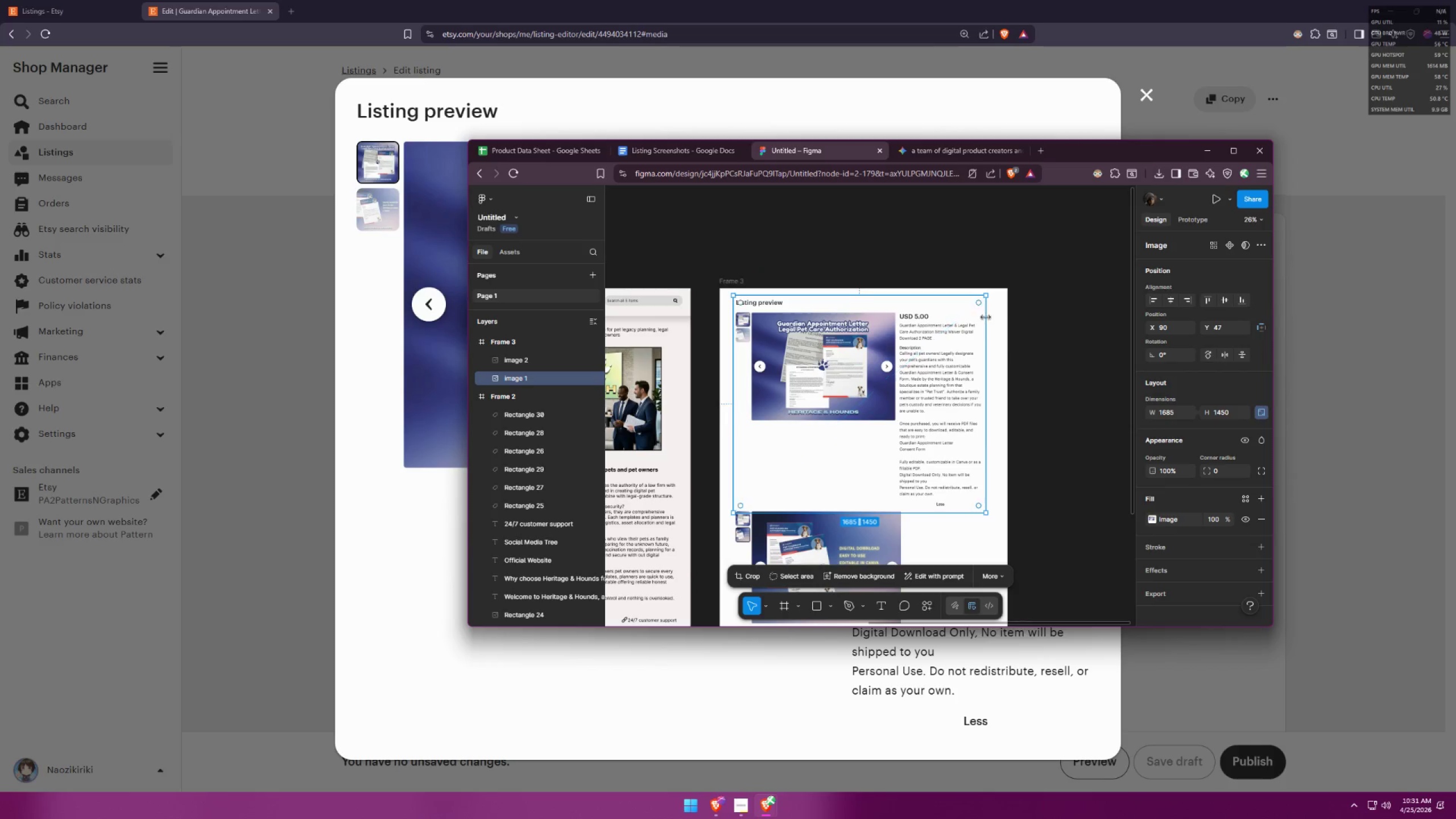 
key(Shift+ShiftLeft)
 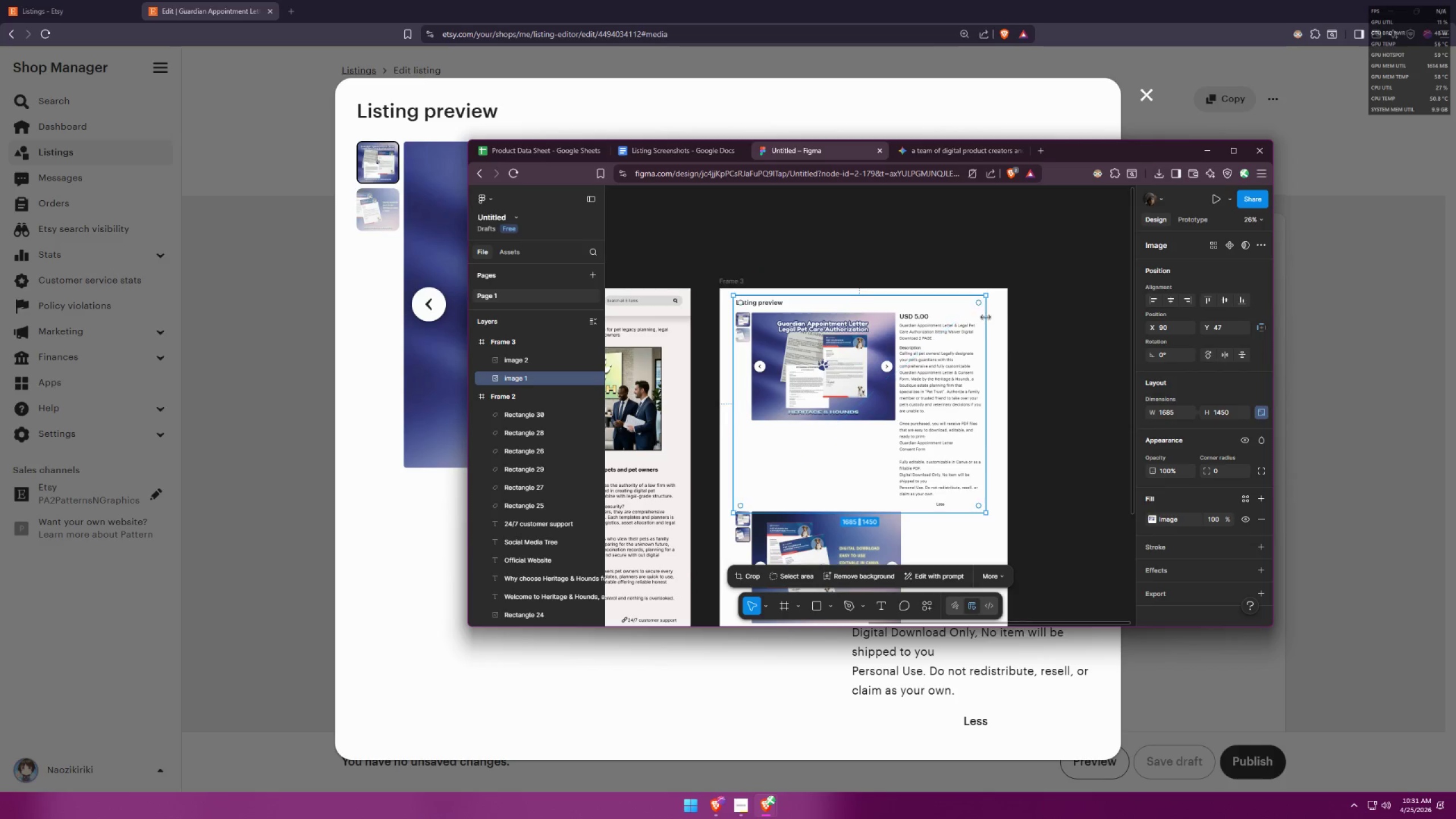 
key(Shift+ShiftLeft)
 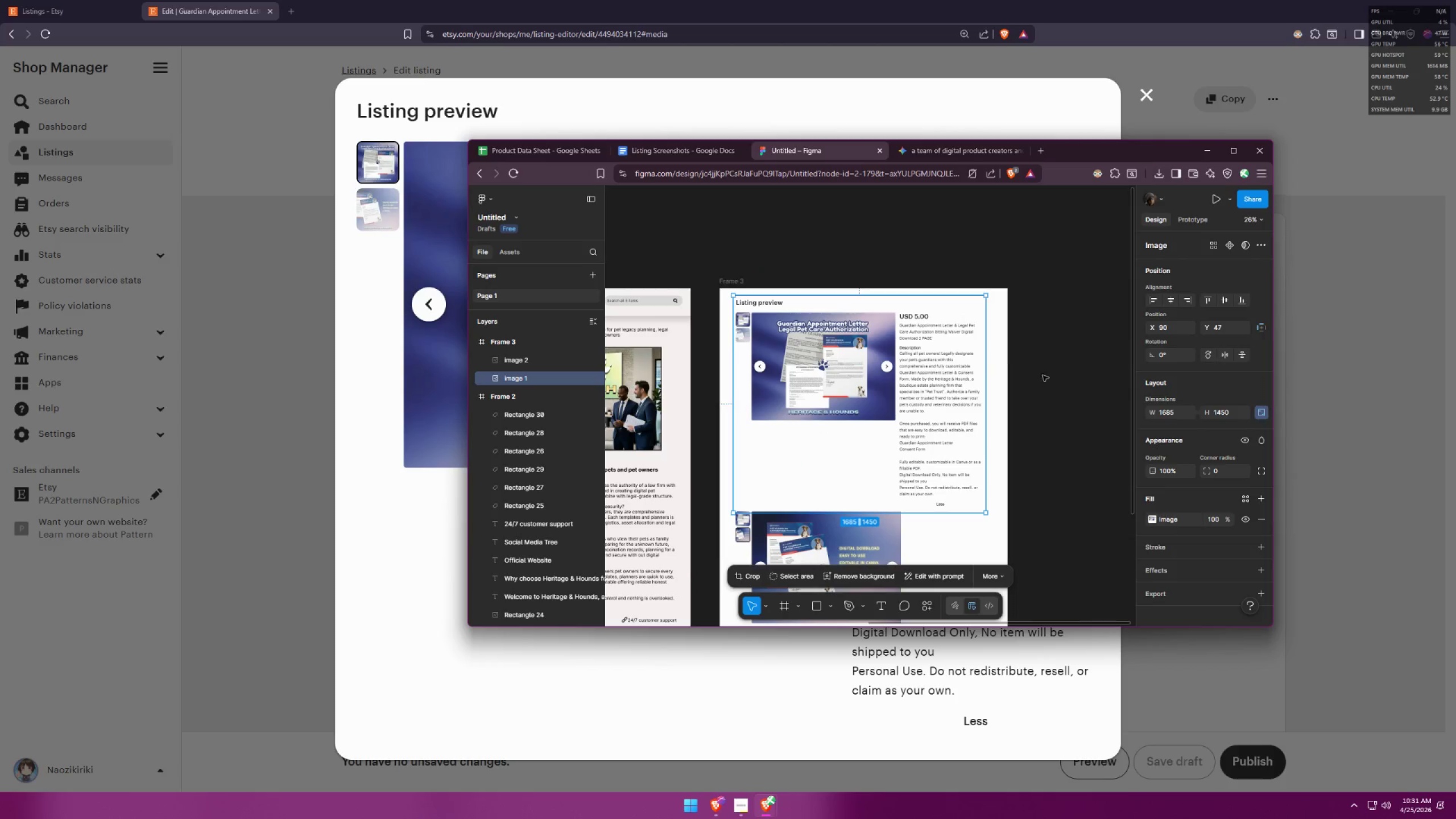 
left_click([1047, 375])
 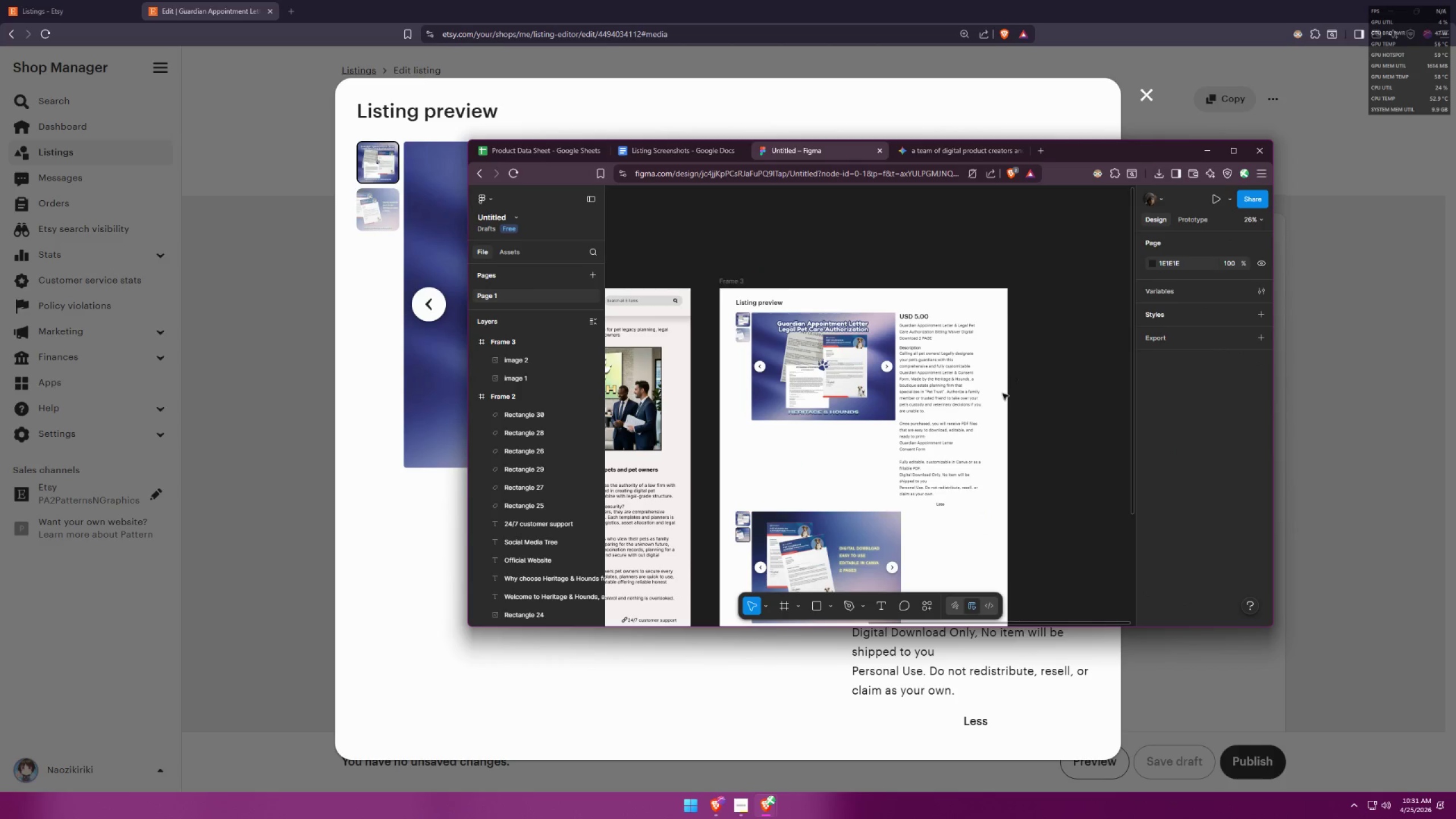 
key(Control+ControlLeft)
 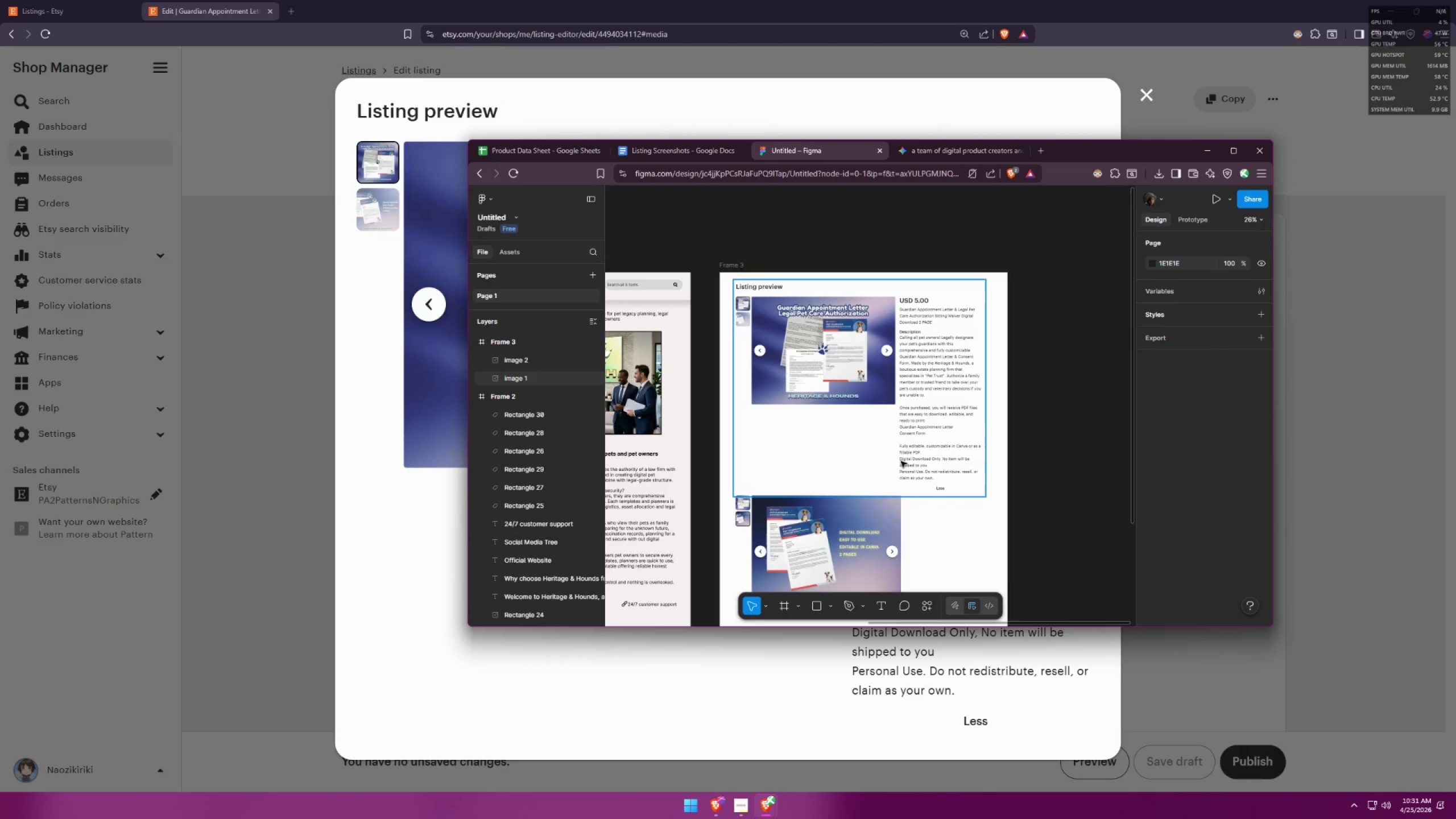 
scroll: coordinate [975, 424], scroll_direction: down, amount: 2.0
 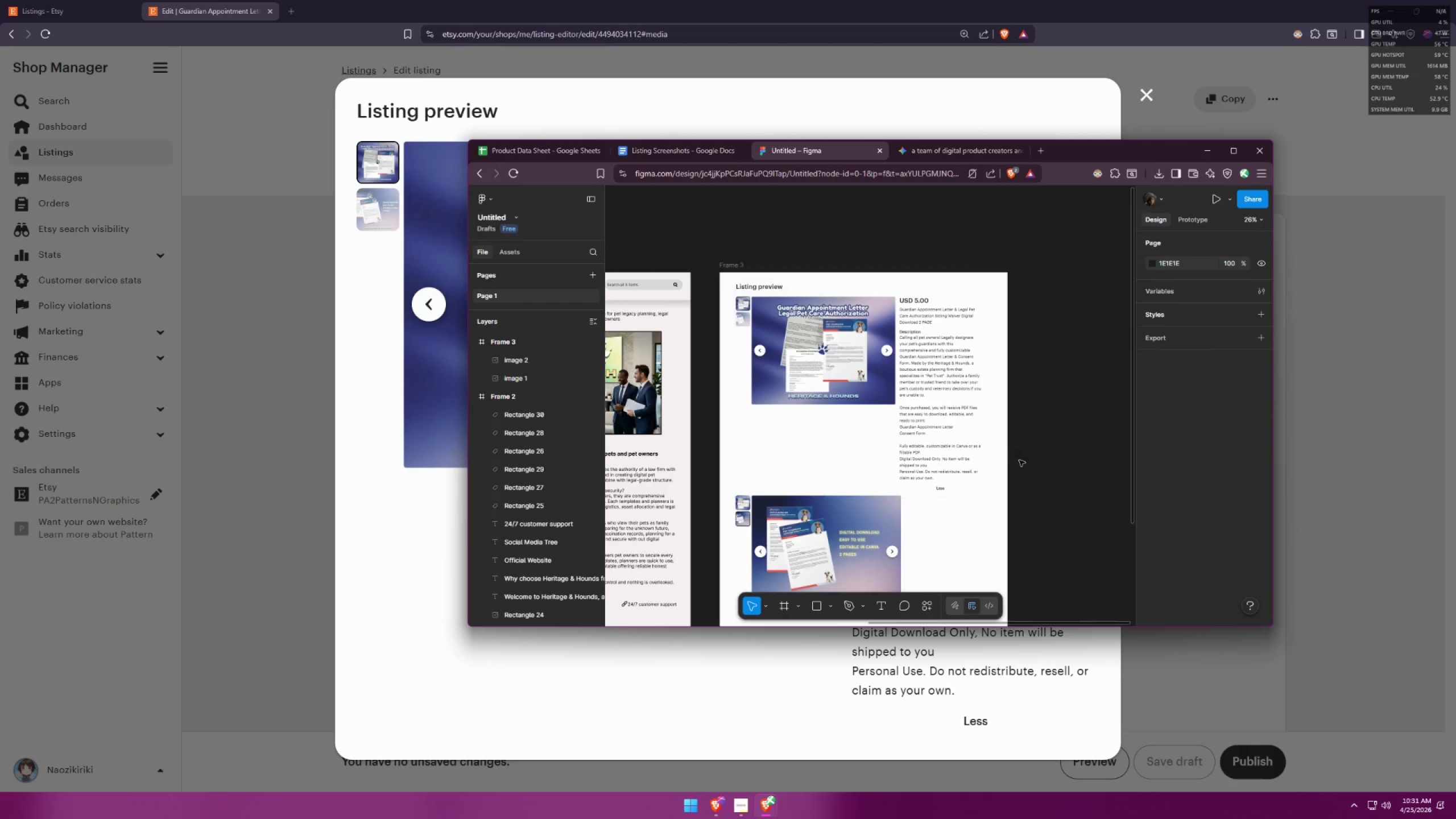 
left_click_drag(start_coordinate=[911, 441], to_coordinate=[917, 442])
 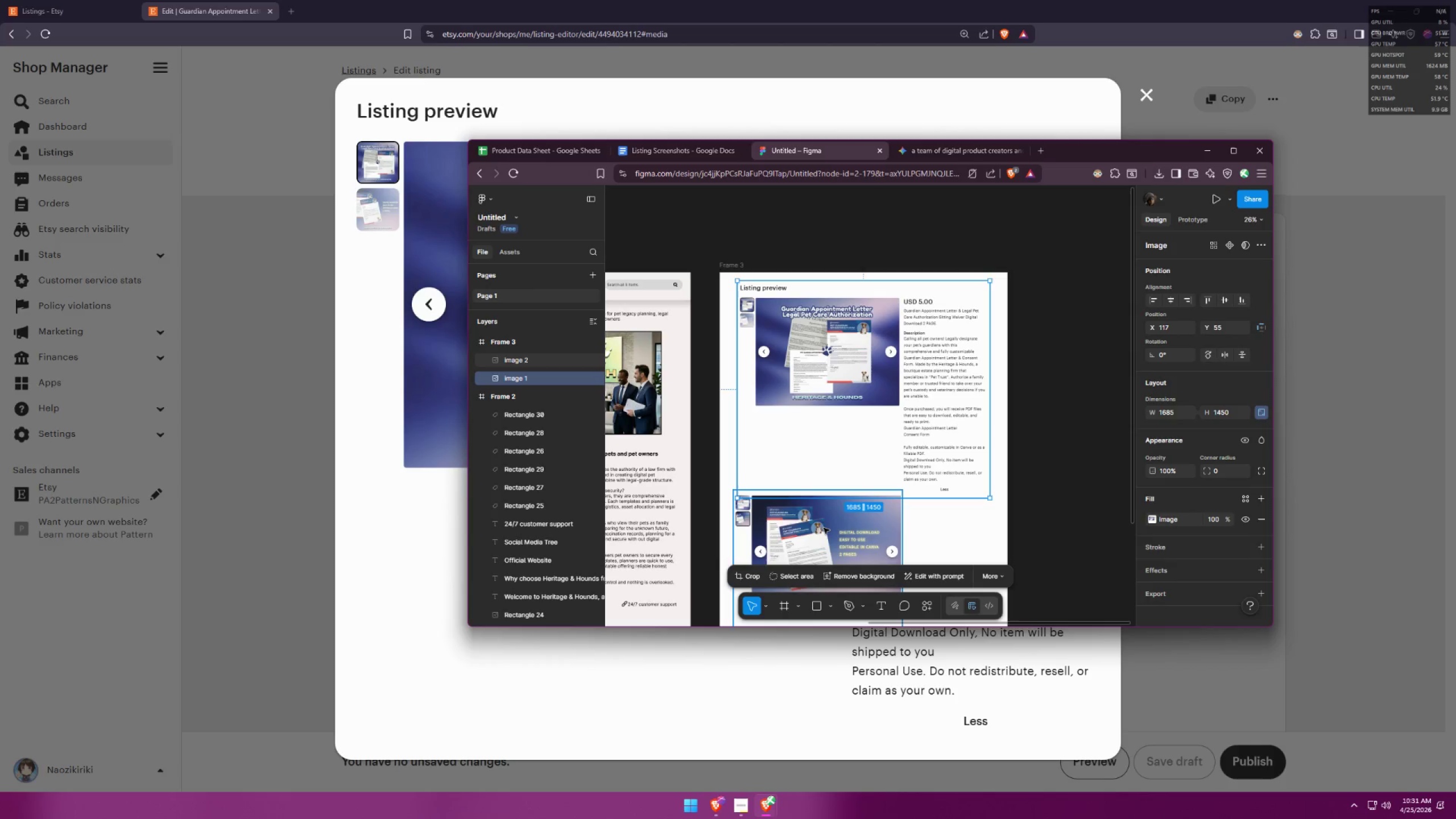 
left_click([824, 528])
 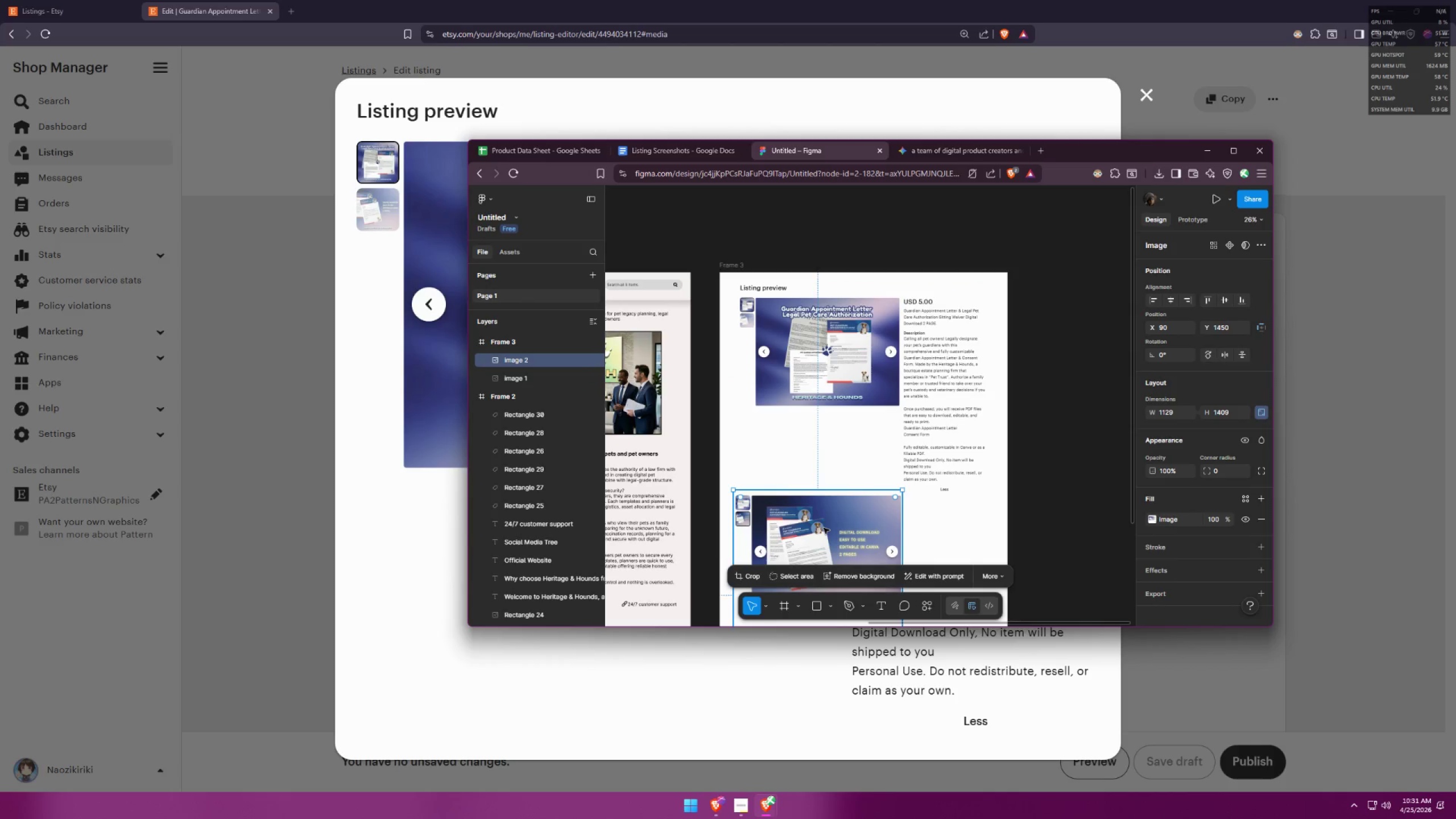 
left_click_drag(start_coordinate=[824, 528], to_coordinate=[835, 527])
 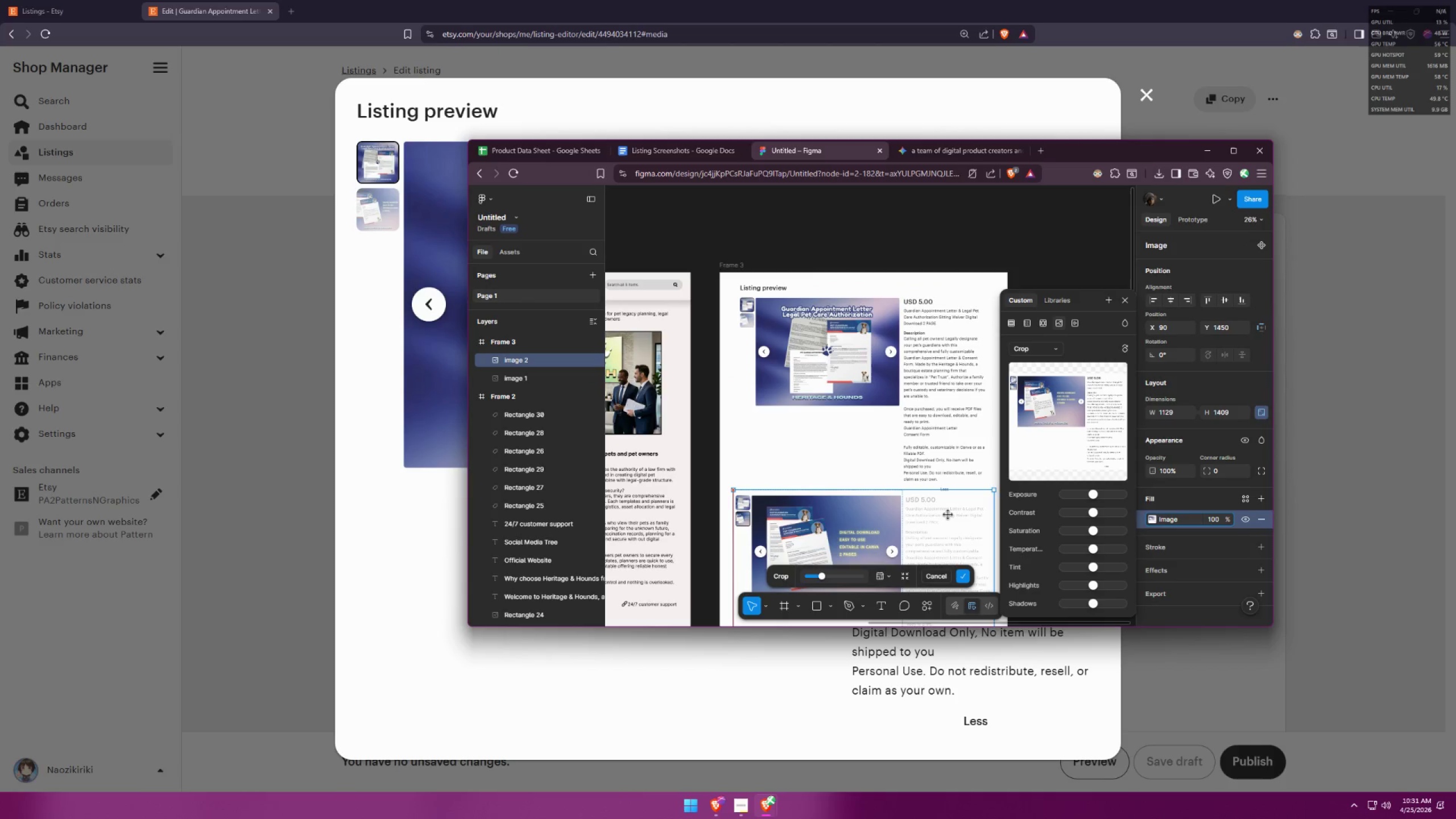 
scroll: coordinate [914, 303], scroll_direction: down, amount: 7.0
 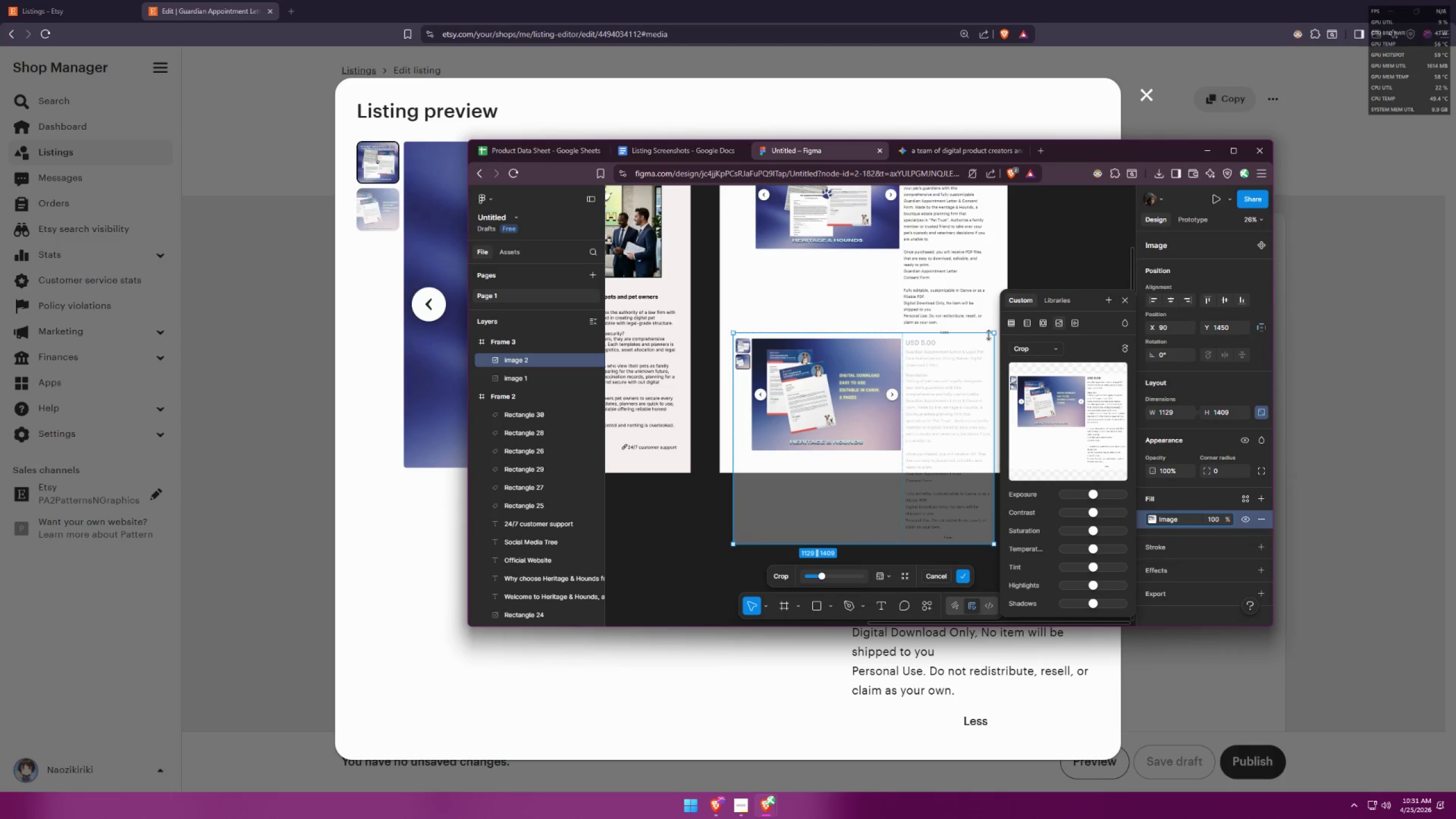 
hold_key(key=ShiftLeft, duration=1.5)
left_click_drag(start_coordinate=[995, 333], to_coordinate=[945, 338])
 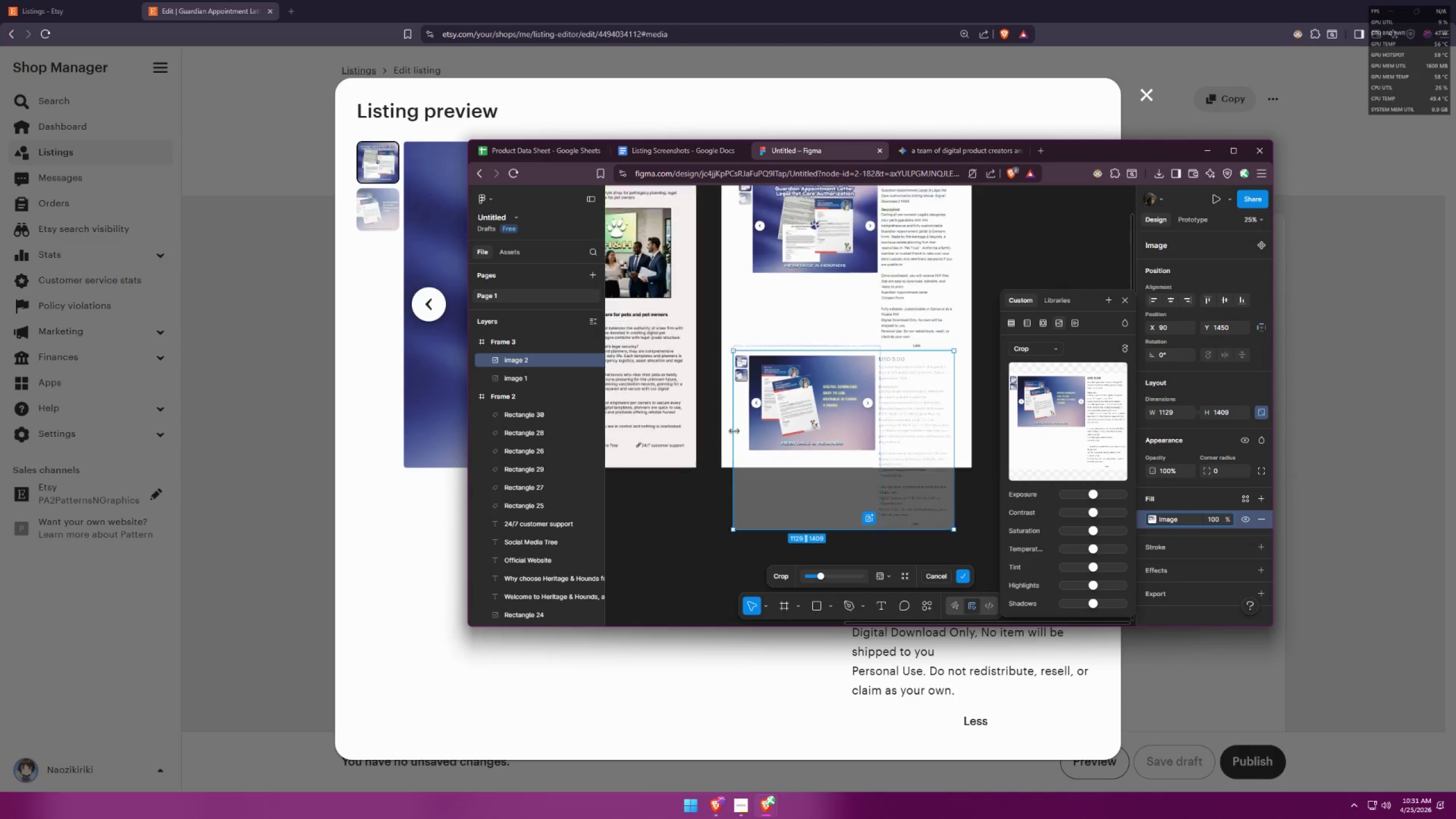 
hold_key(key=ShiftLeft, duration=1.51)
 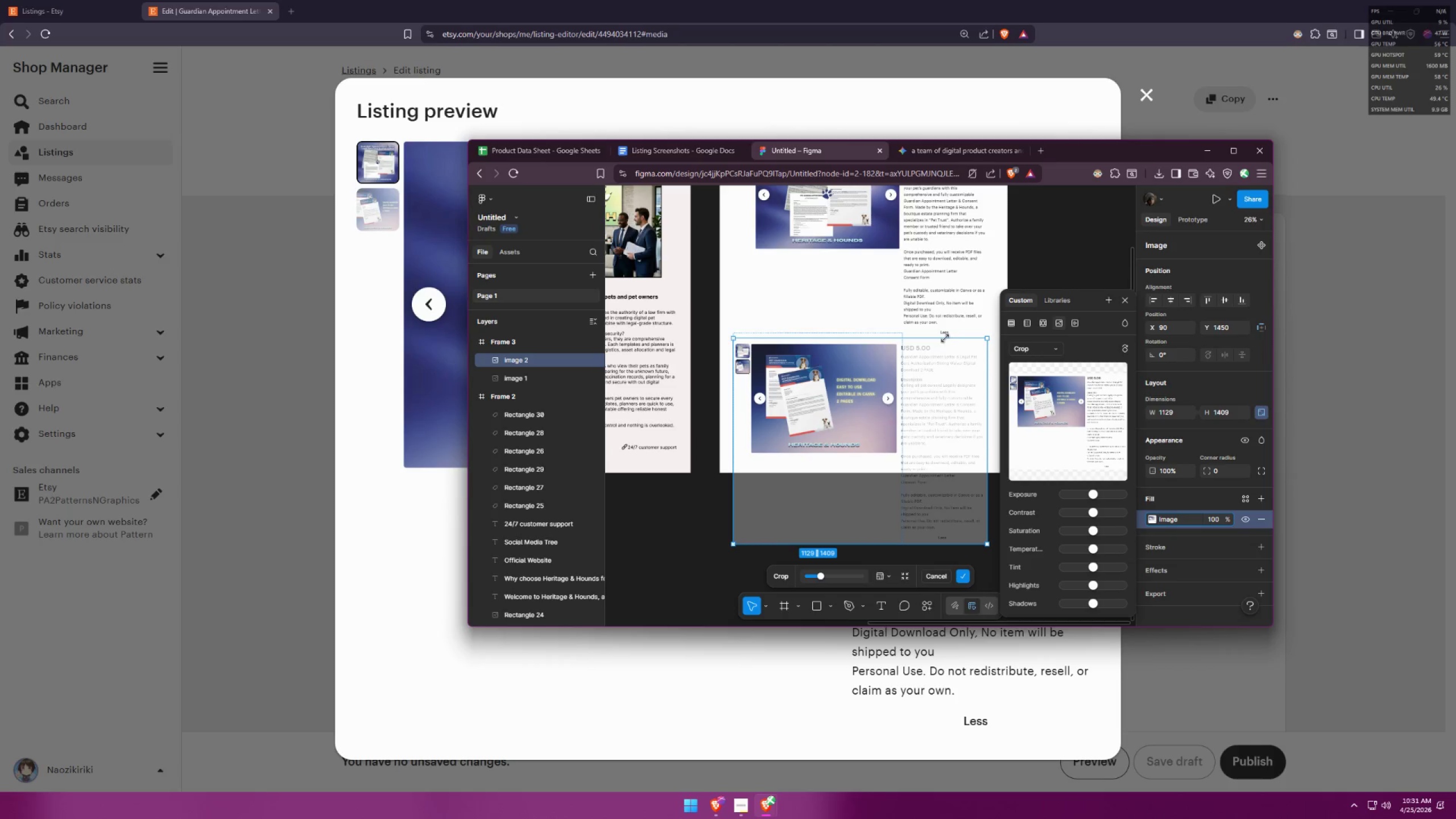 
hold_key(key=ShiftLeft, duration=0.59)
 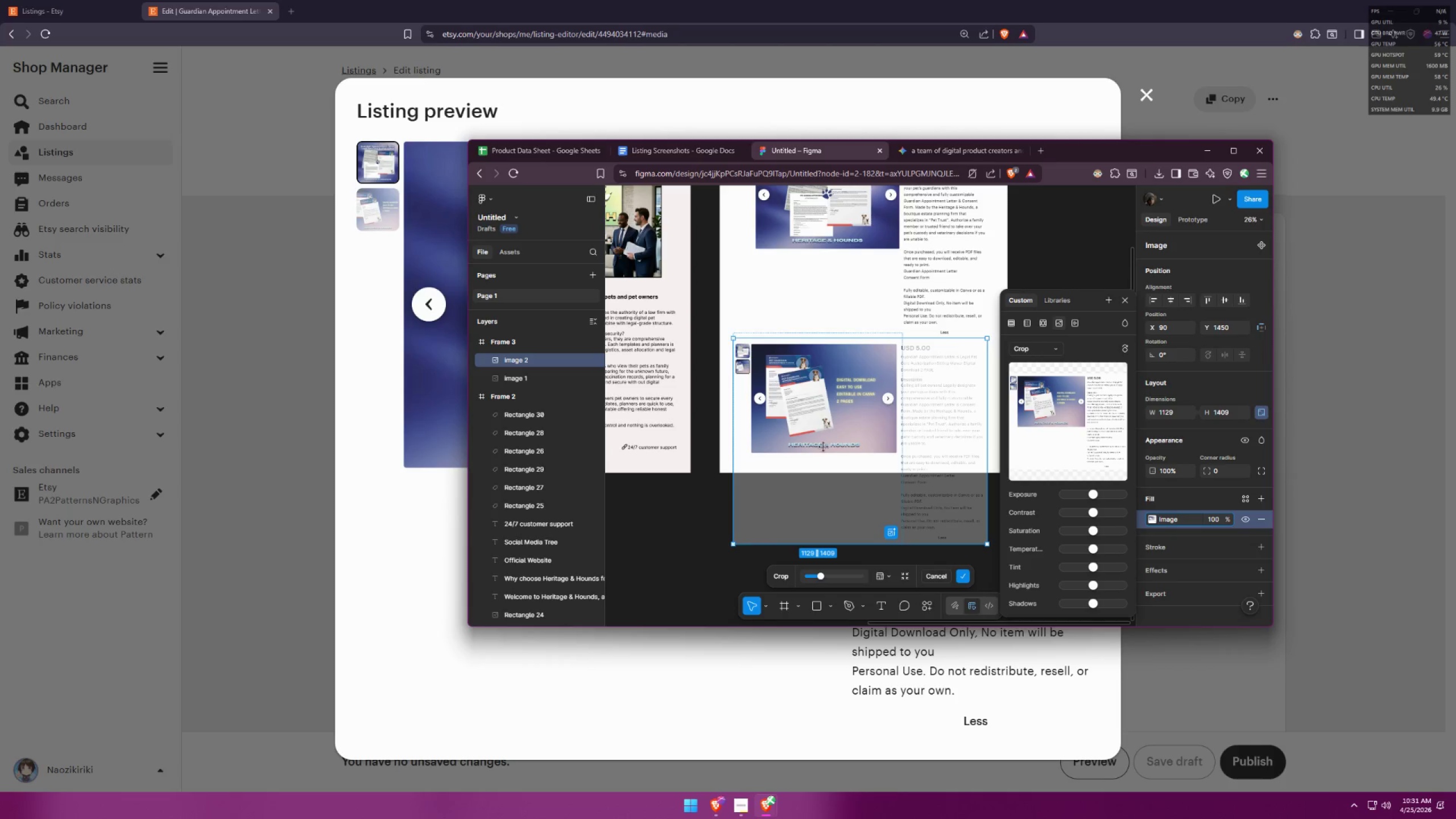 
hold_key(key=ControlLeft, duration=0.34)
 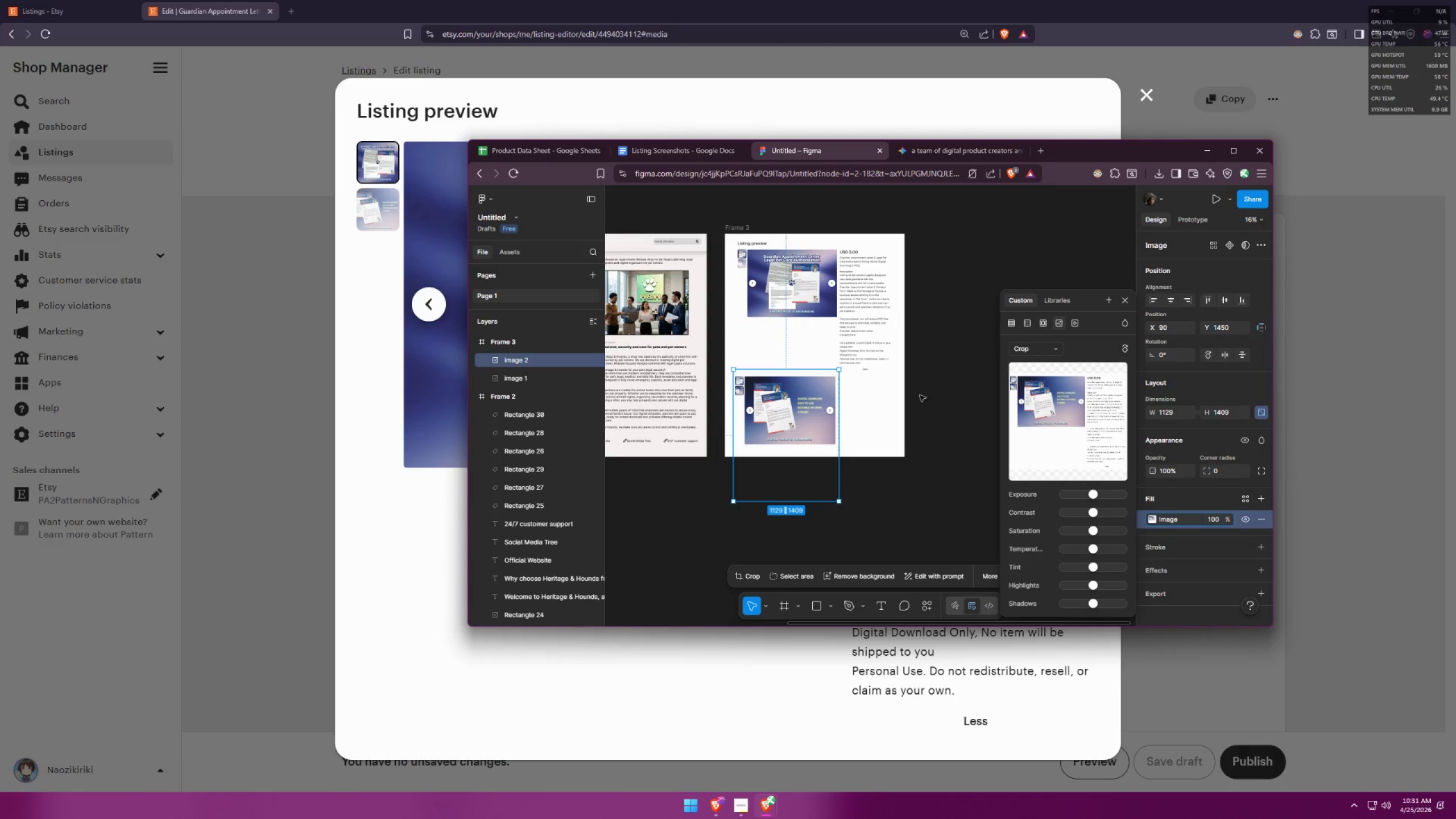 
left_click([938, 395])
 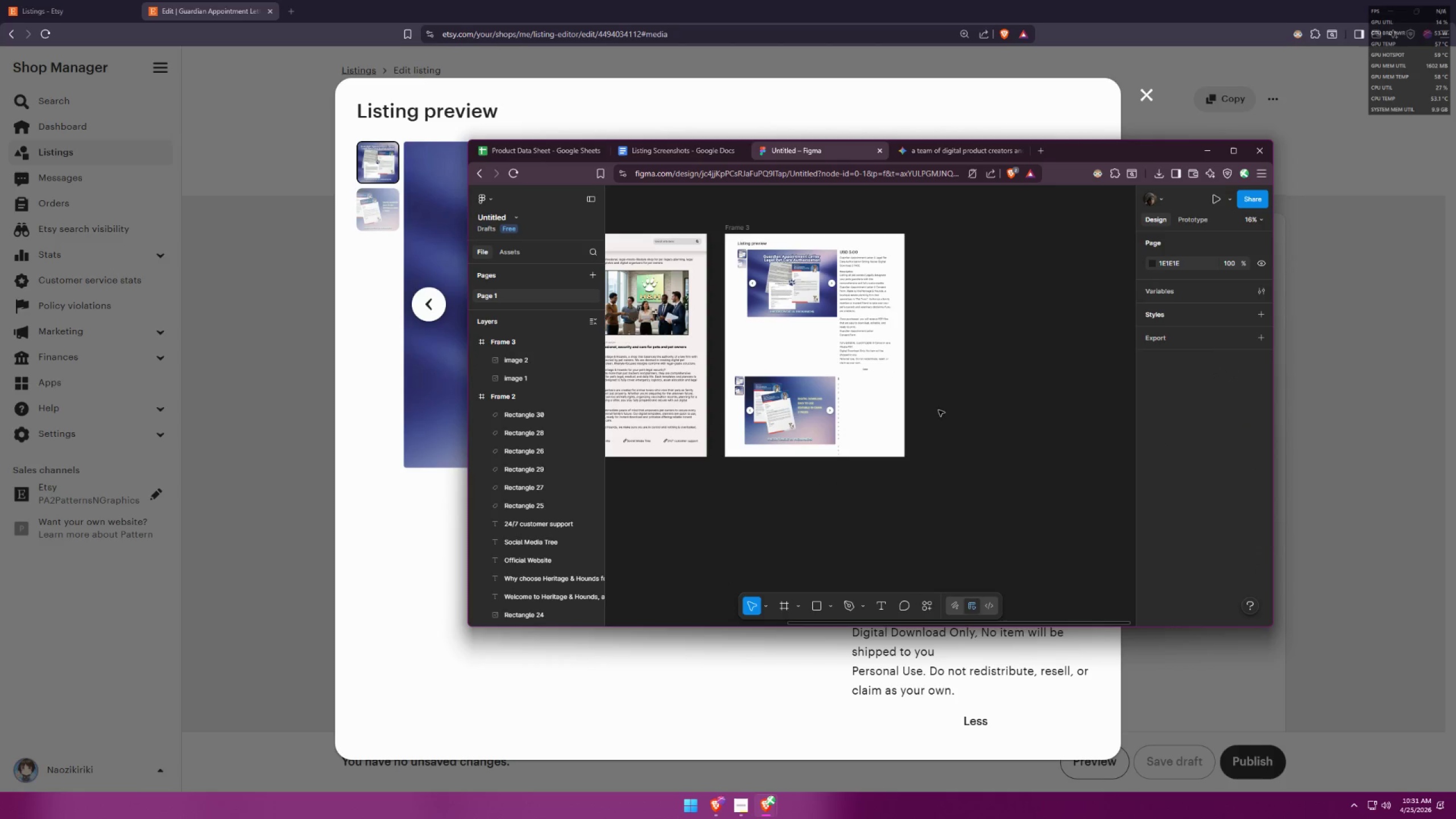 
scroll: coordinate [734, 429], scroll_direction: down, amount: 4.0
 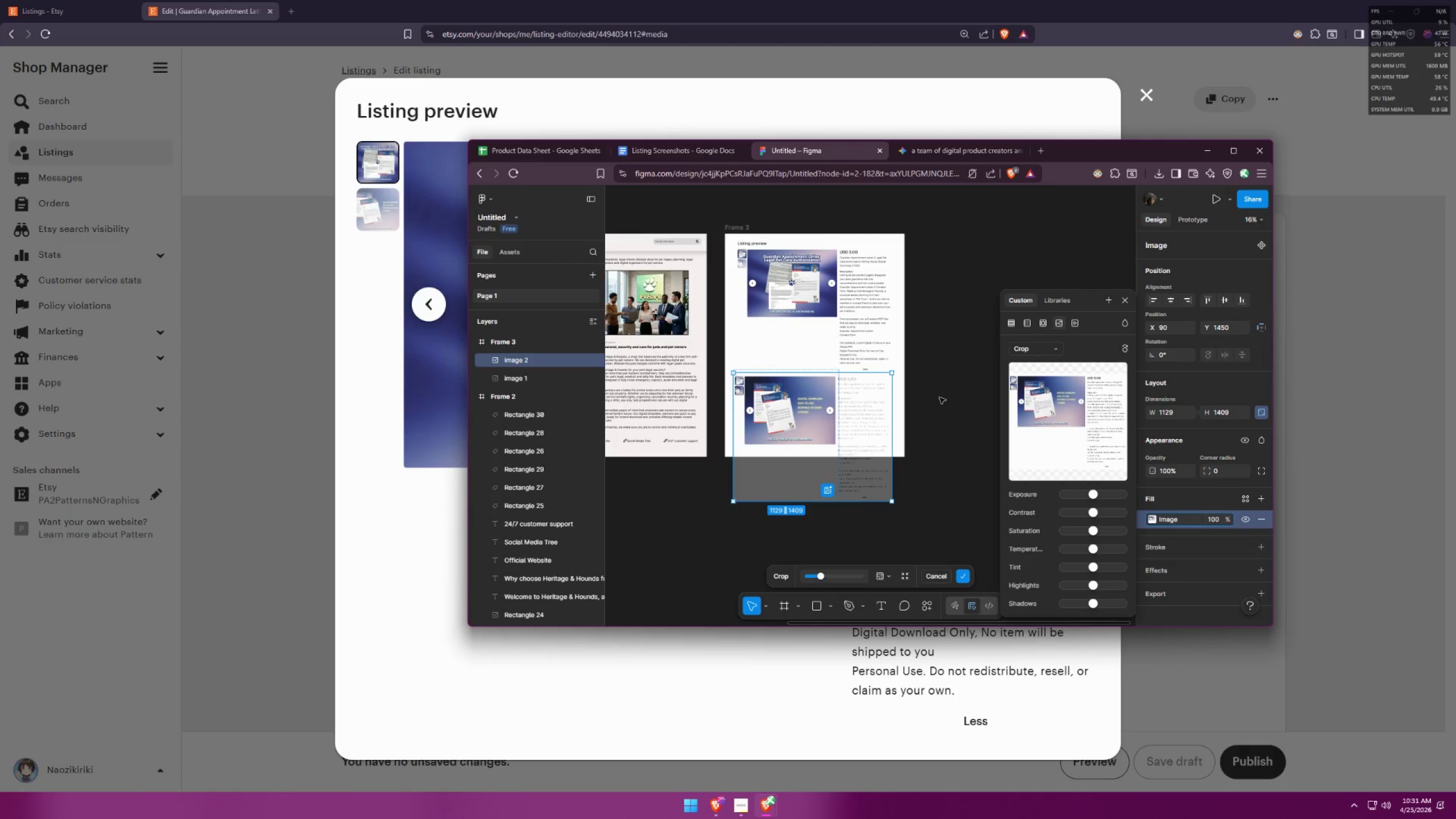 
hold_key(key=ControlLeft, duration=0.62)
scroll: coordinate [828, 344], scroll_direction: up, amount: 5.0
 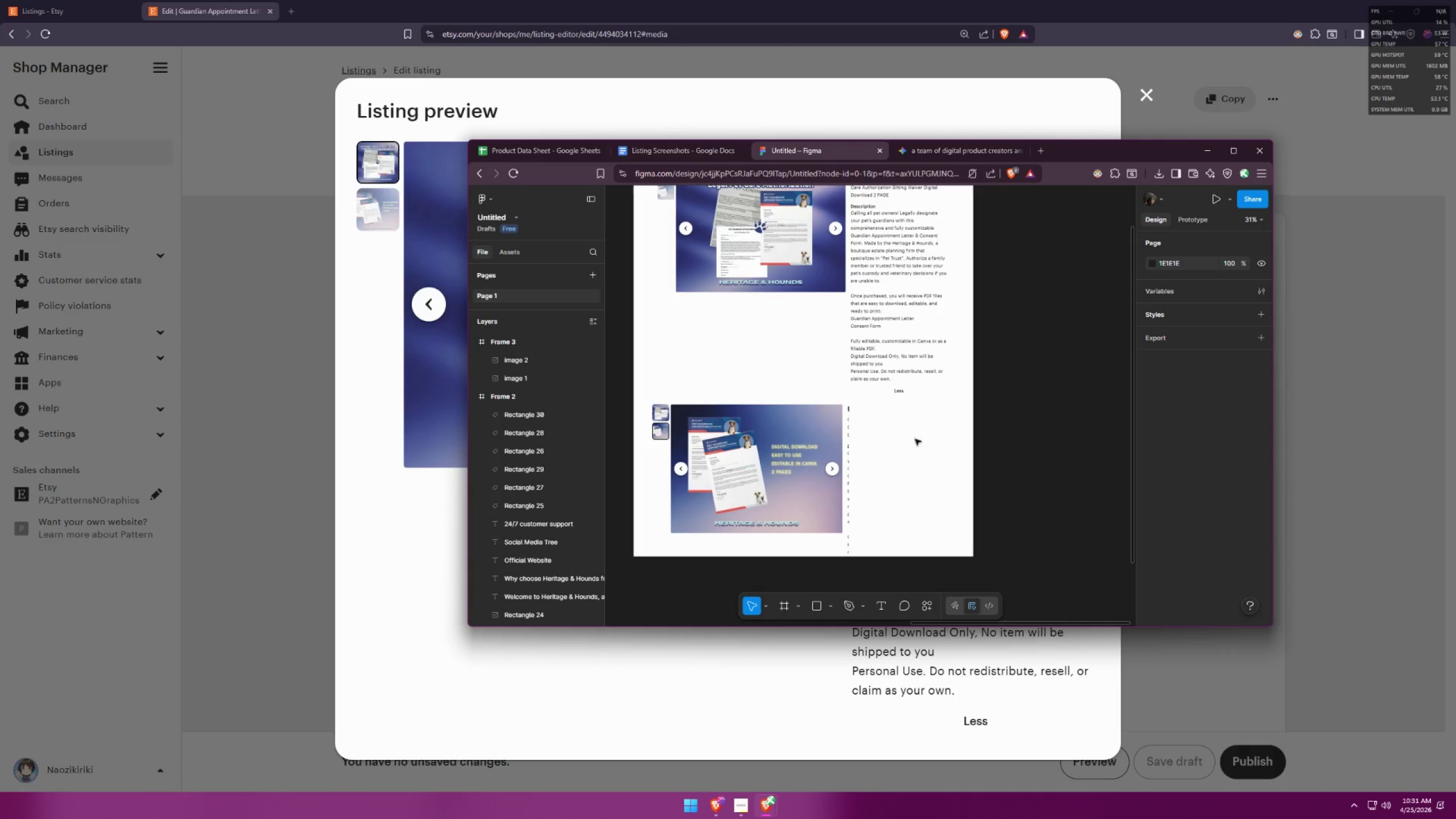 
left_click([828, 470])
 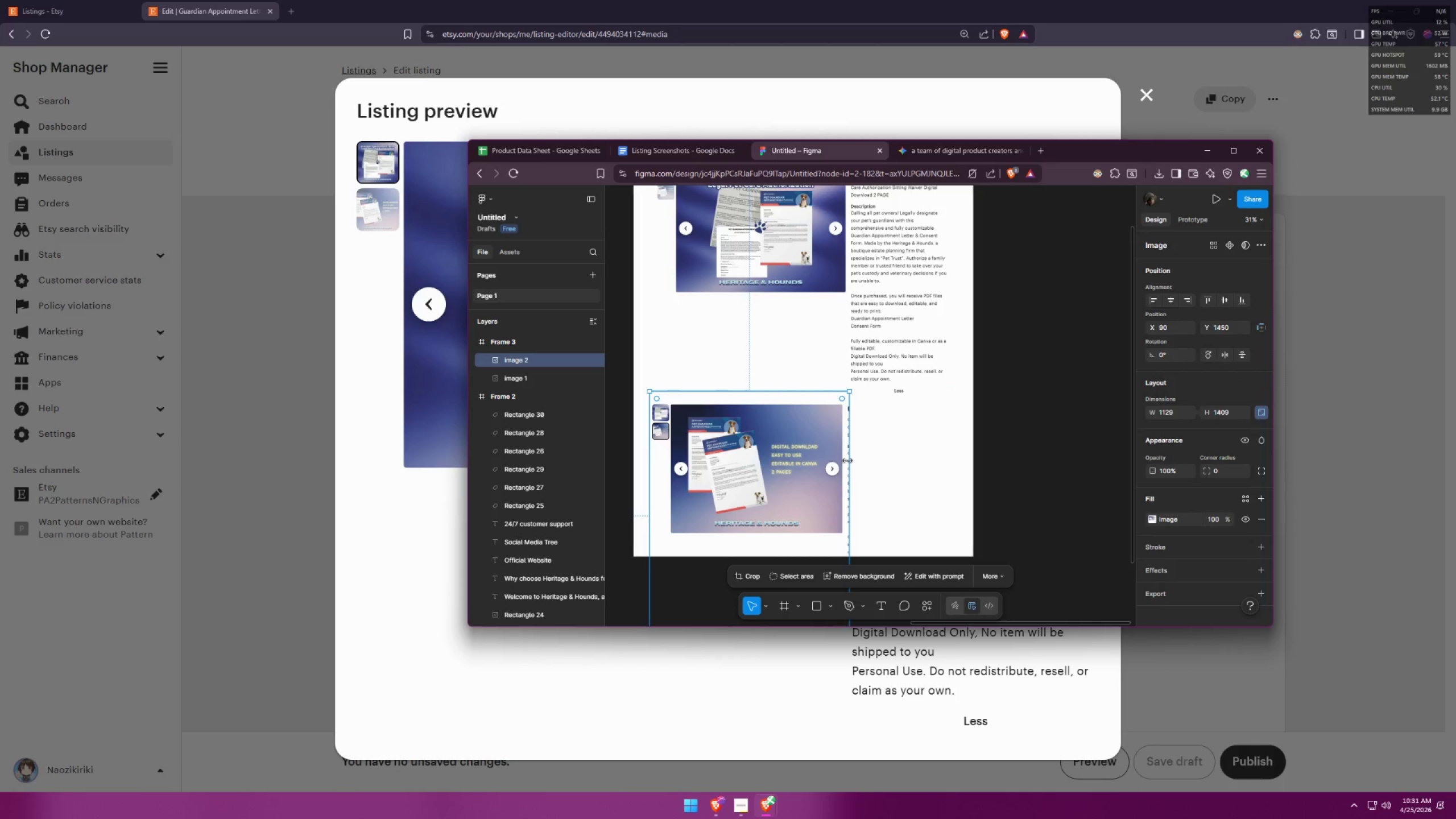 
left_click_drag(start_coordinate=[847, 461], to_coordinate=[839, 458])
 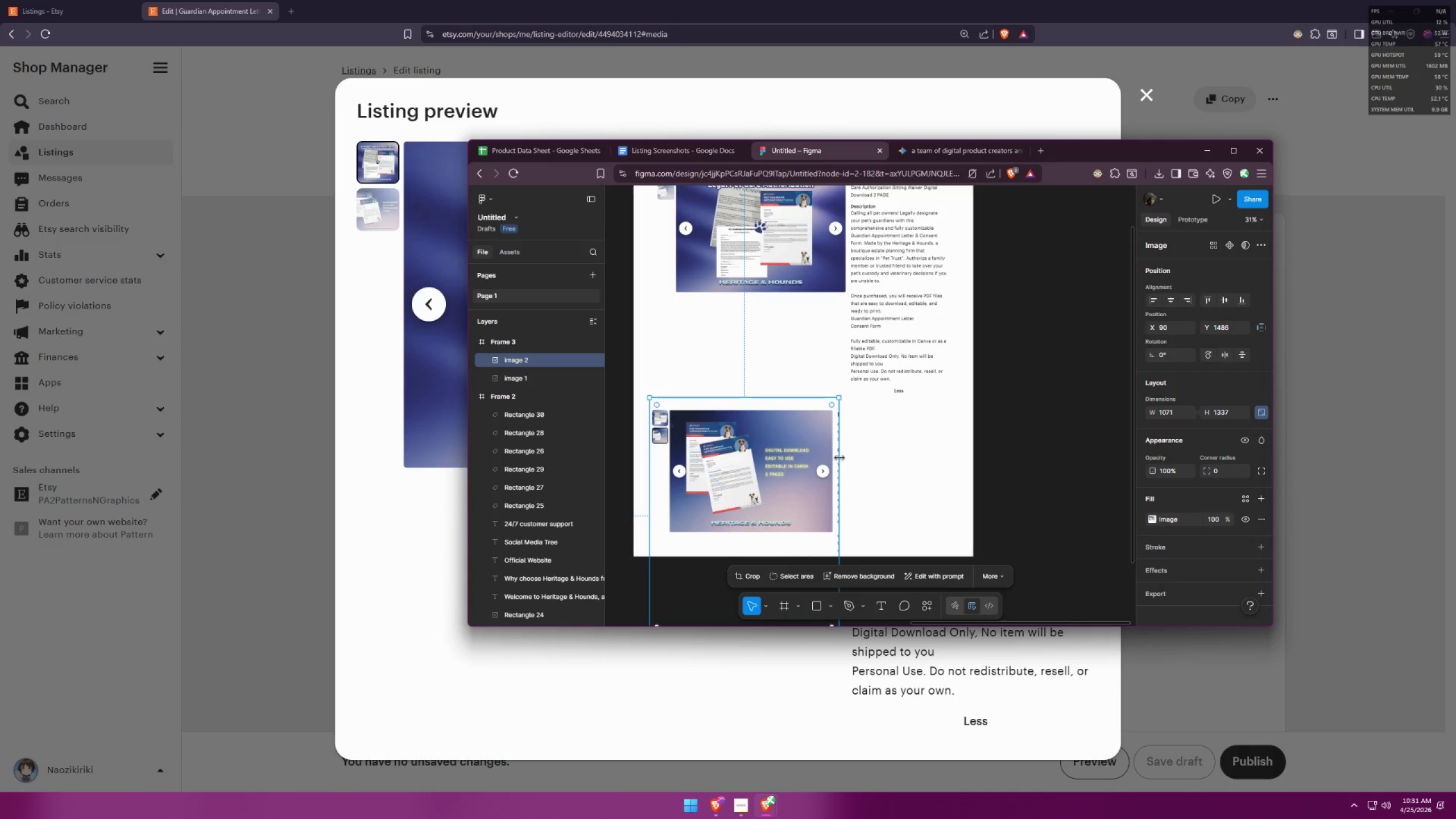 
key(Control+ControlLeft)
 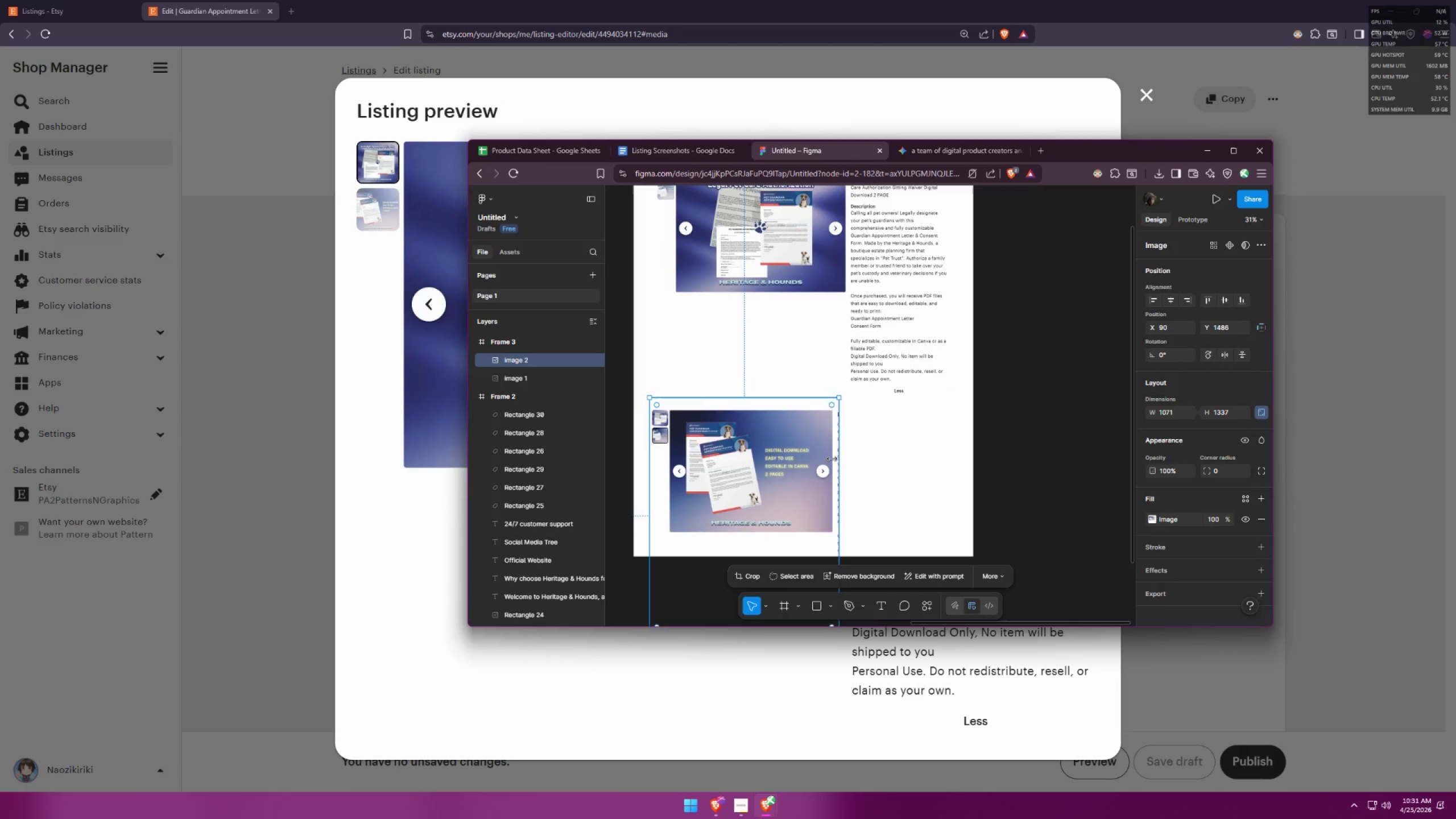 
key(Control+Z)
 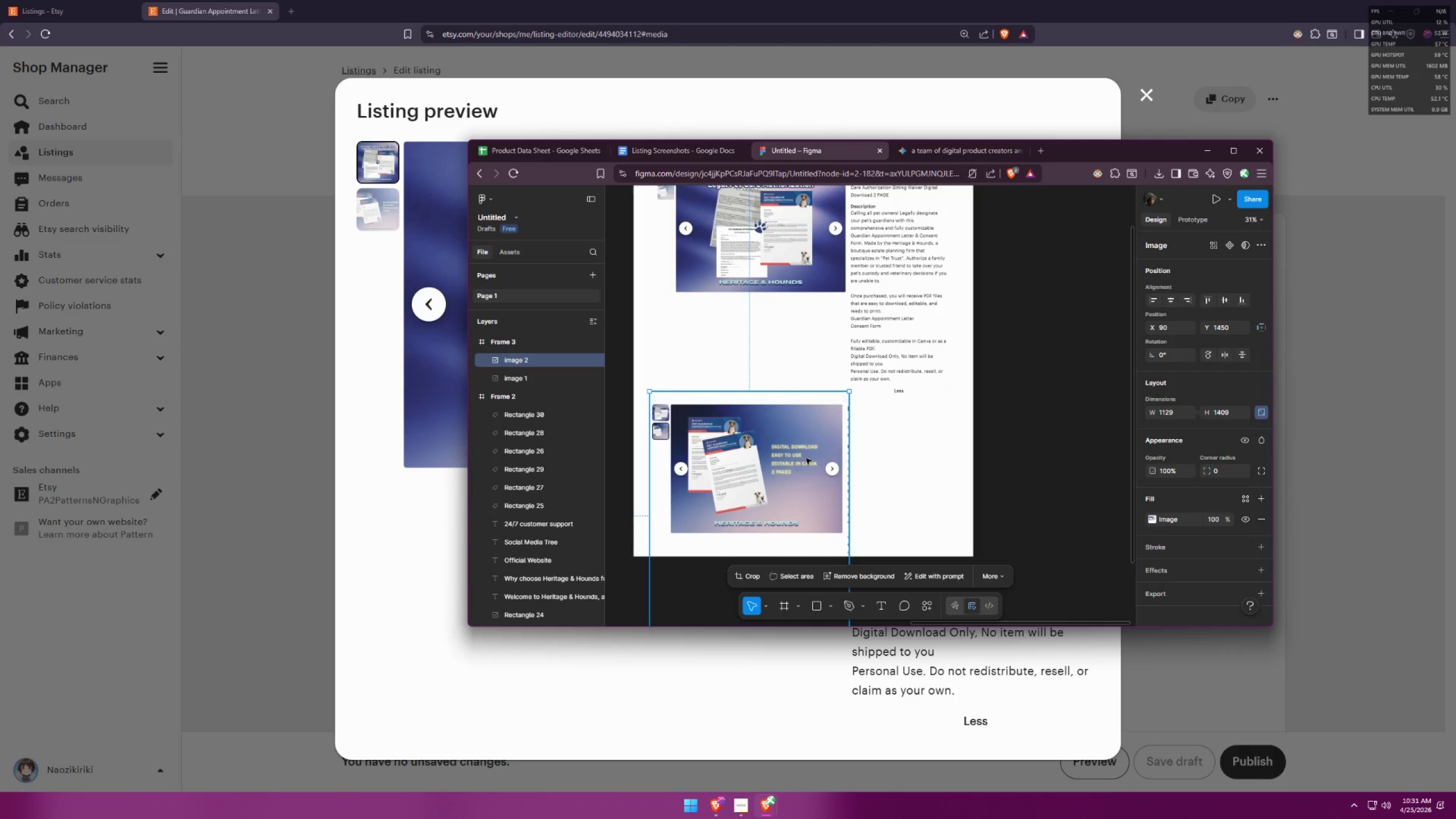 
double_click([806, 458])
 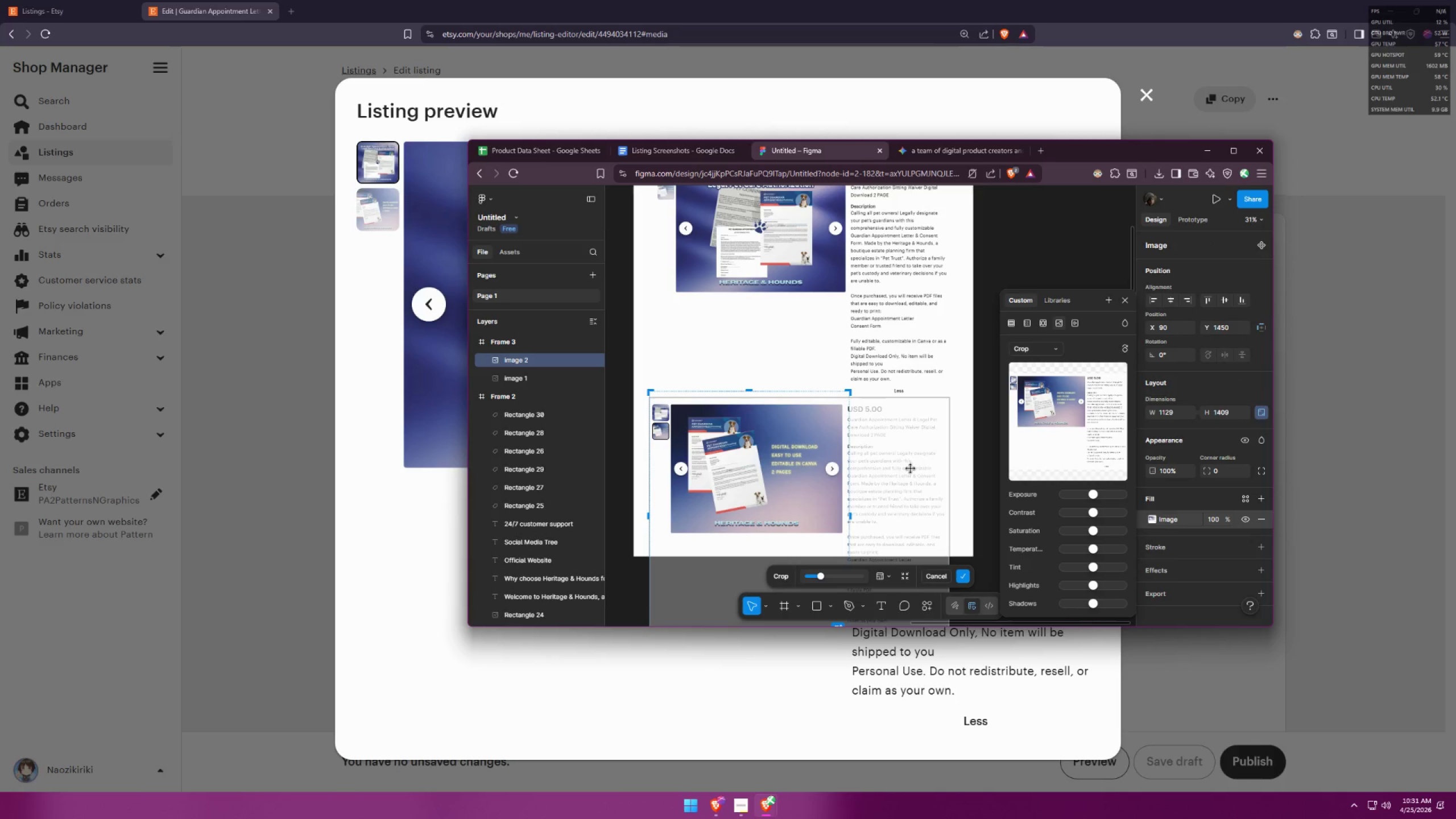 
key(Control+Z)
 